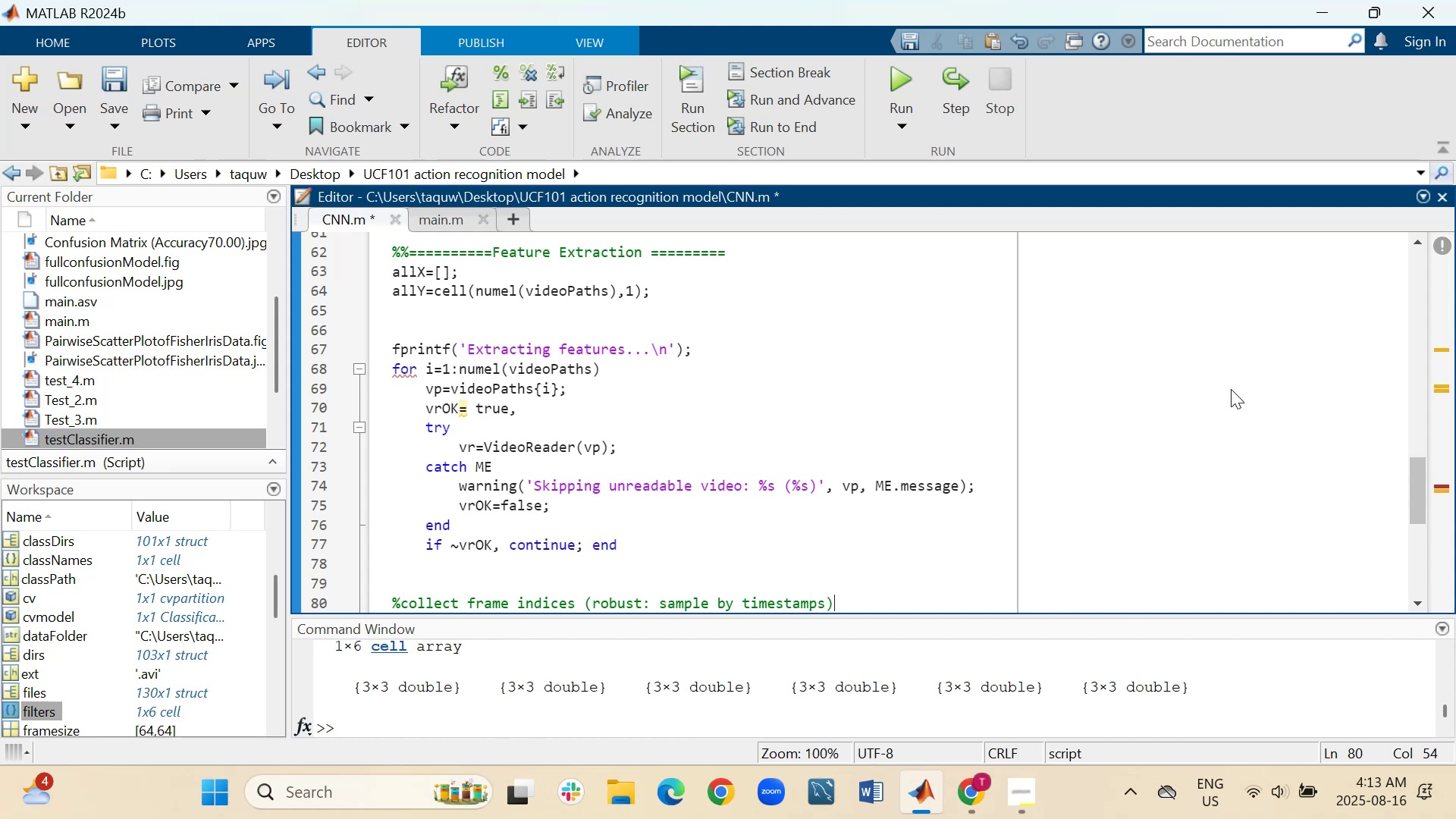 
key(Shift+ShiftRight)
 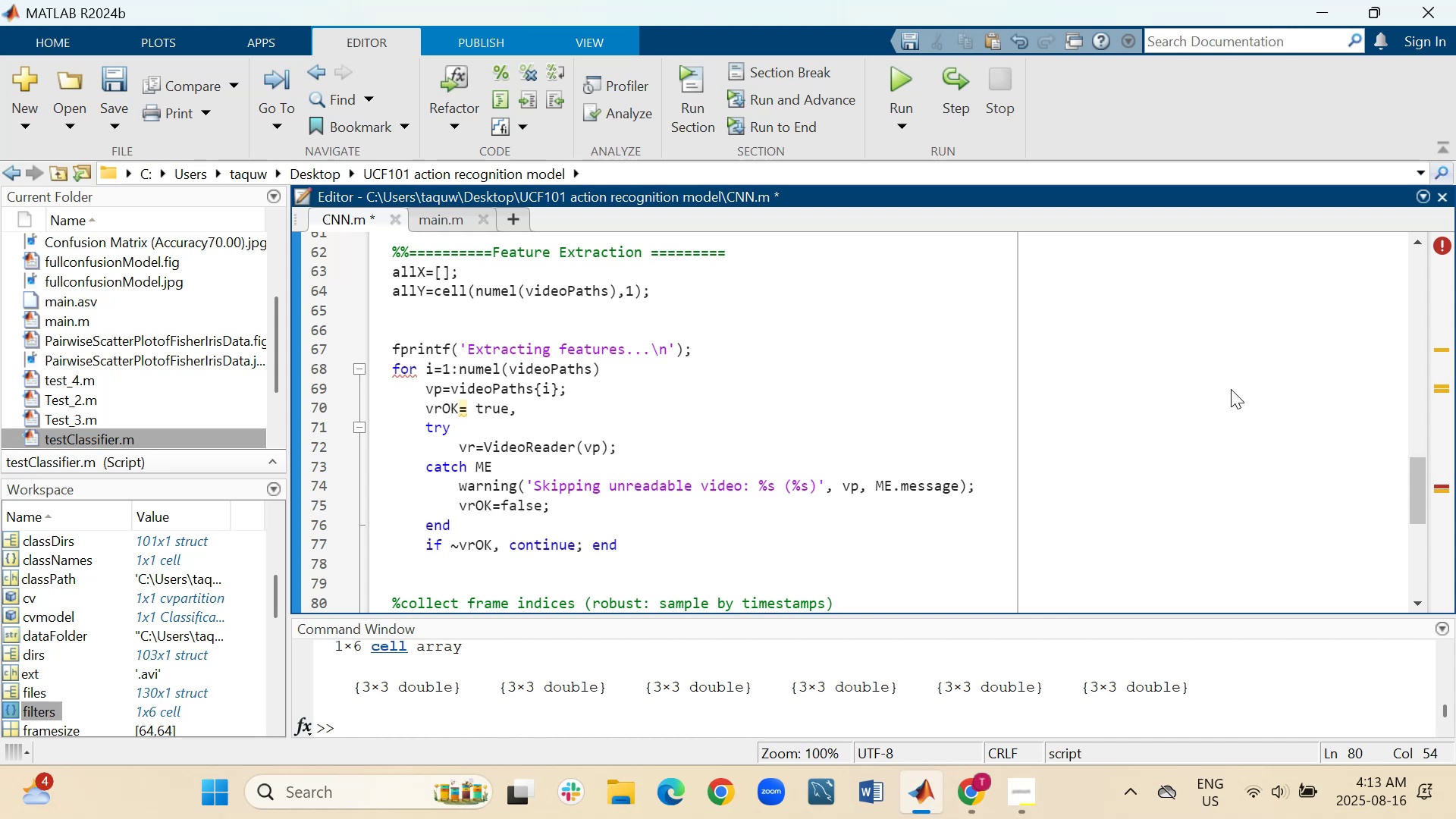 
key(Shift+Enter)
 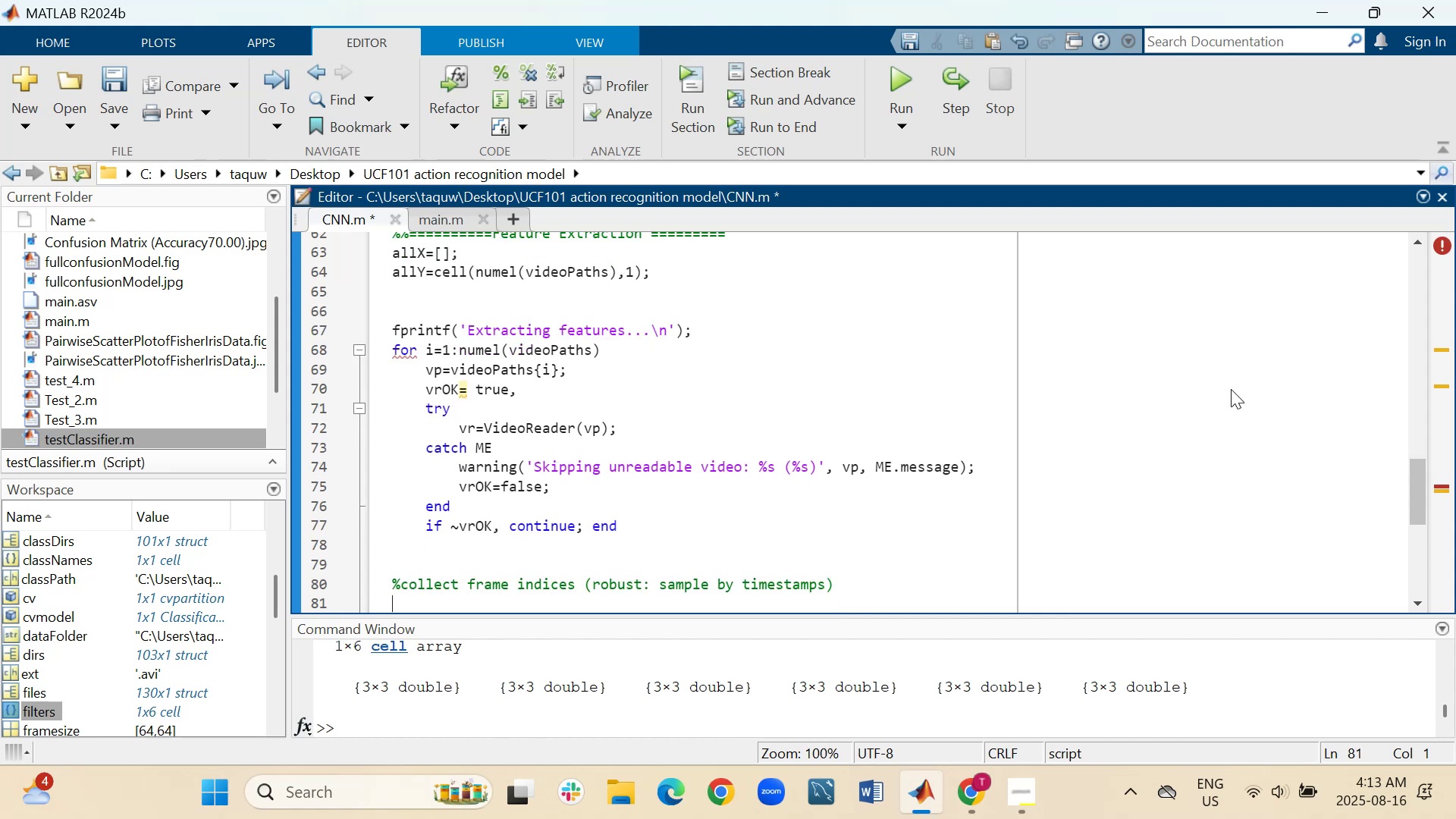 
type(try)
 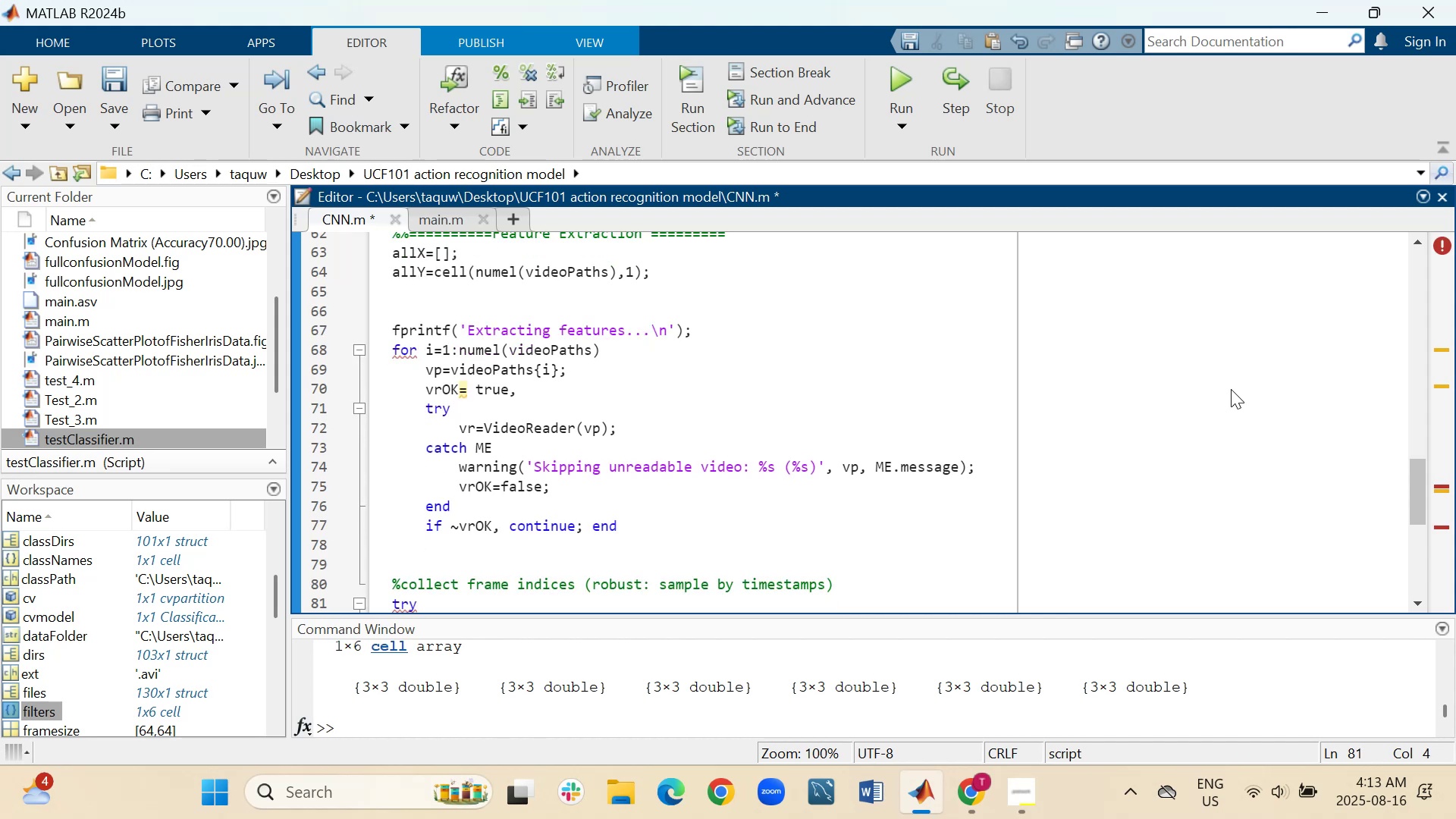 
key(Shift+Enter)
 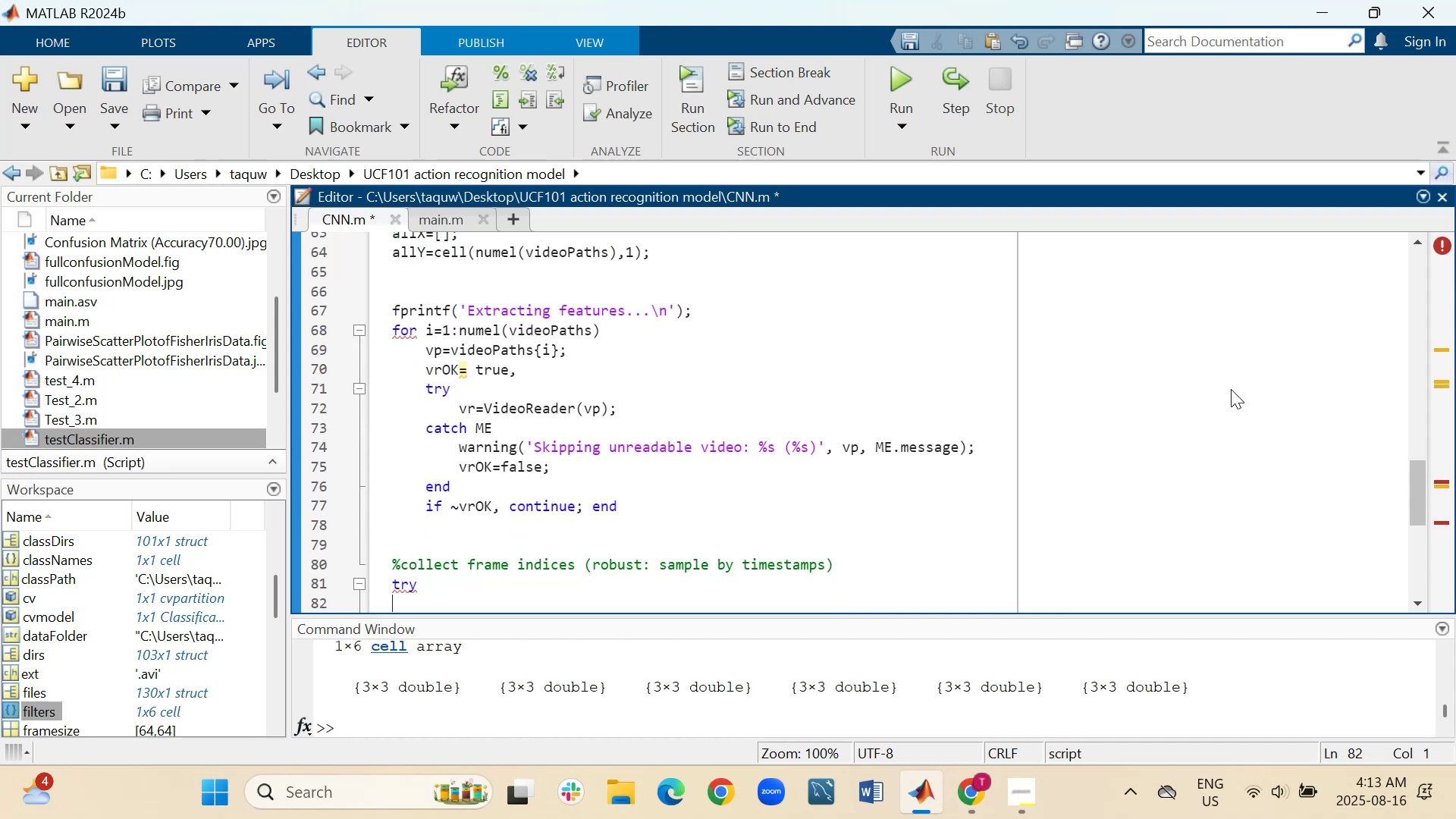 
key(Tab)
type(totalFrames= max(!< FLOOR(vr.Duration)
 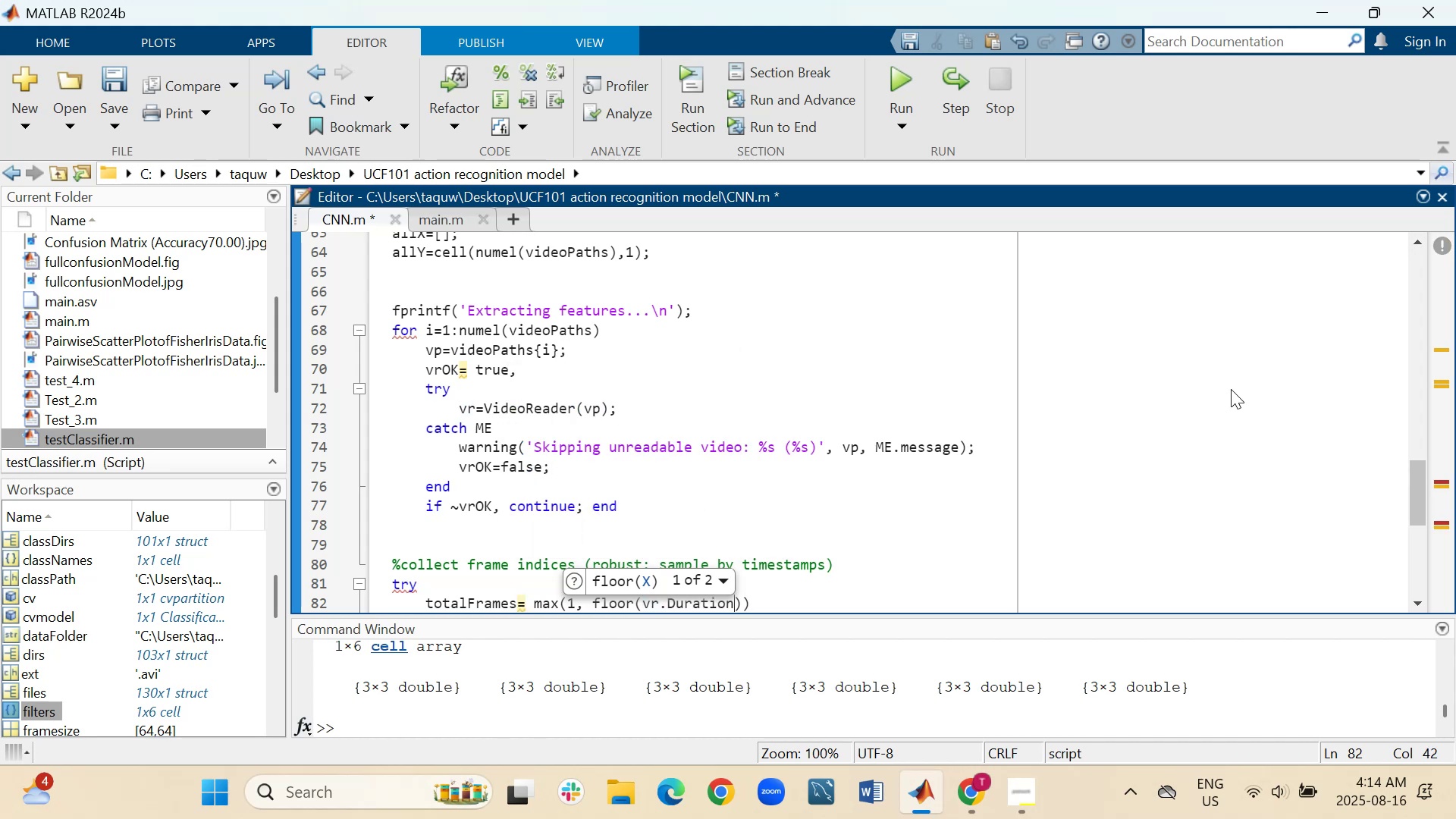 
type(*vr.FrameRate)
 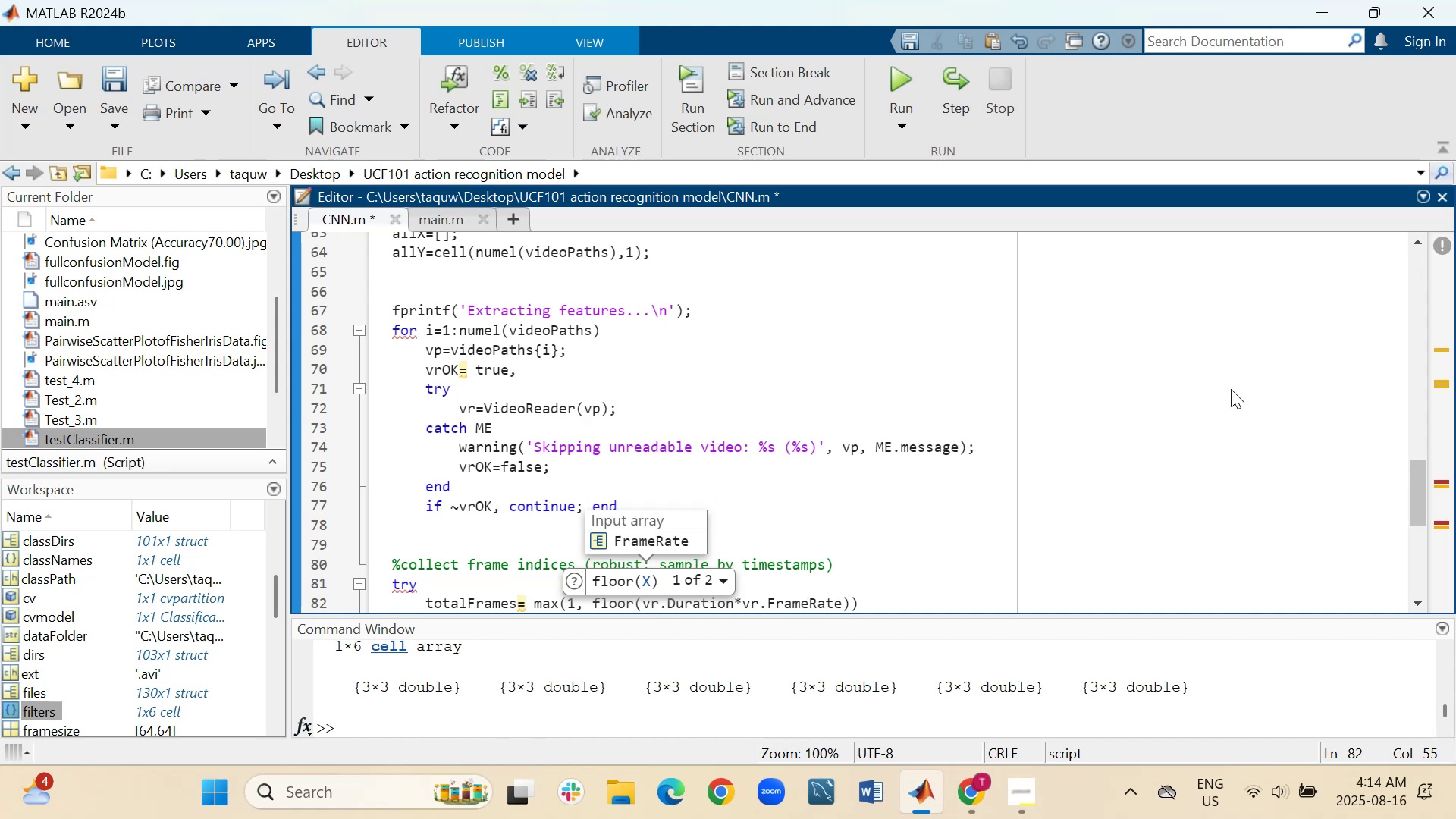 
key(ArrowRight)
 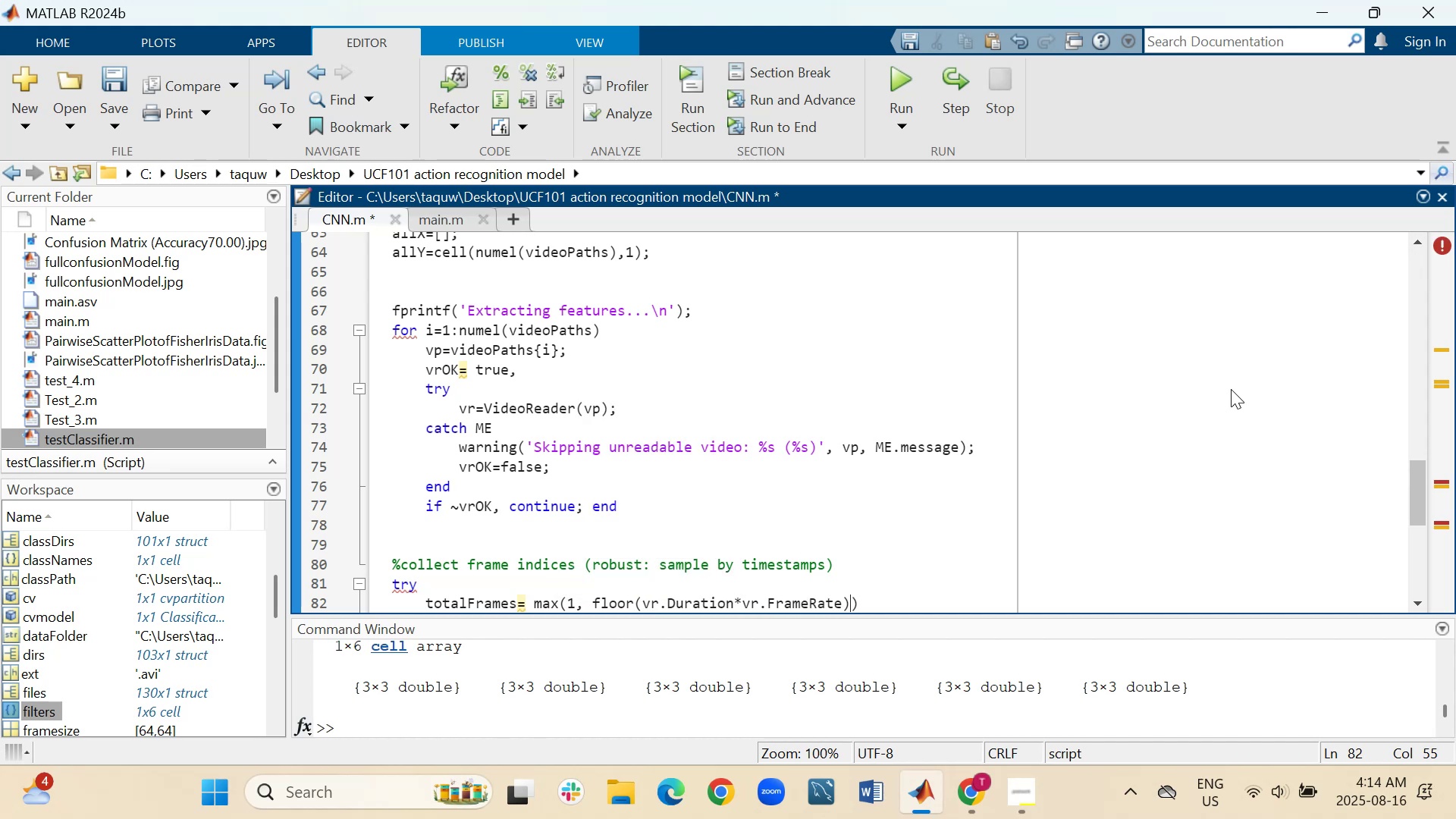 
key(ArrowRight)
 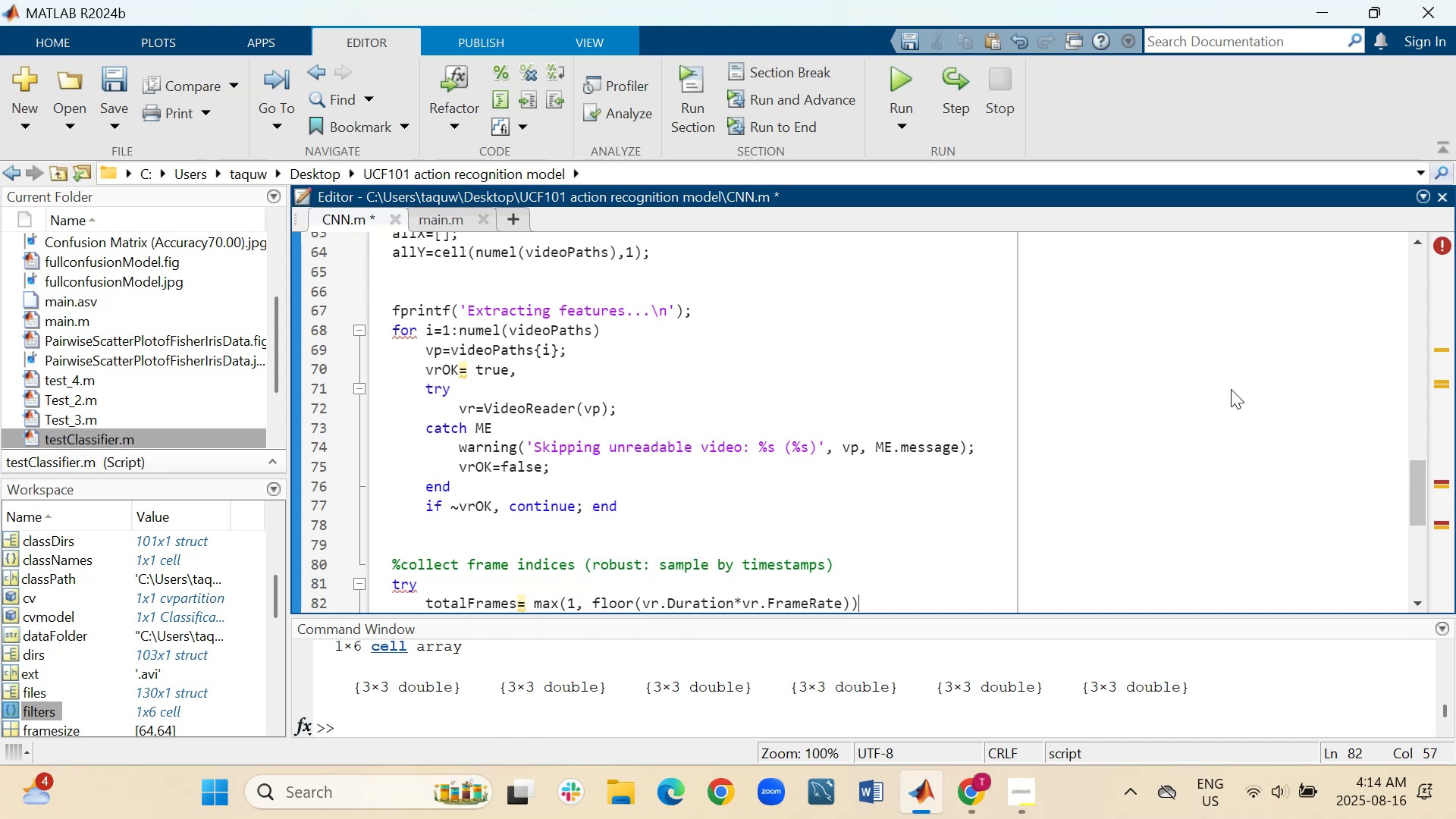 
key(Semicolon)
 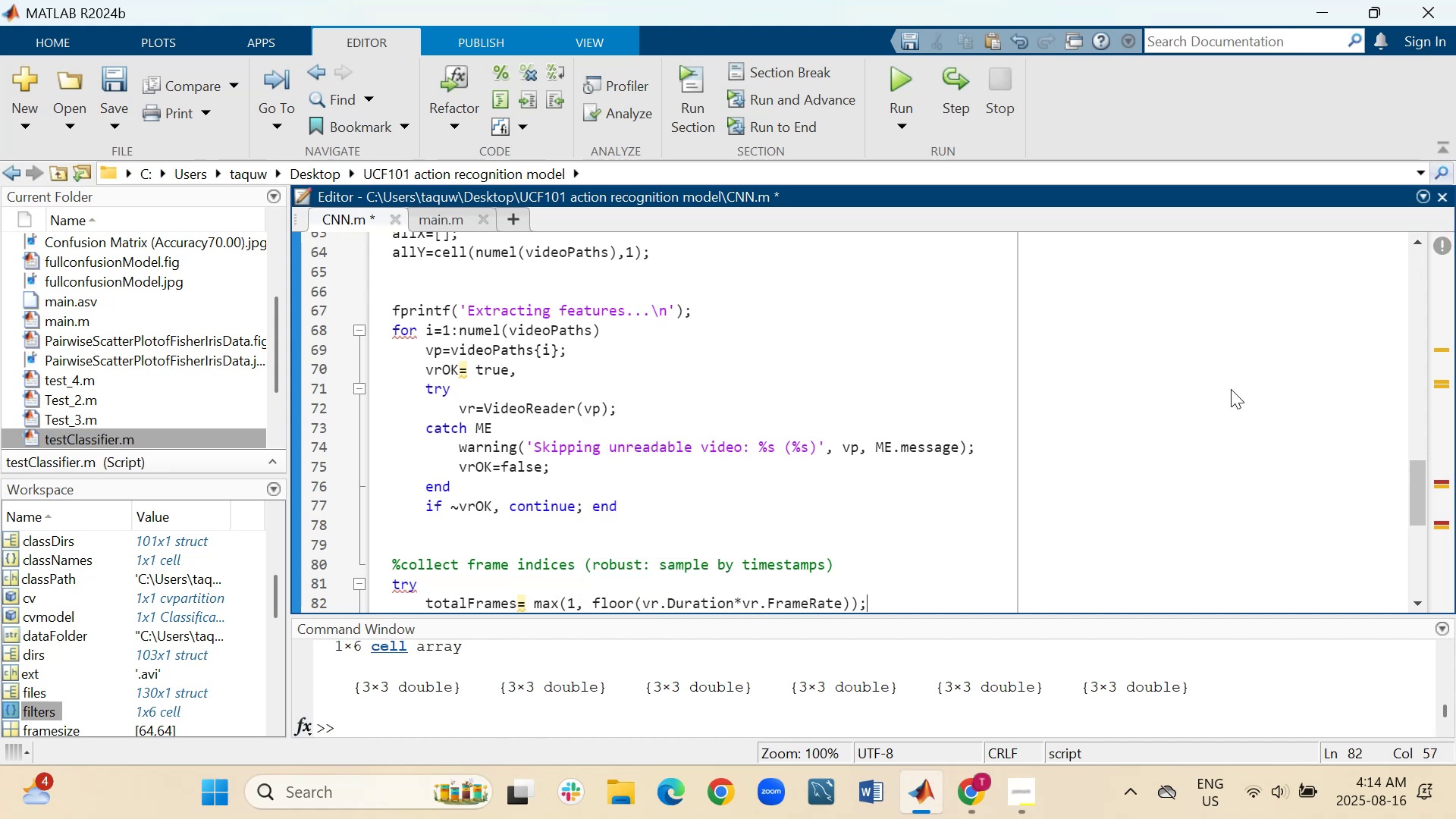 
key(Shift+ShiftRight)
 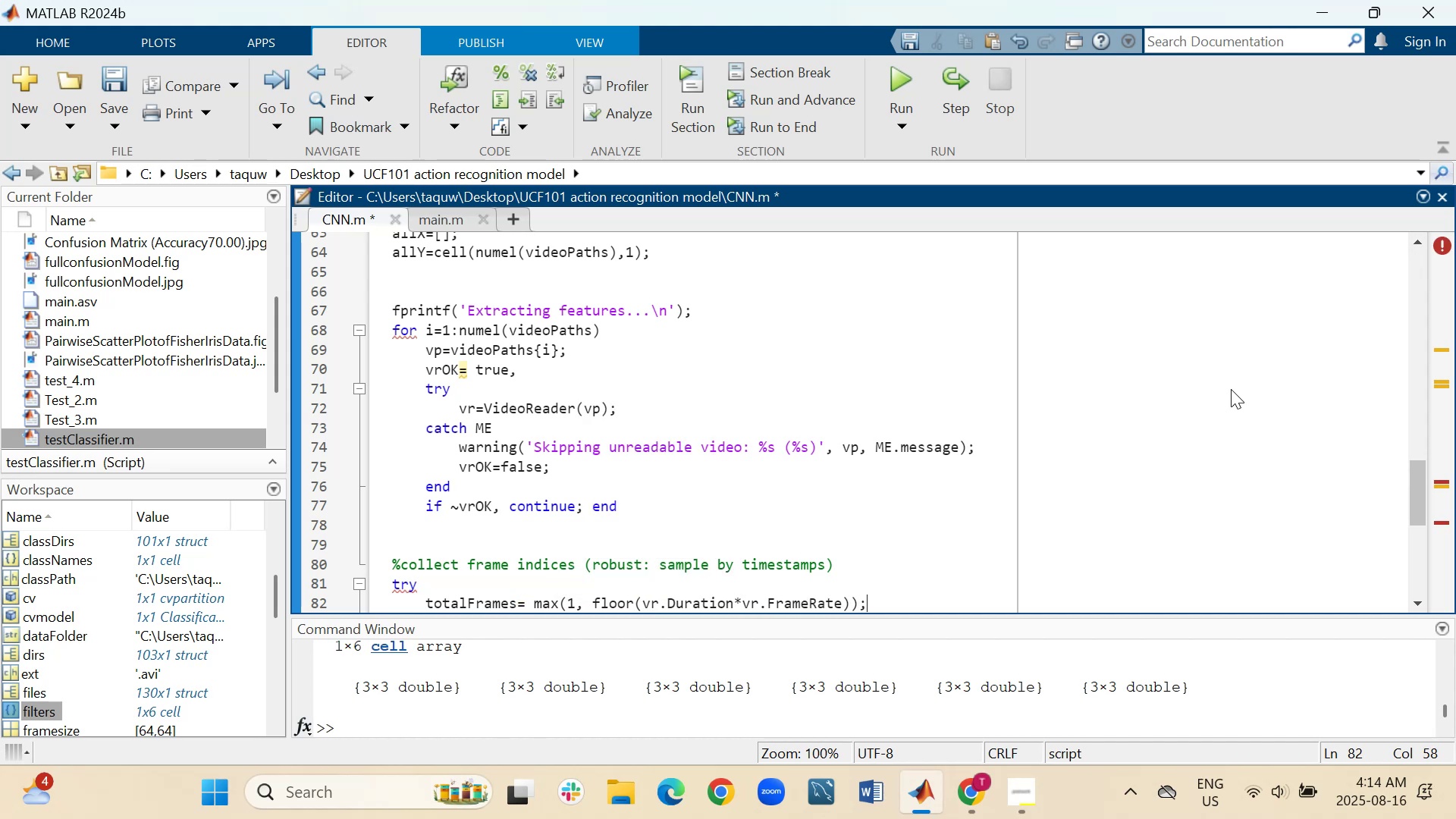 
key(Shift+Enter)
 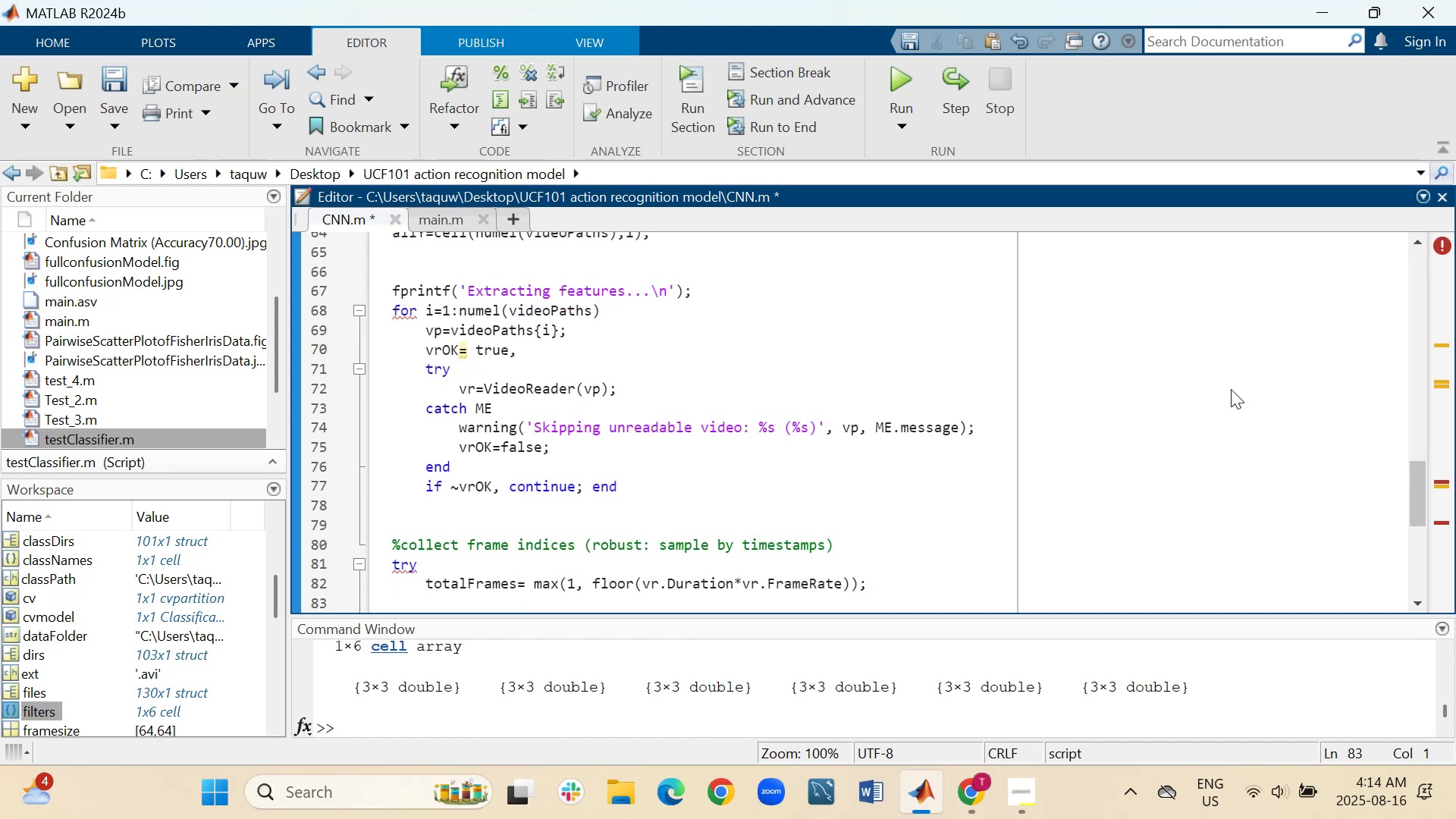 
type(catch)
 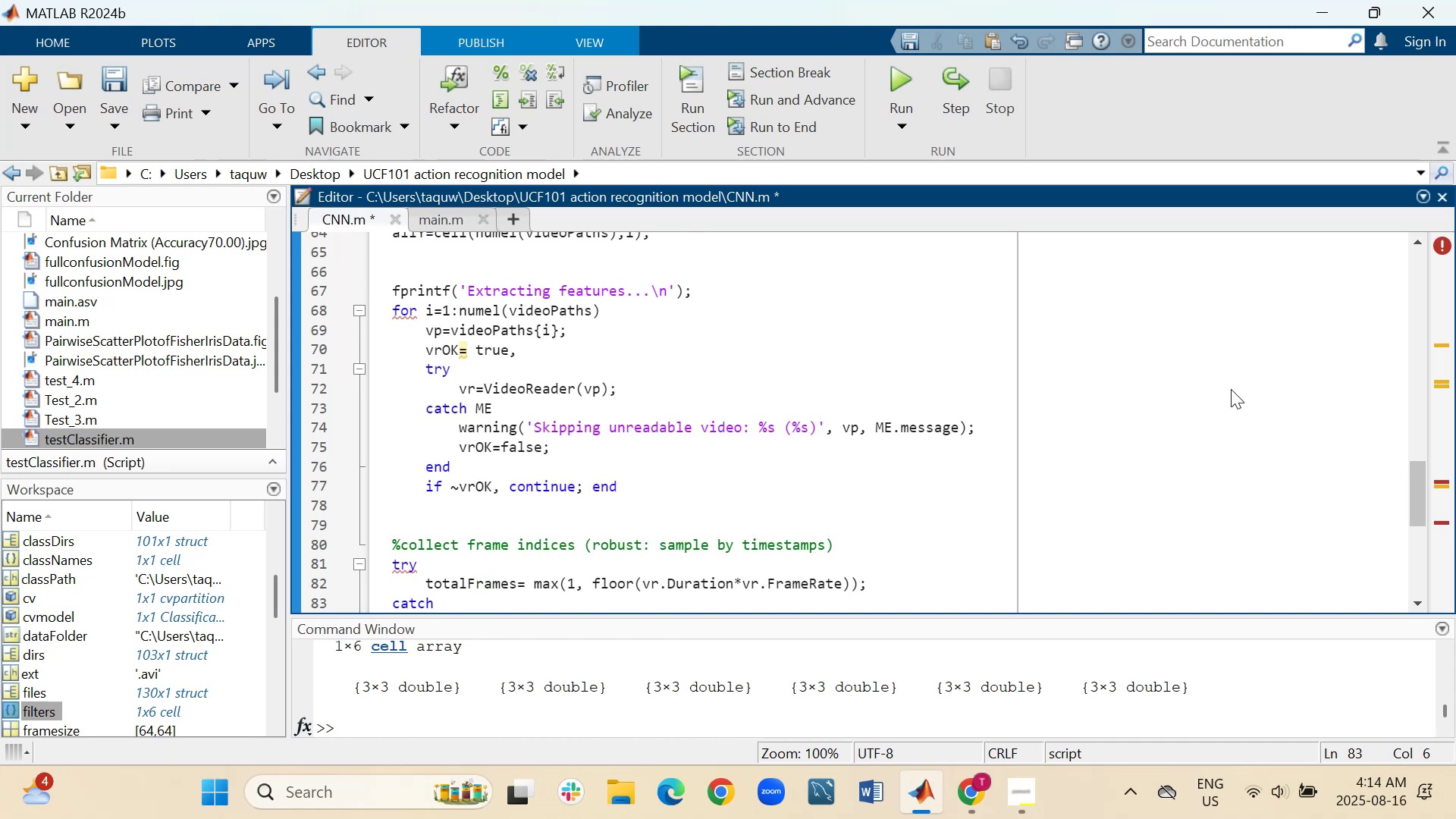 
key(Shift+Enter)
 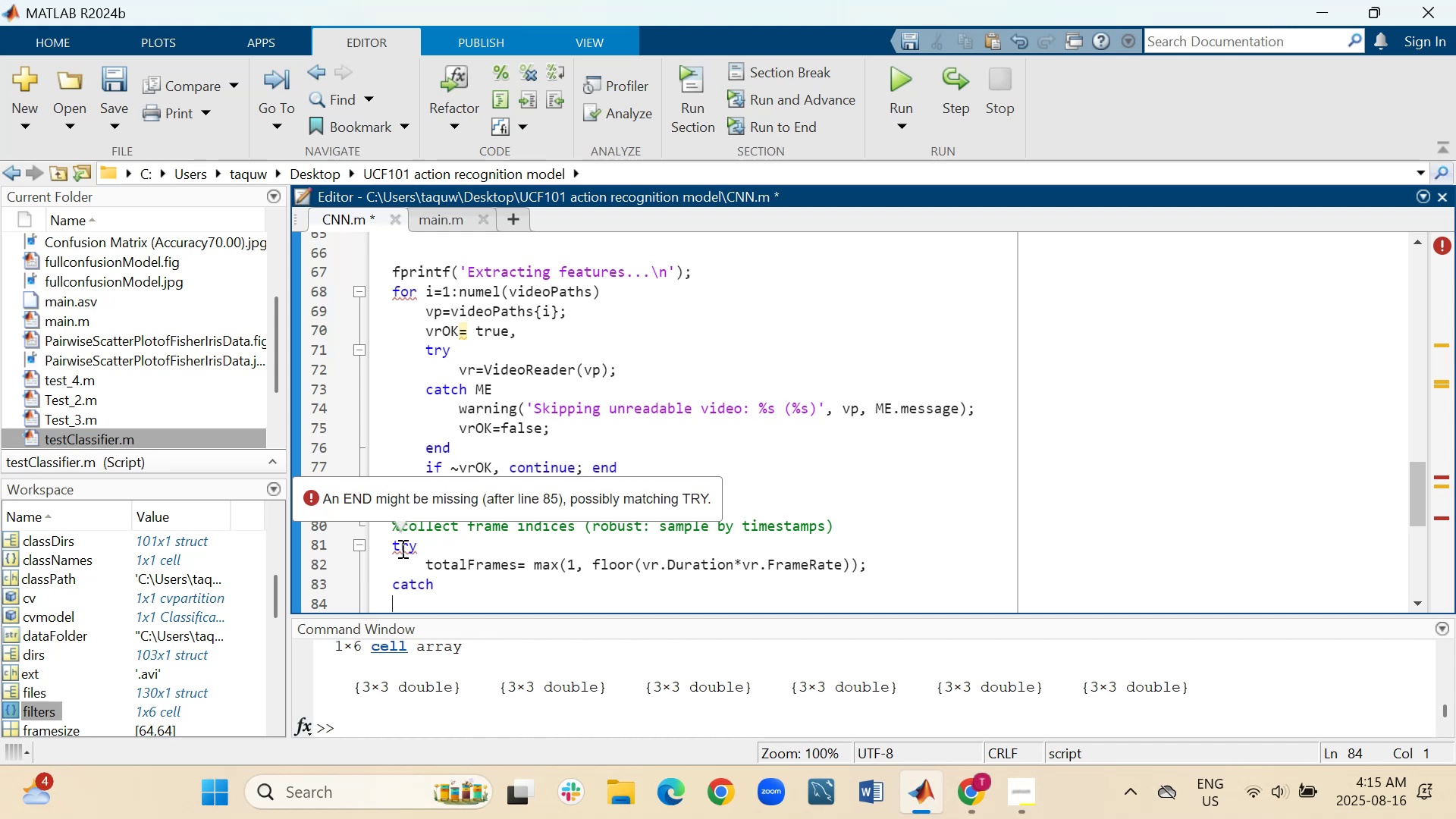 
wait(40.35)
 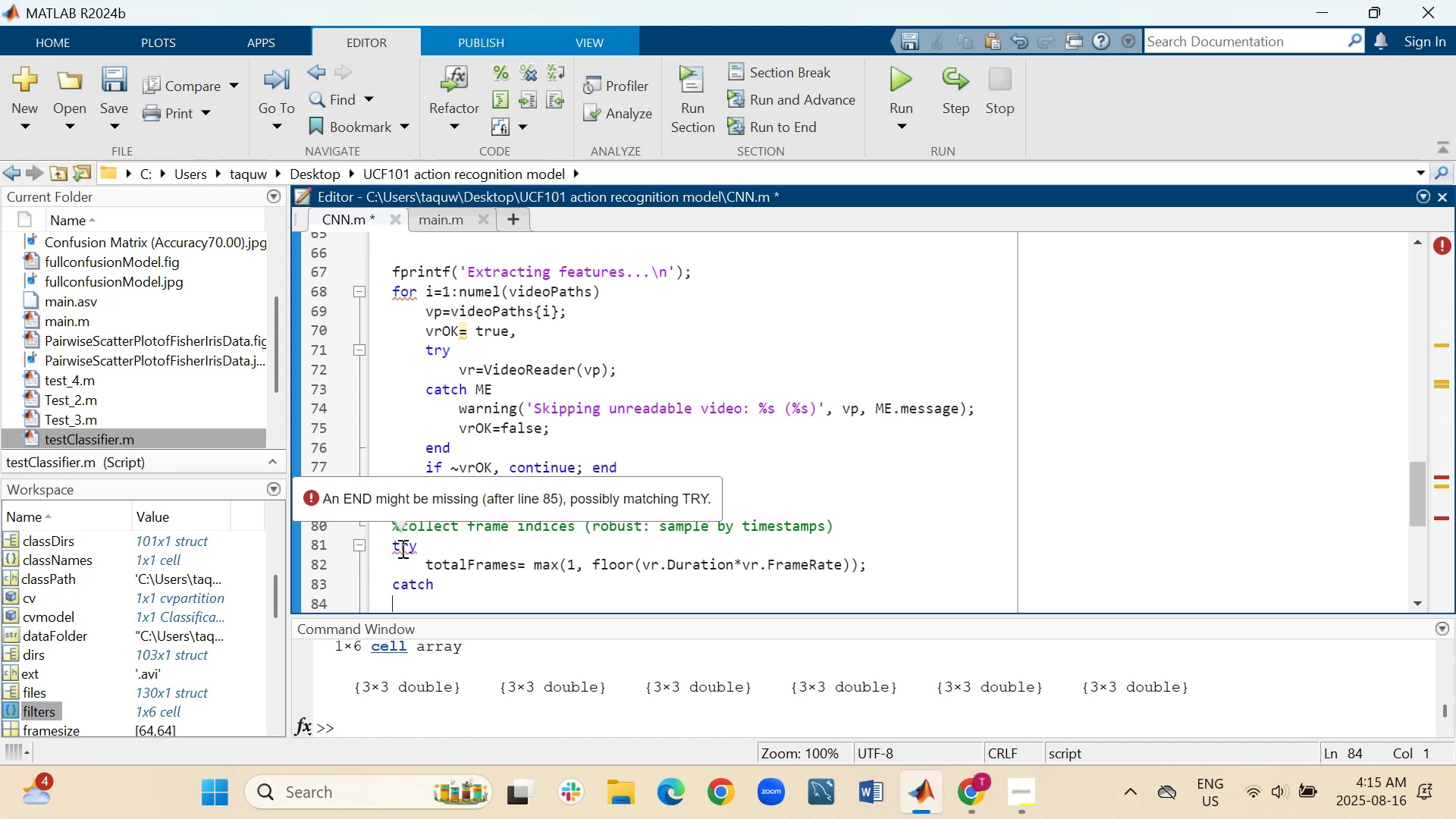 
key(Shift+ShiftRight)
 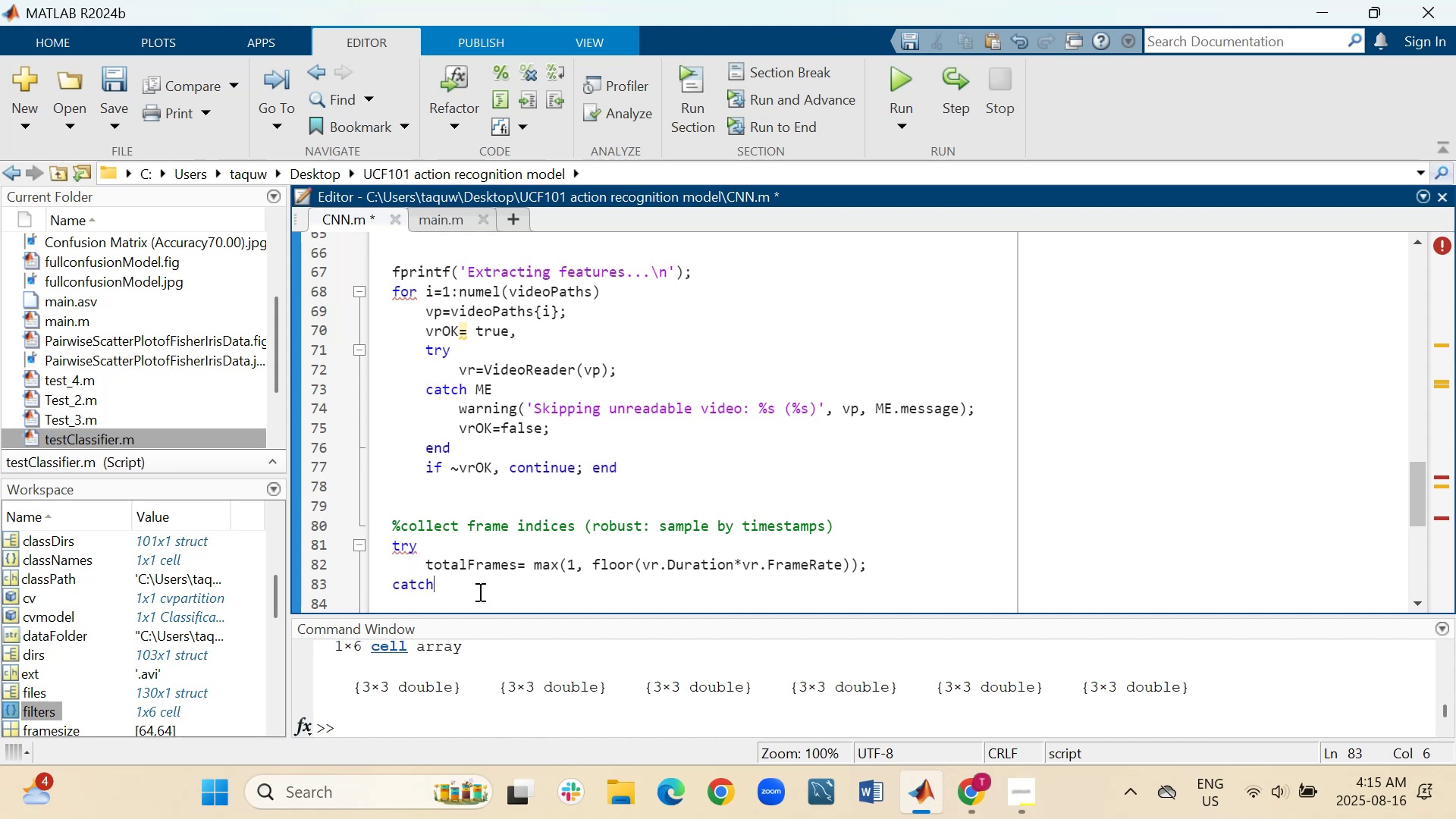 
key(Shift+Enter)
 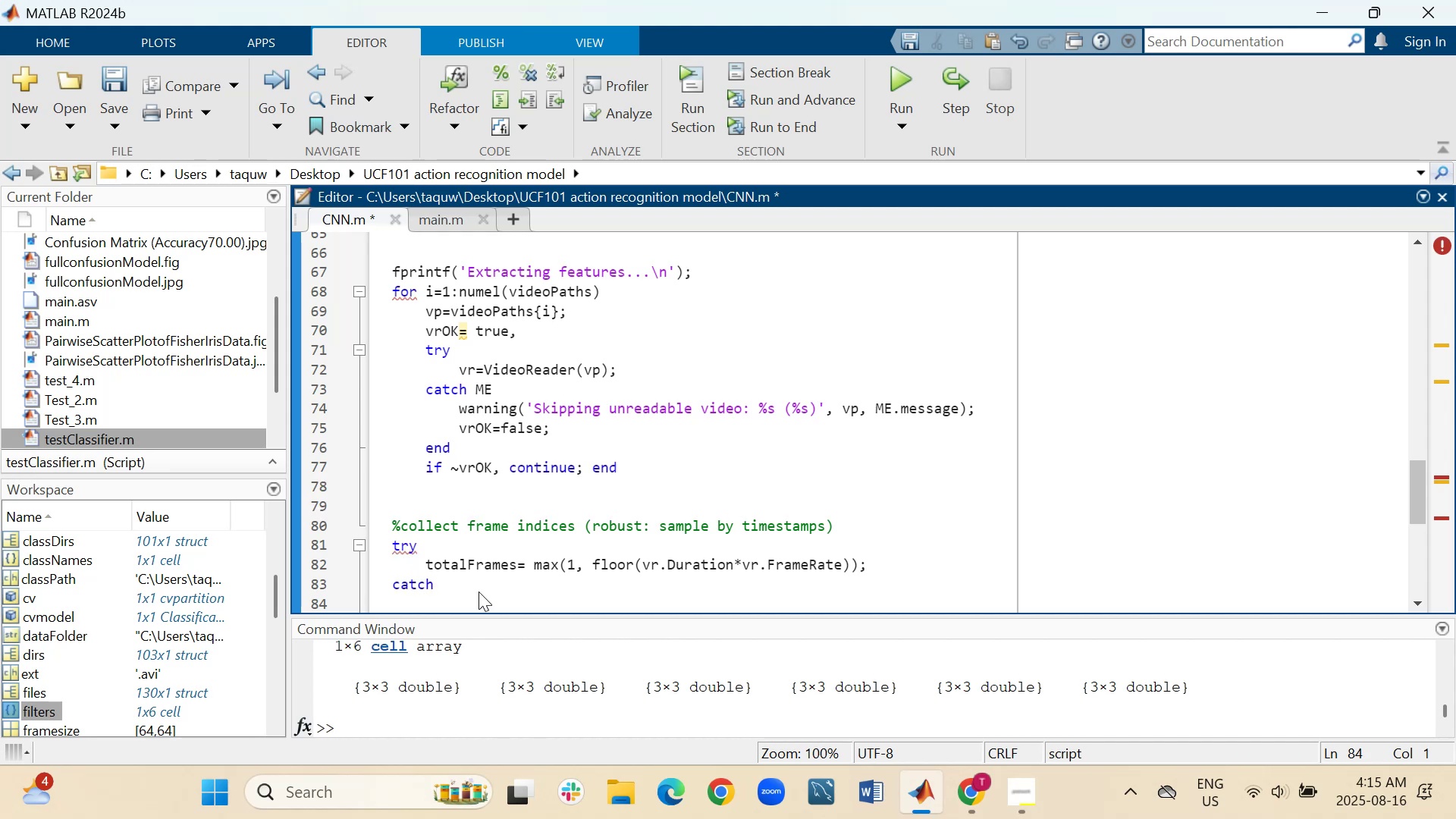 
key(Tab)
type(total)
key(Tab)
type(=0;)
 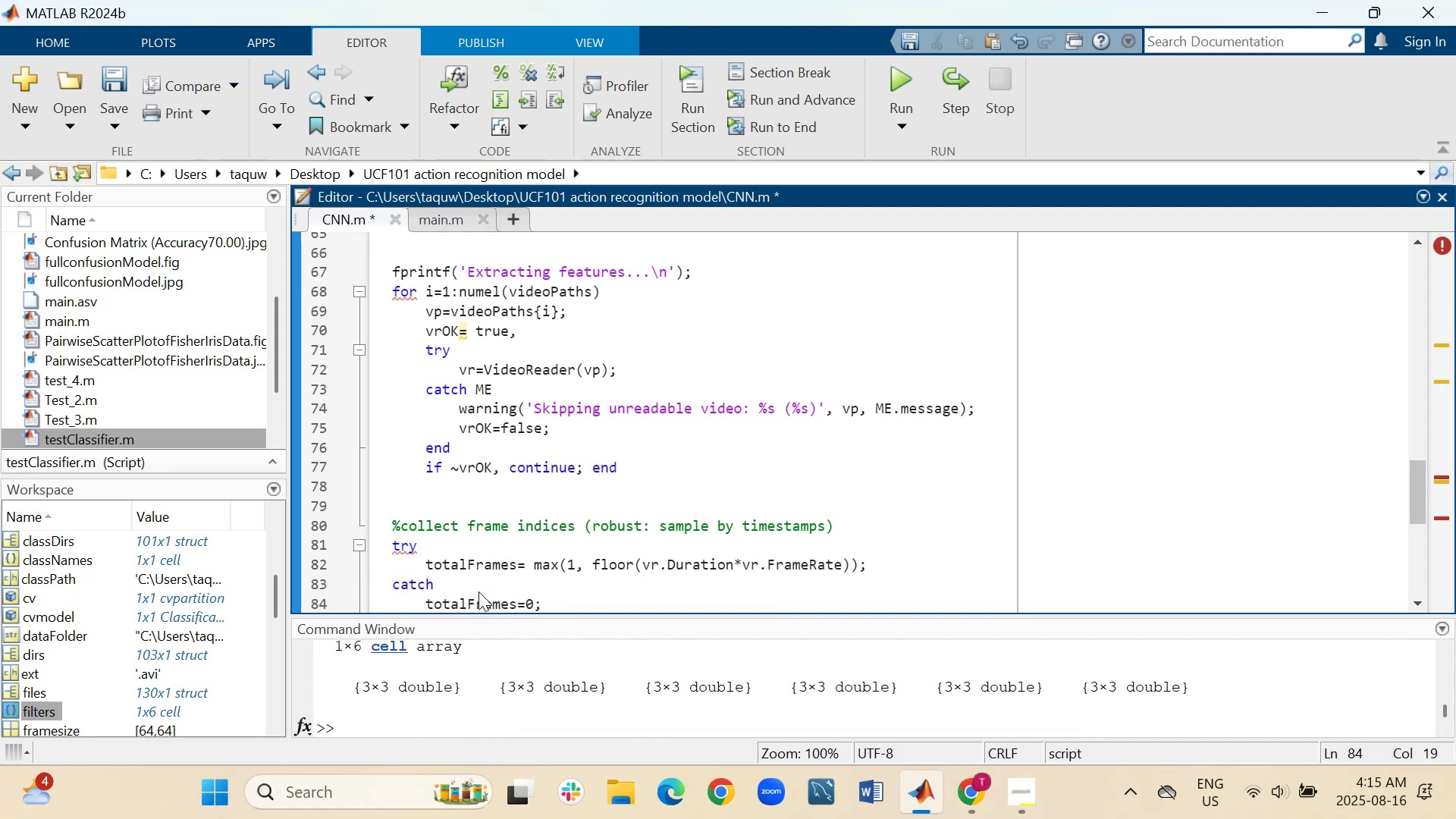 
key(Shift+Enter)
 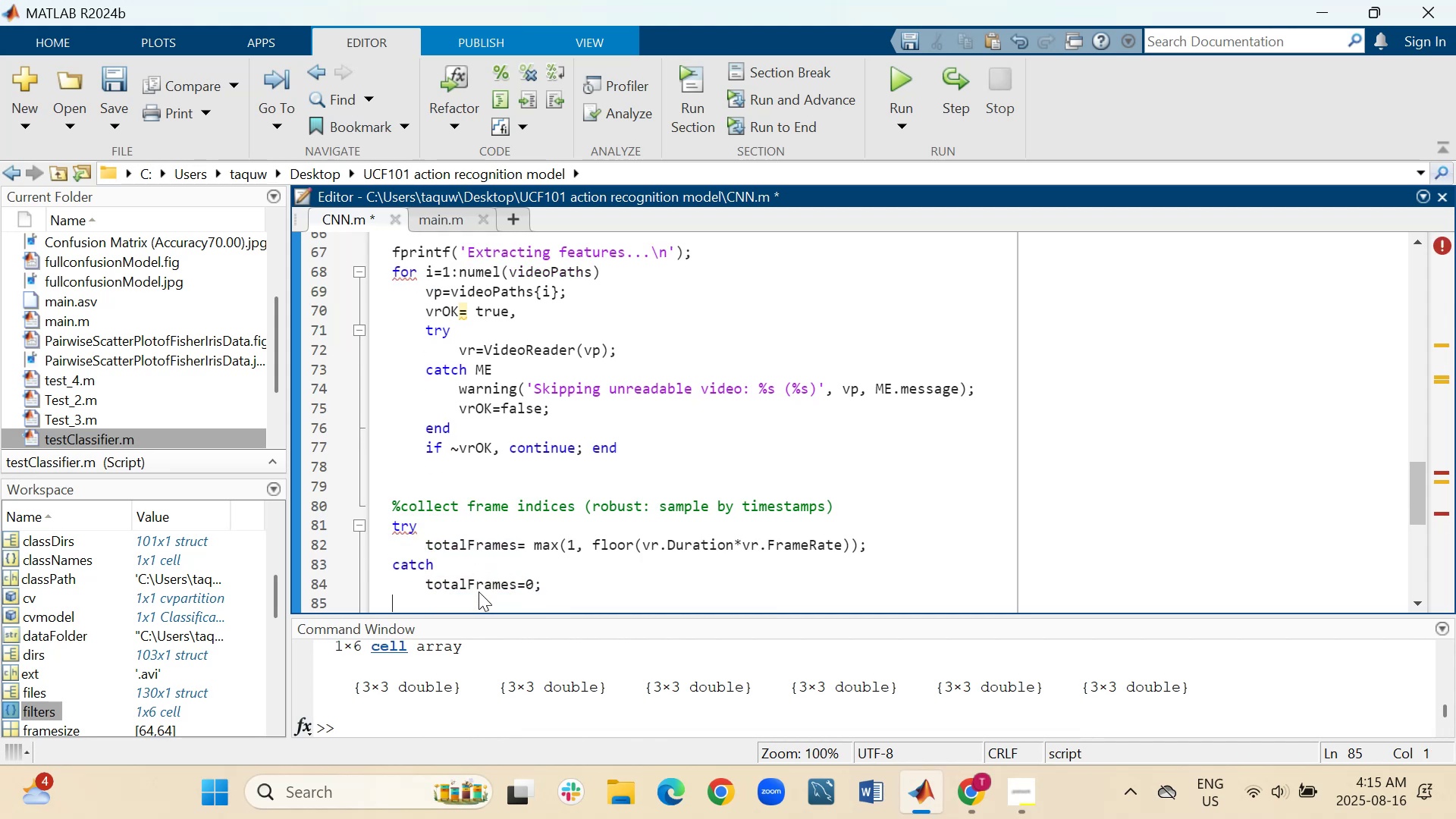 
key(Tab)
type(try)
 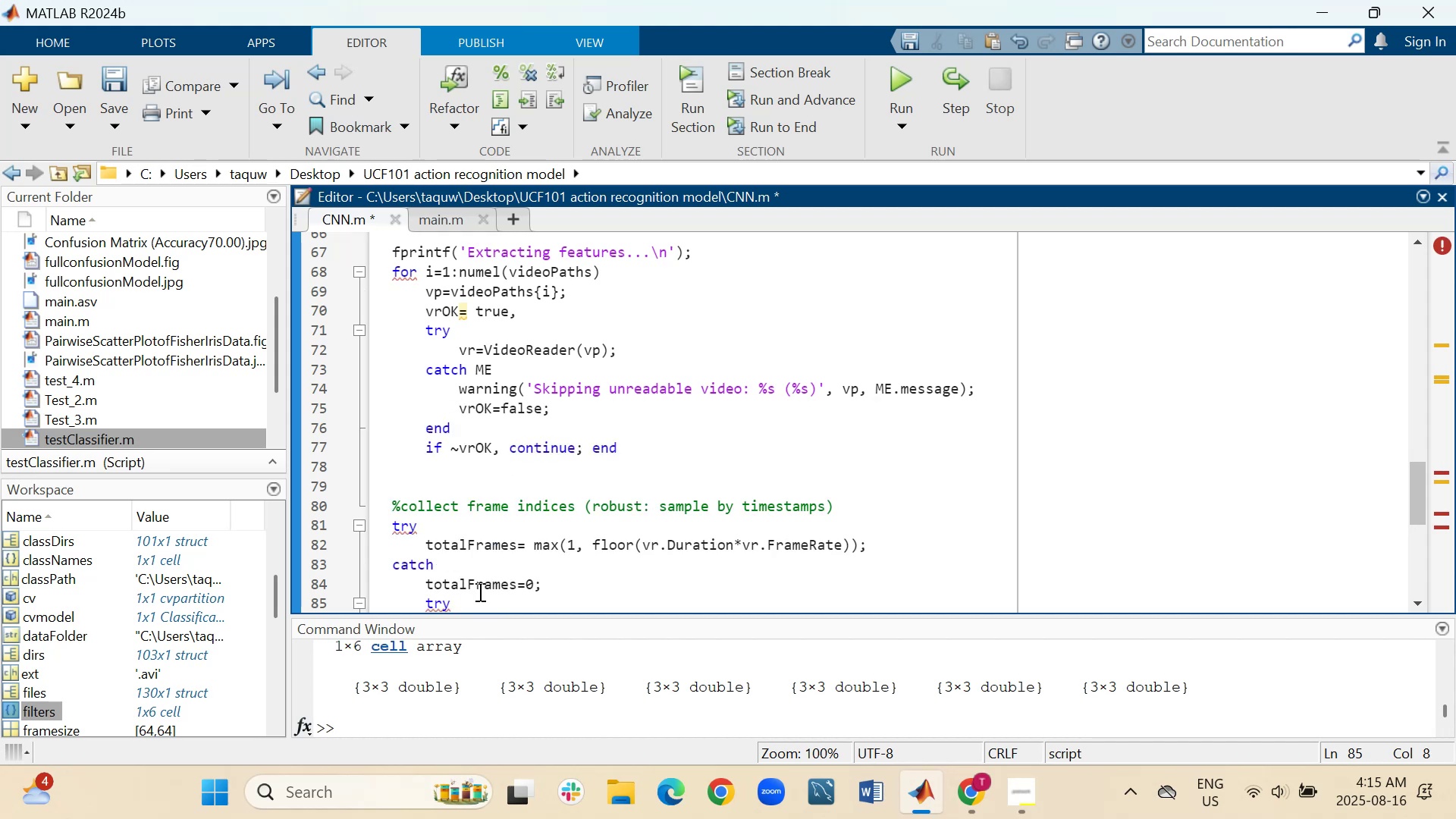 
key(Shift+Enter)
 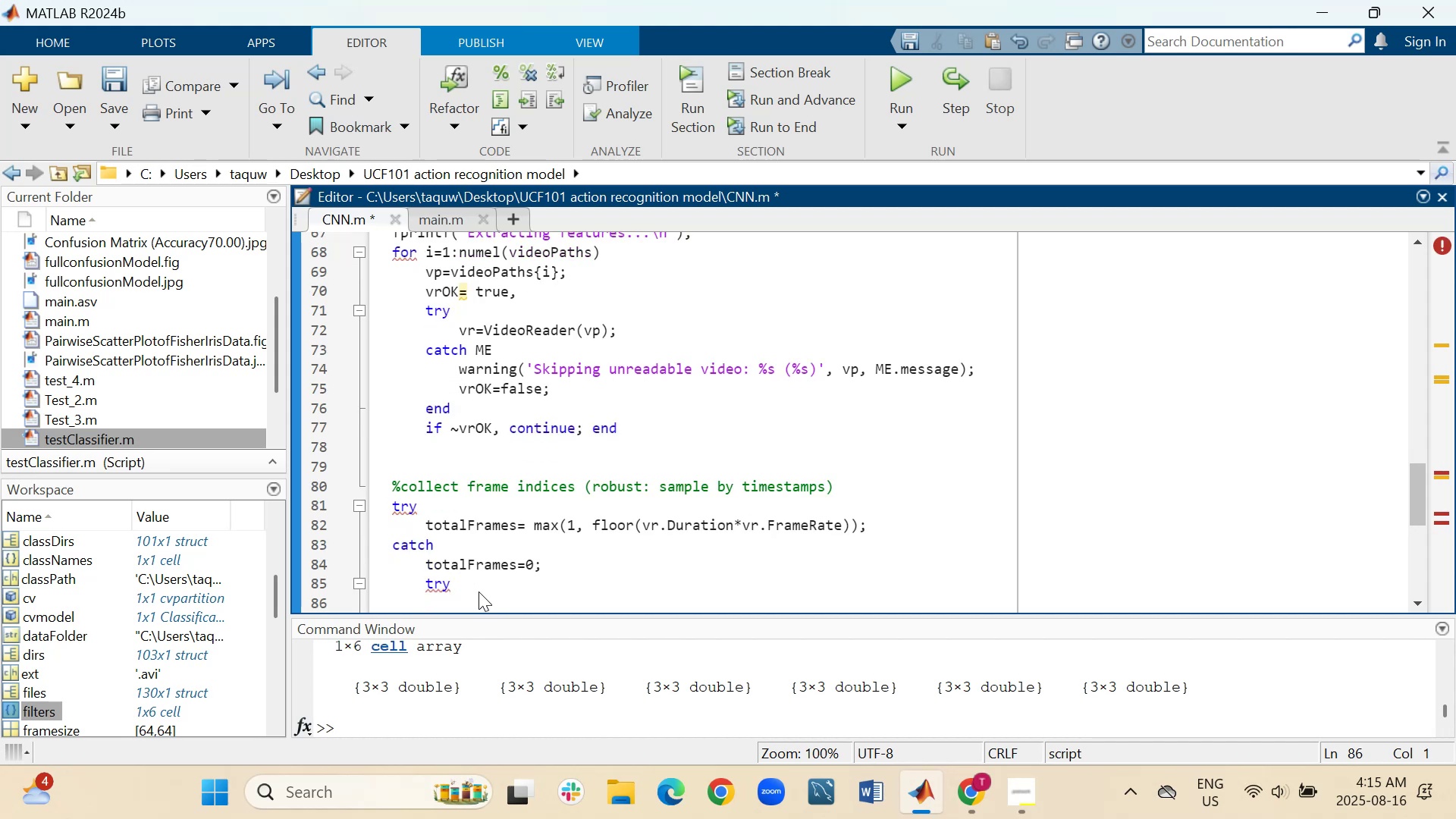 
wait(6.03)
 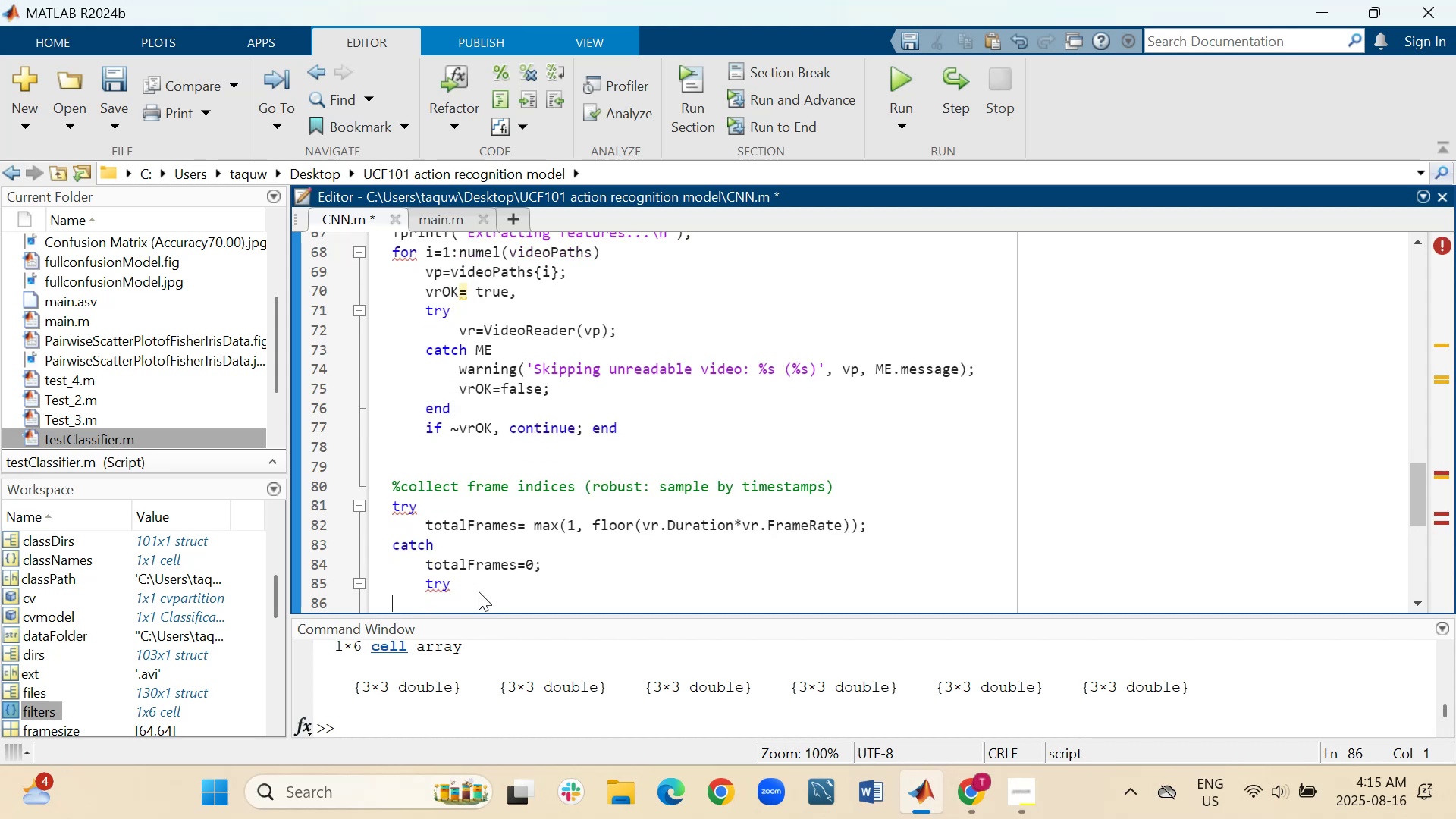 
scroll: coordinate [611, 585], scroll_direction: down, amount: 2.0
 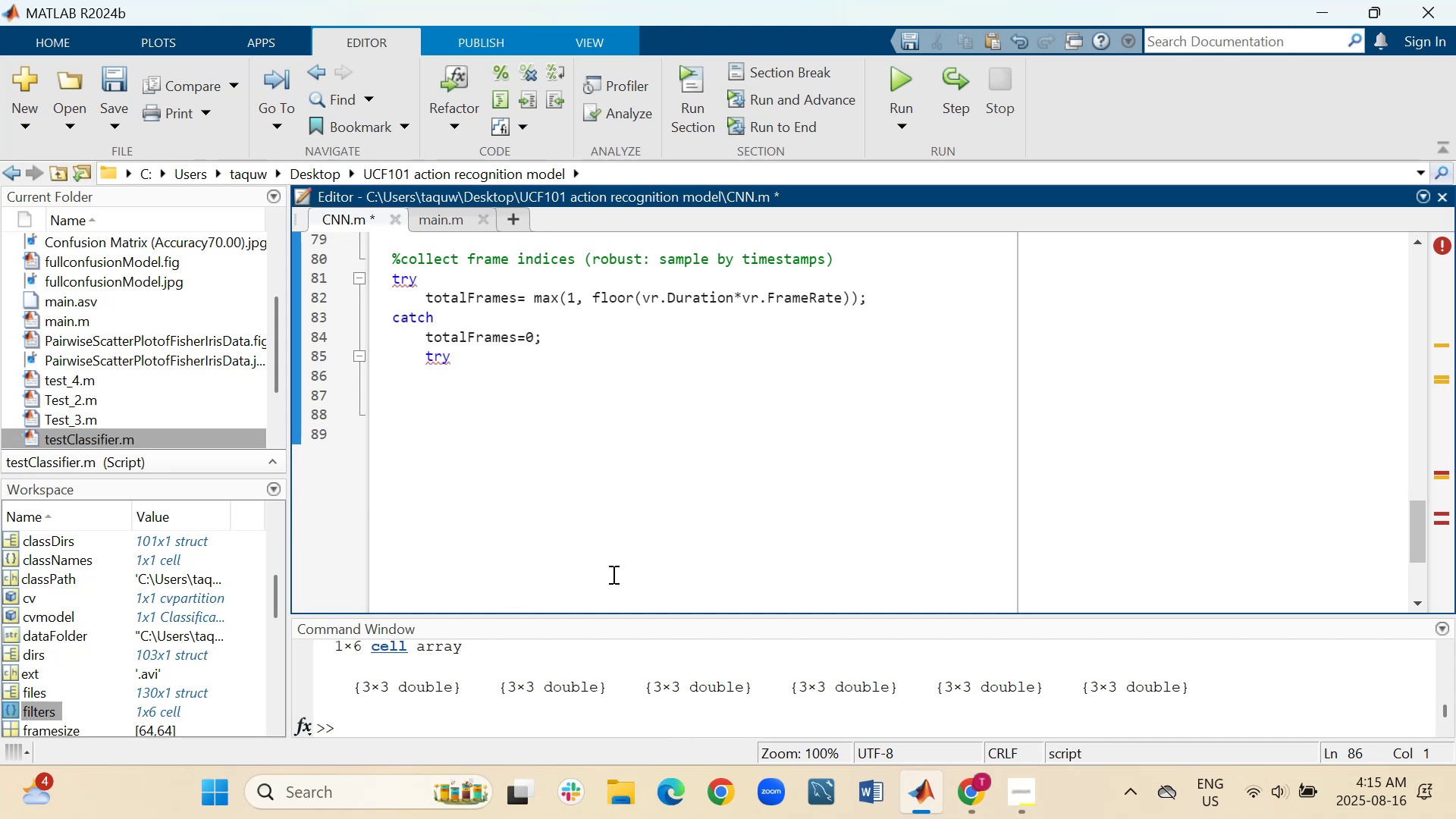 
key(Tab)
key(Tab)
type(vrc=VideoReader(vp);)
 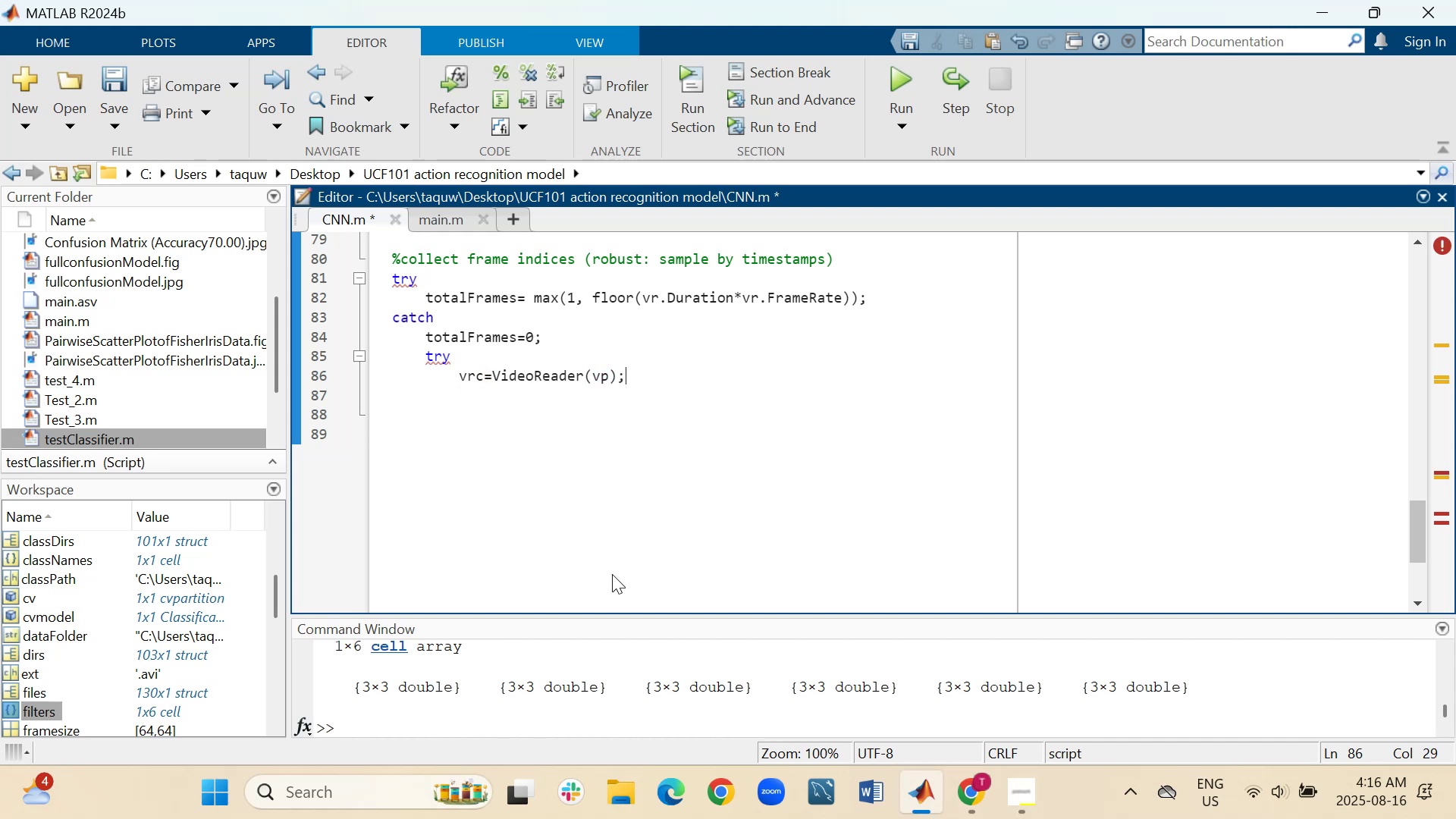 
key(Shift+Enter)
 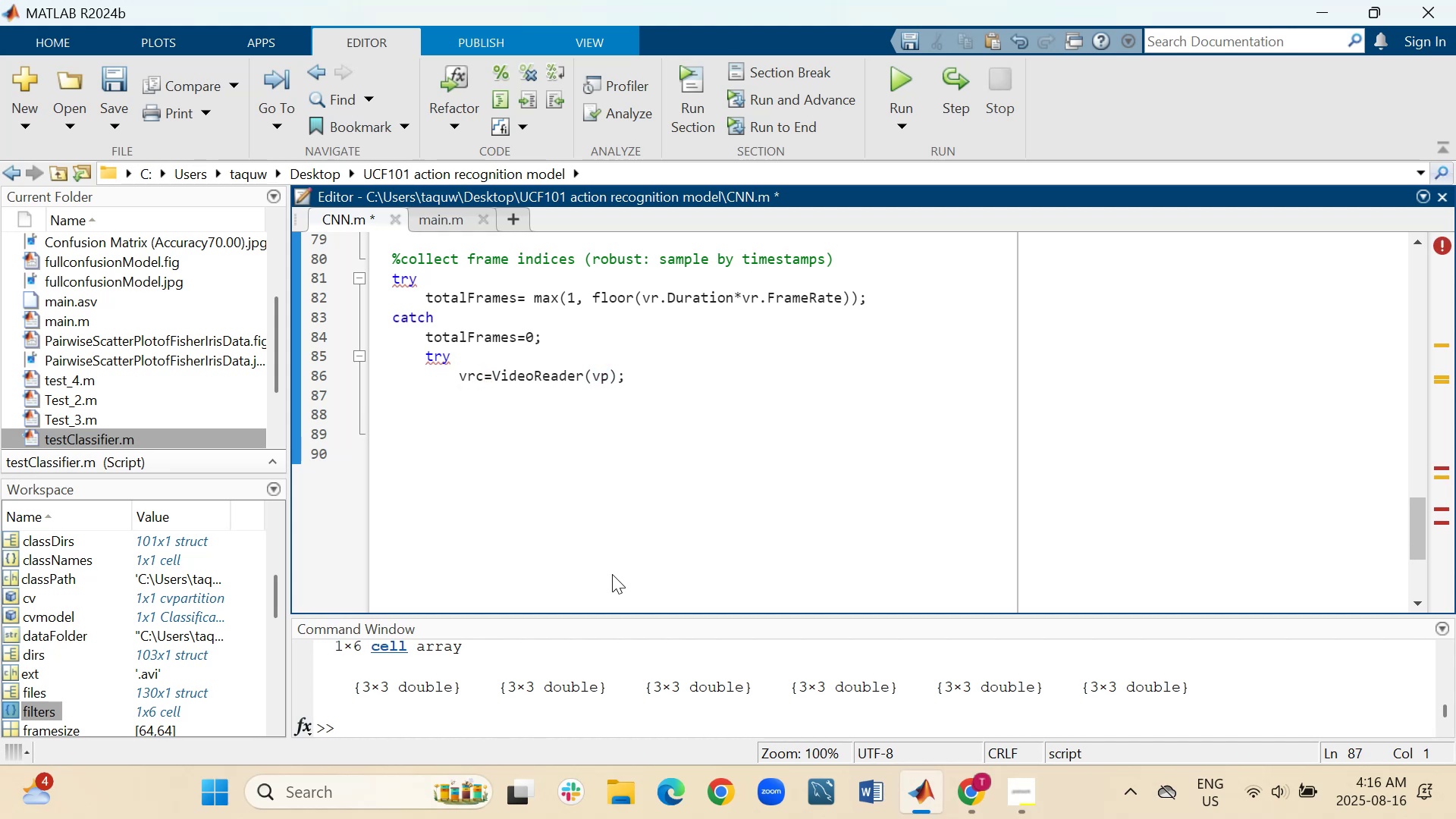 
key(Tab)
key(Tab)
type(while hasFrame(vrc)
 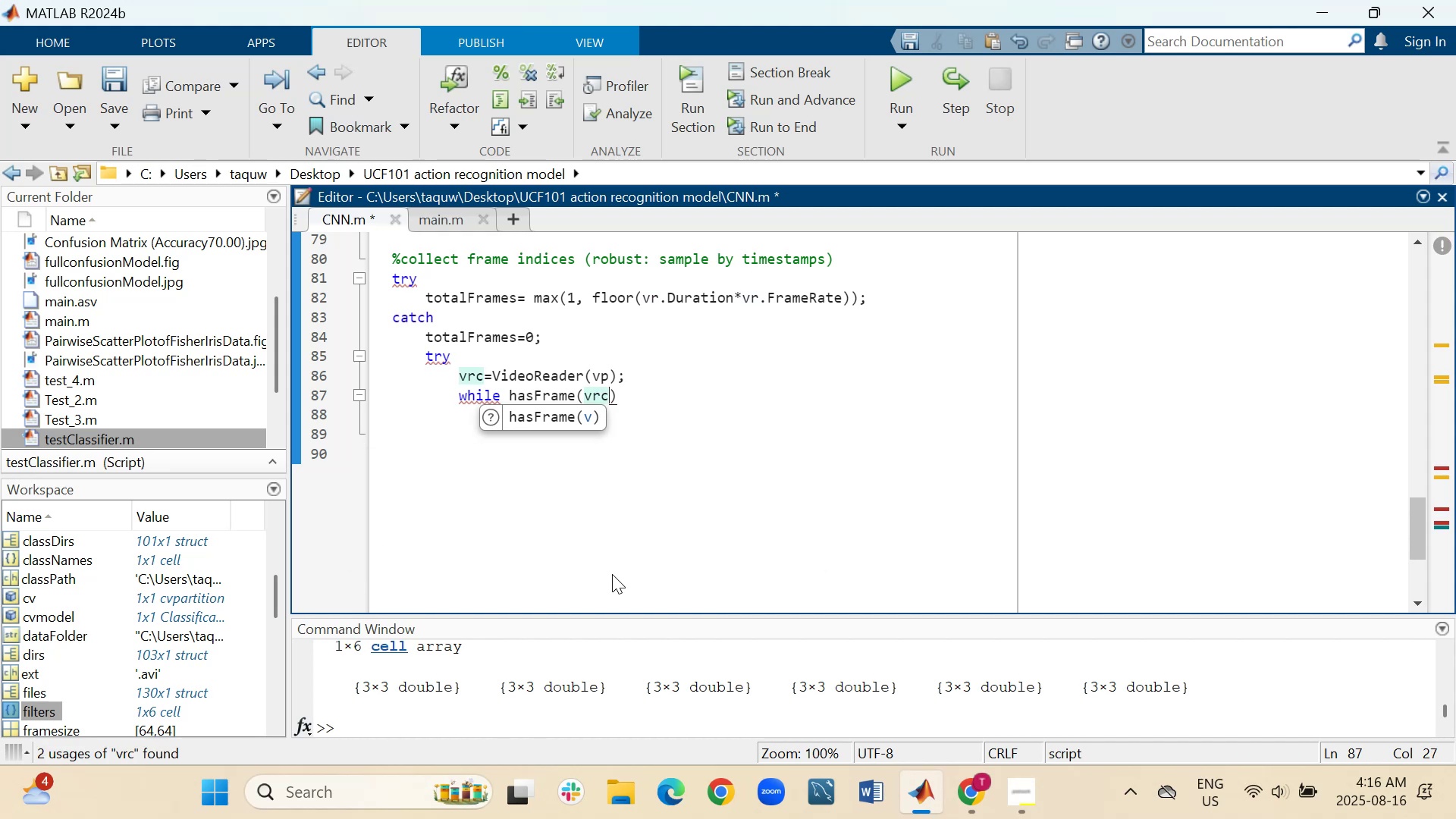 
key(ArrowRight)
 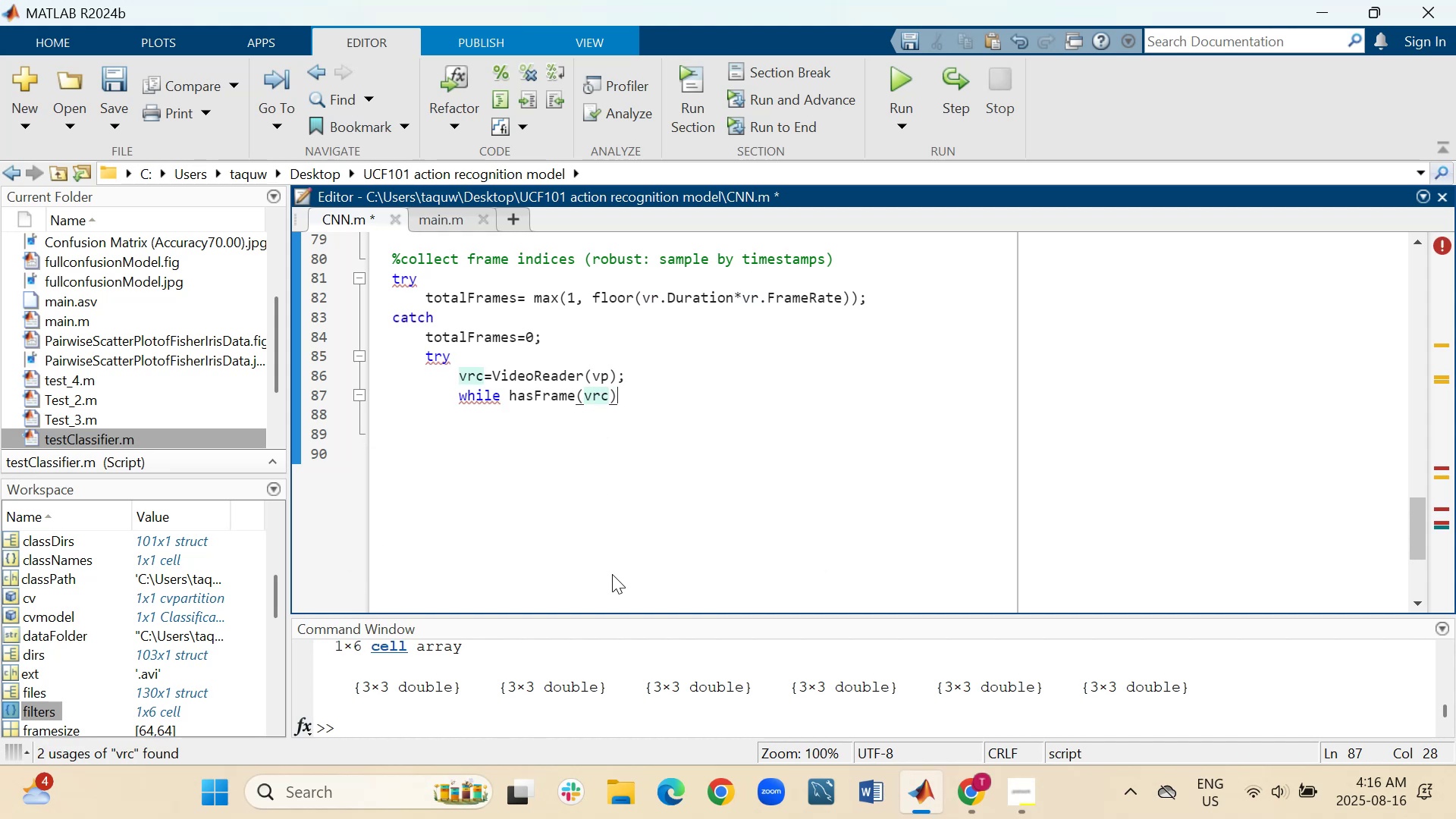 
type(, eadFrame(vrc)
 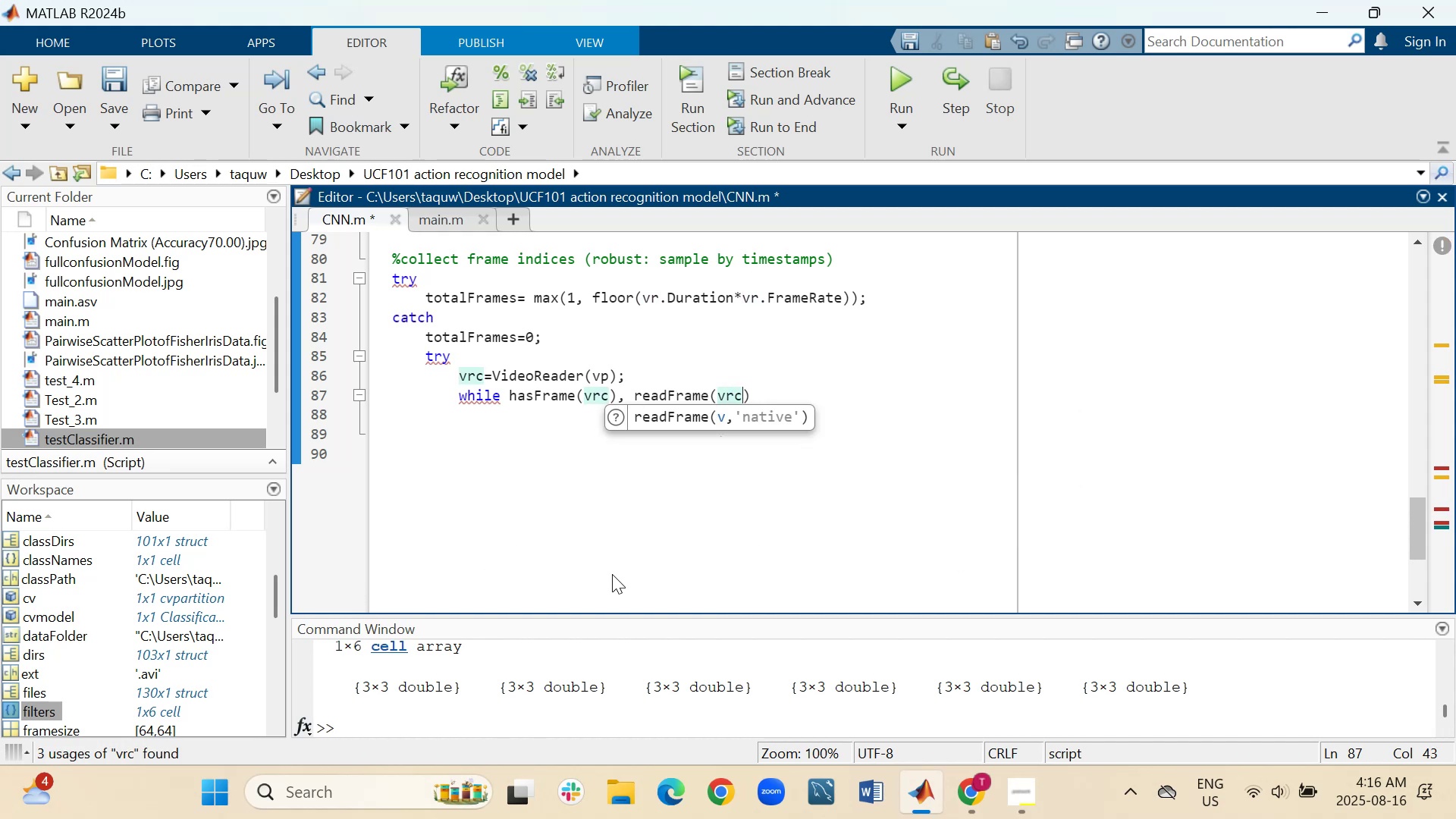 
key(ArrowRight)
 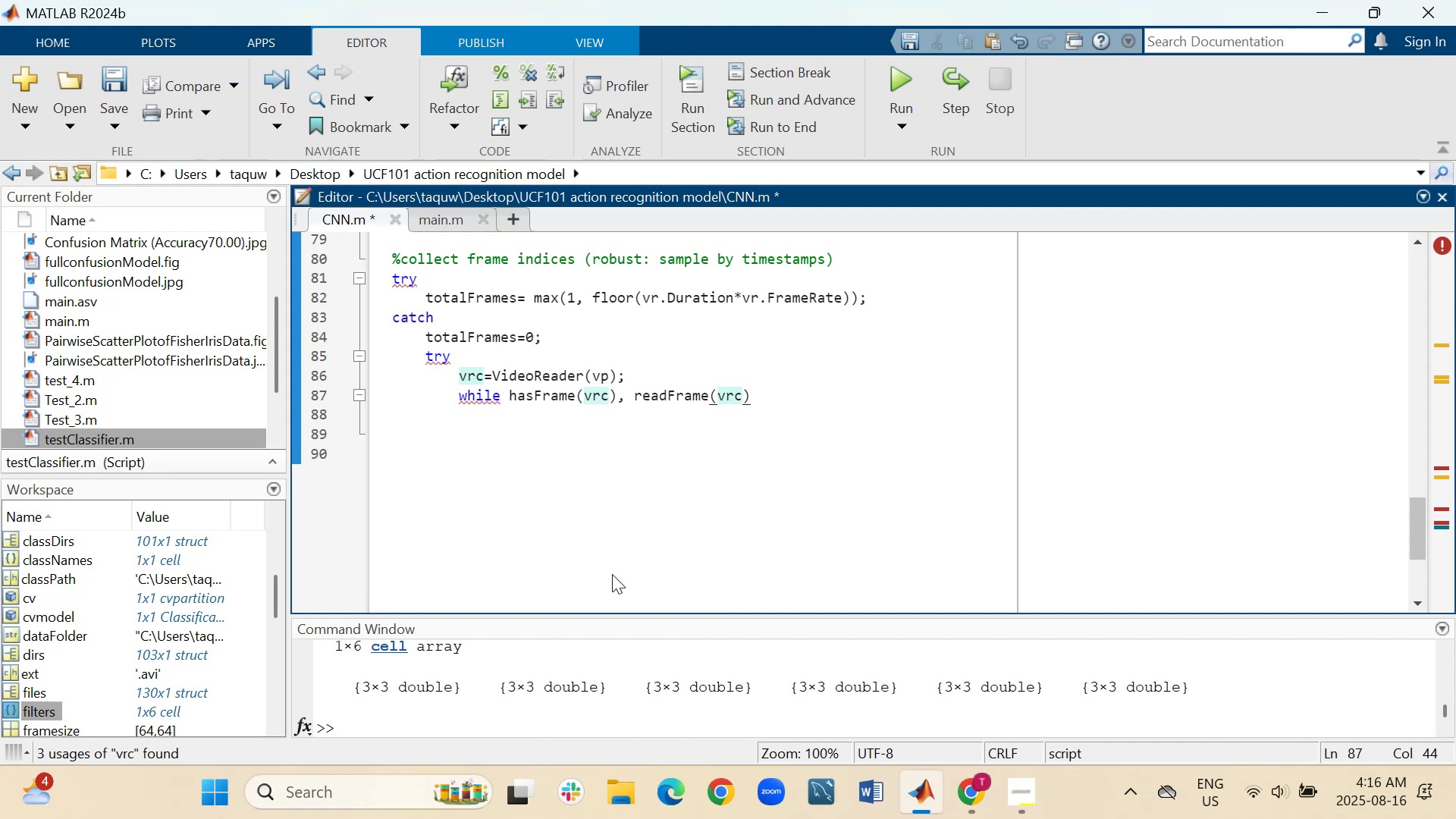 
type(; totalFrames=totalFrames +1)
 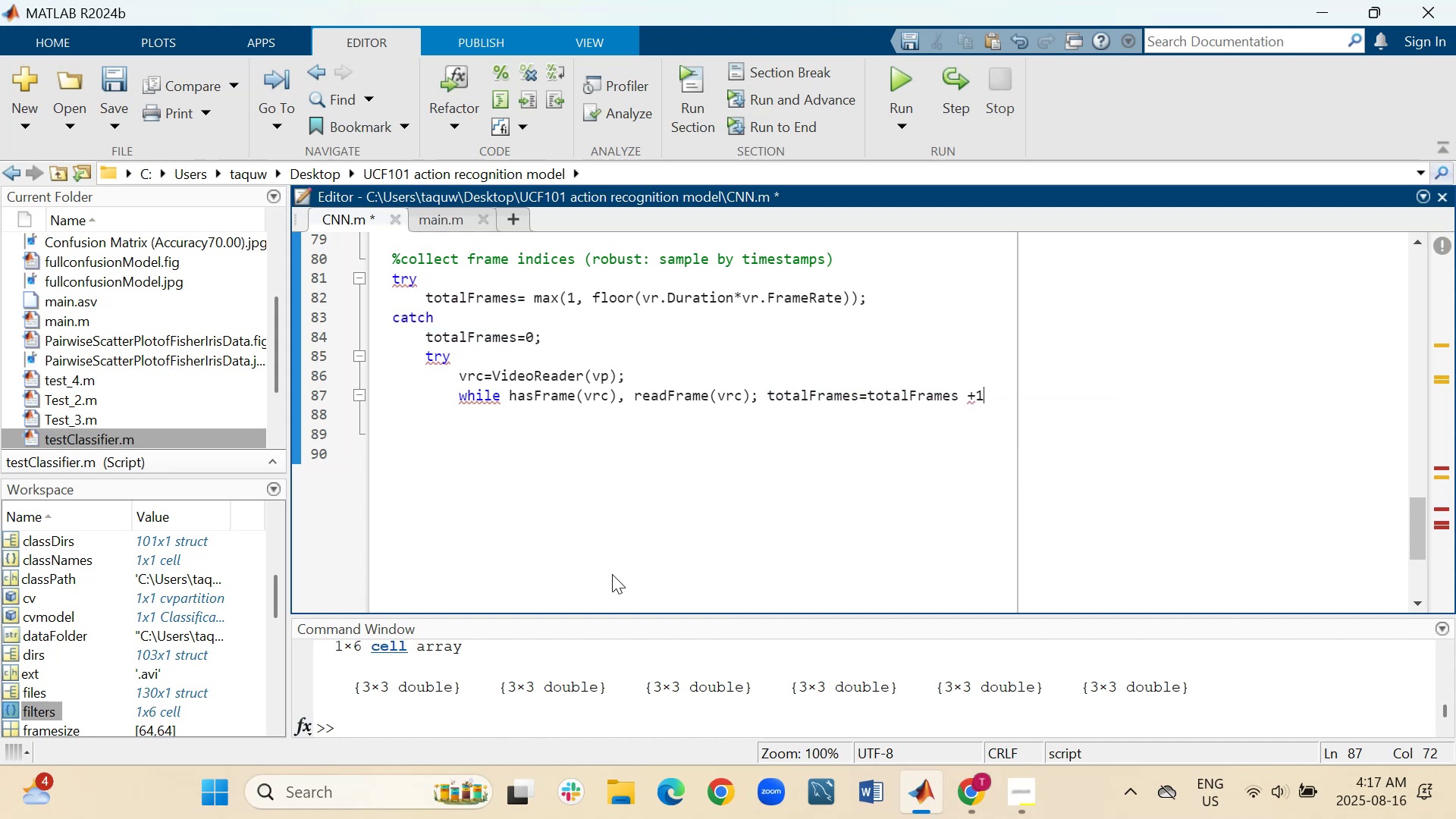 
wait(5.46)
 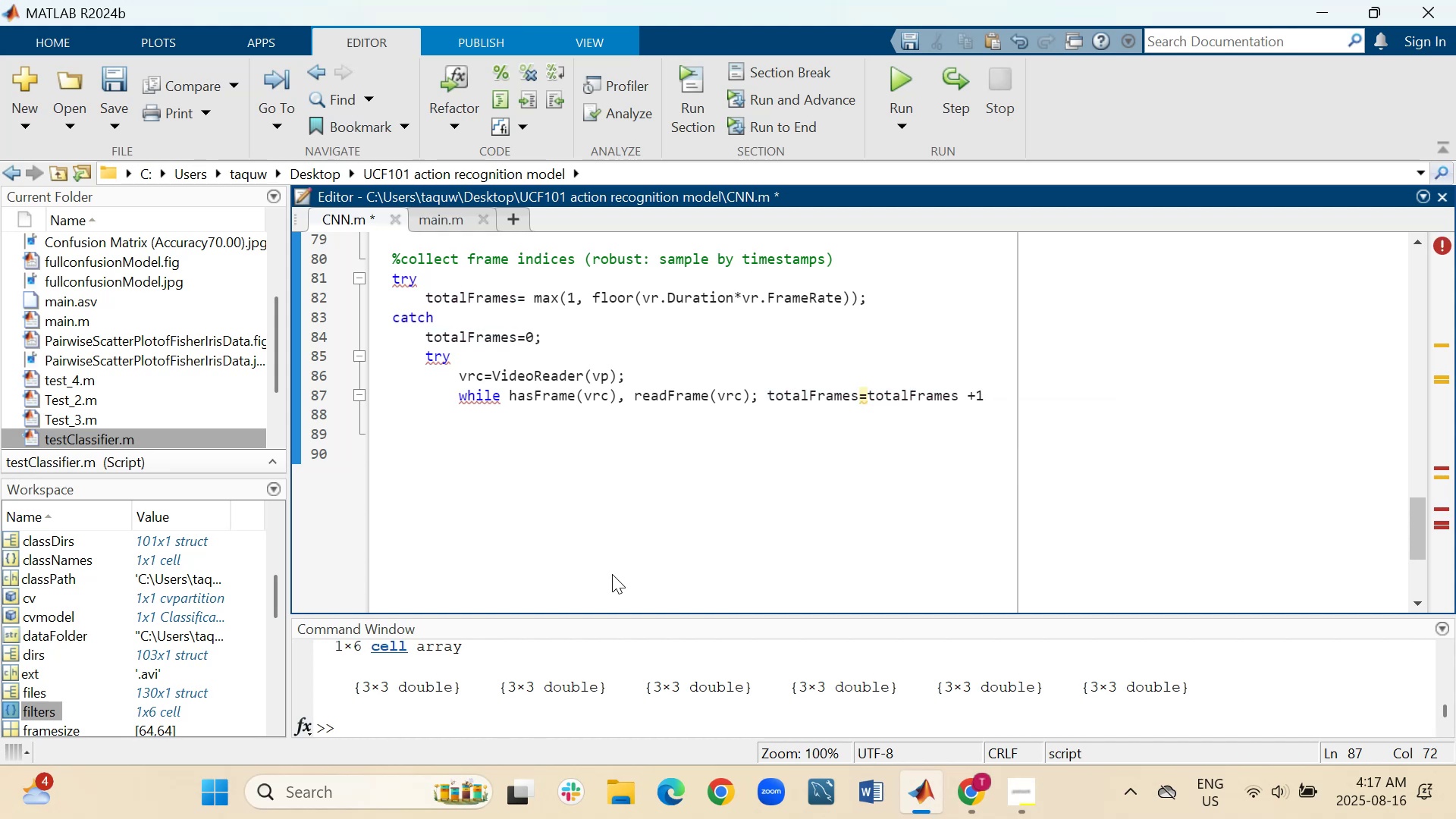 
key(Semicolon)
 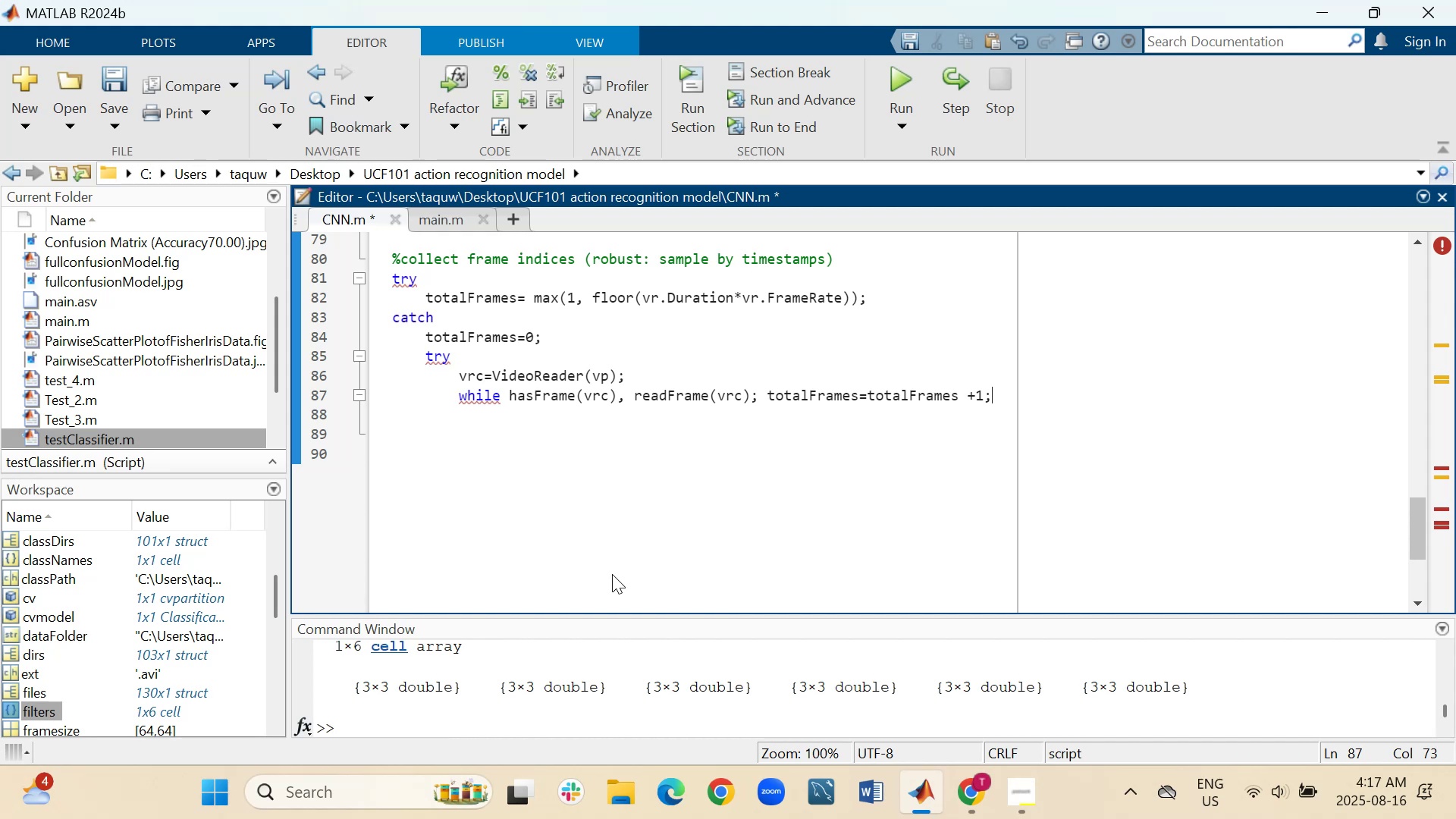 
key(Space)
 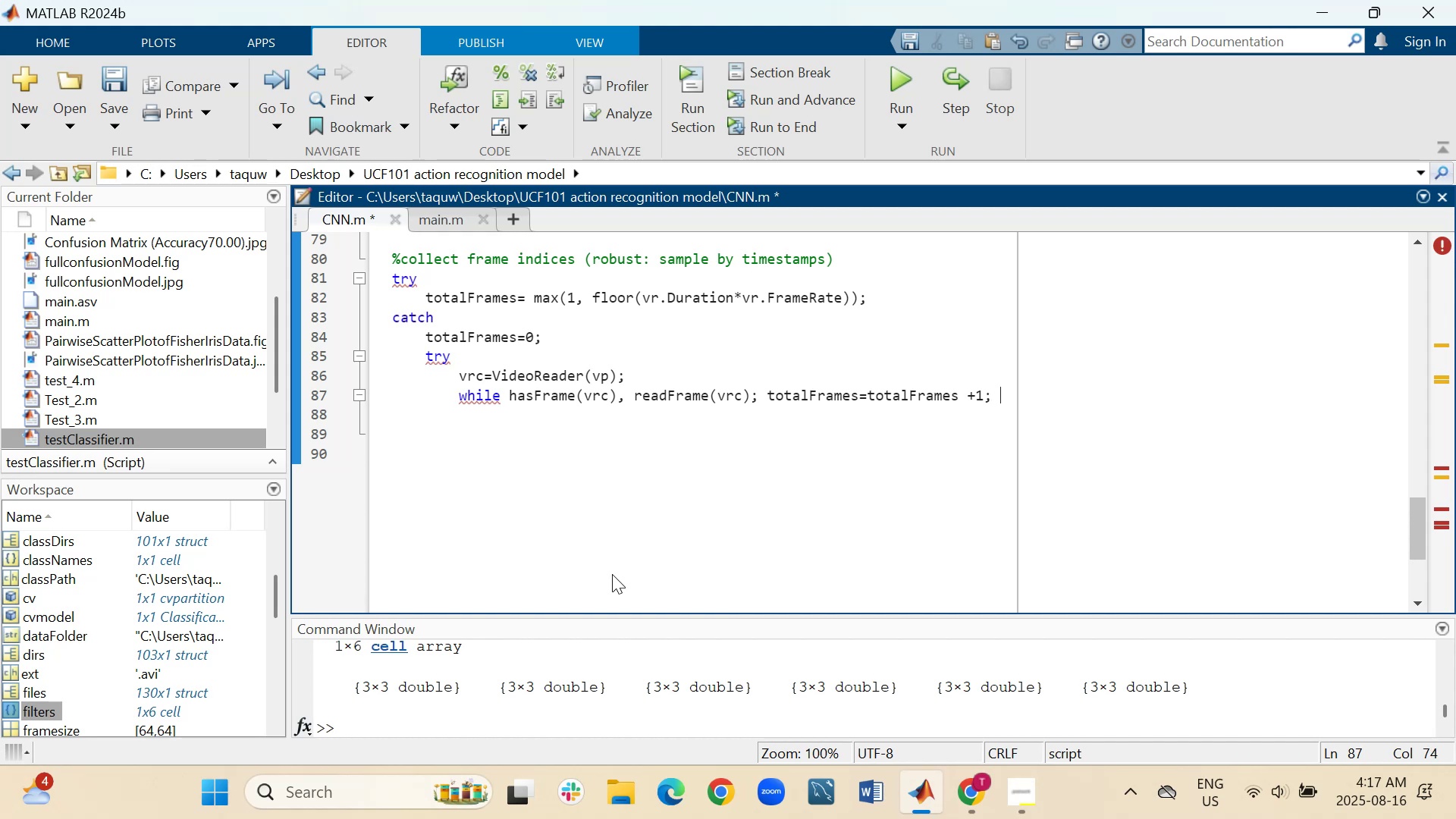 
key(E)
 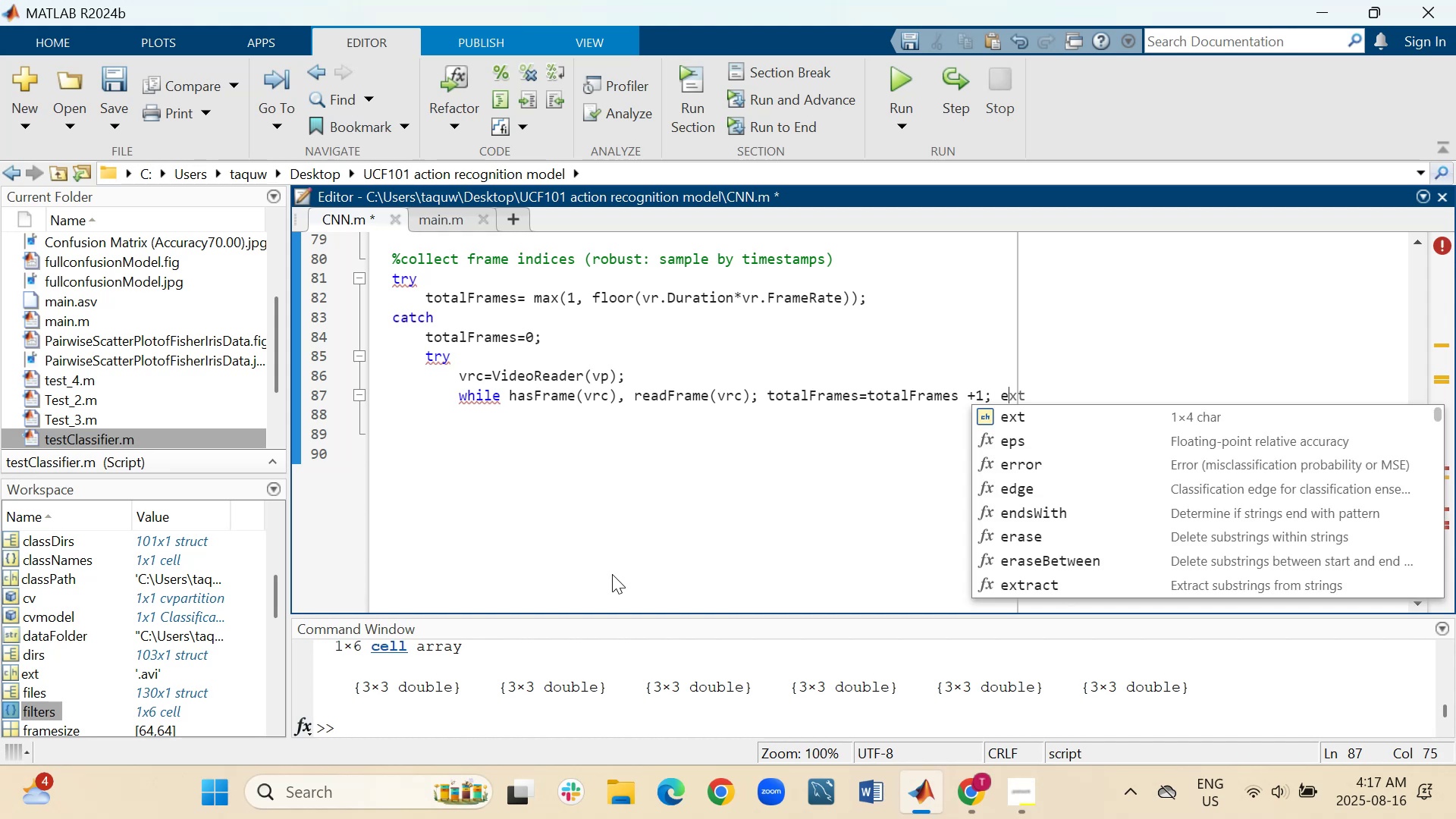 
key(Shift+ShiftRight)
 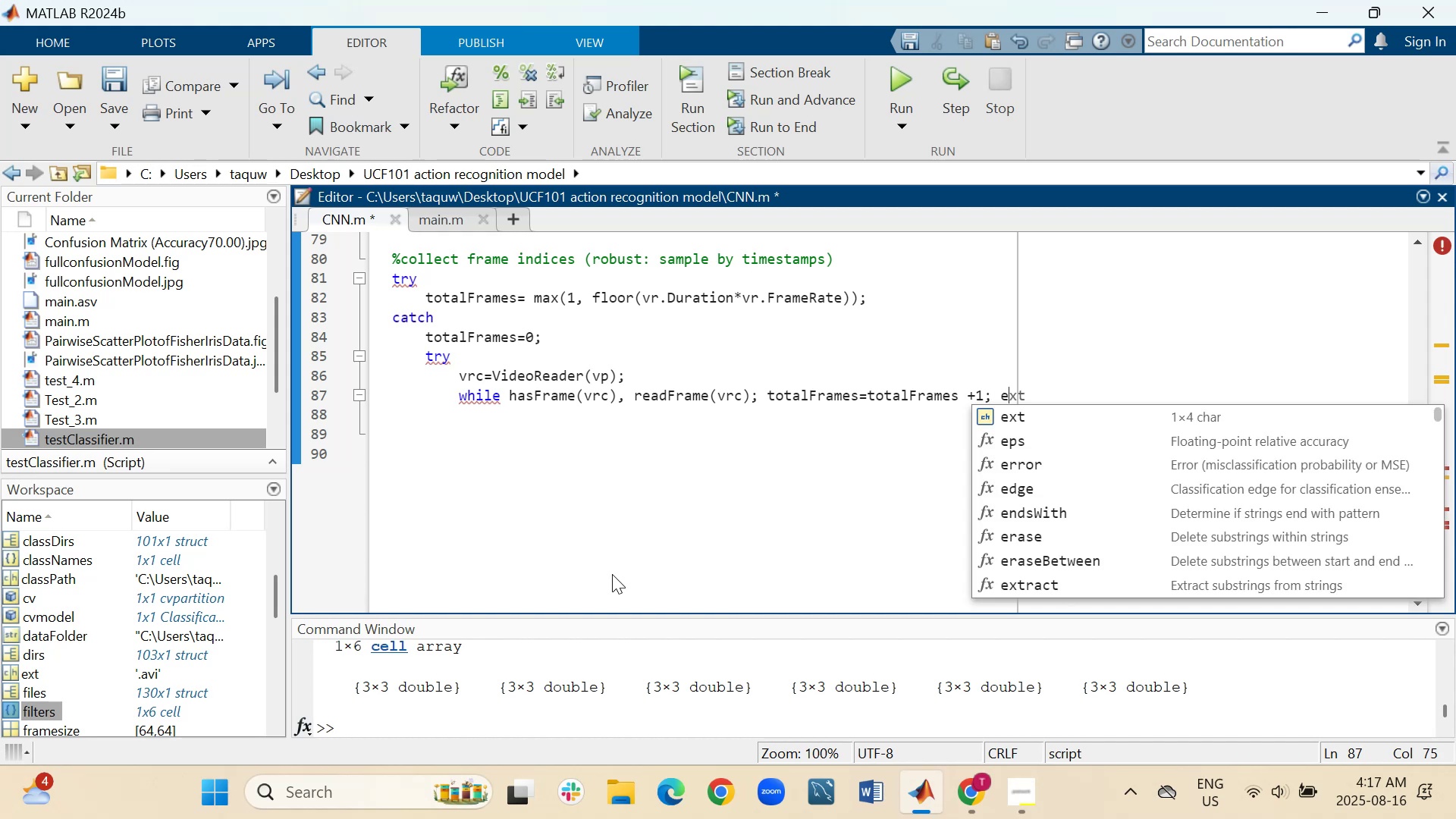 
key(Shift+Enter)
 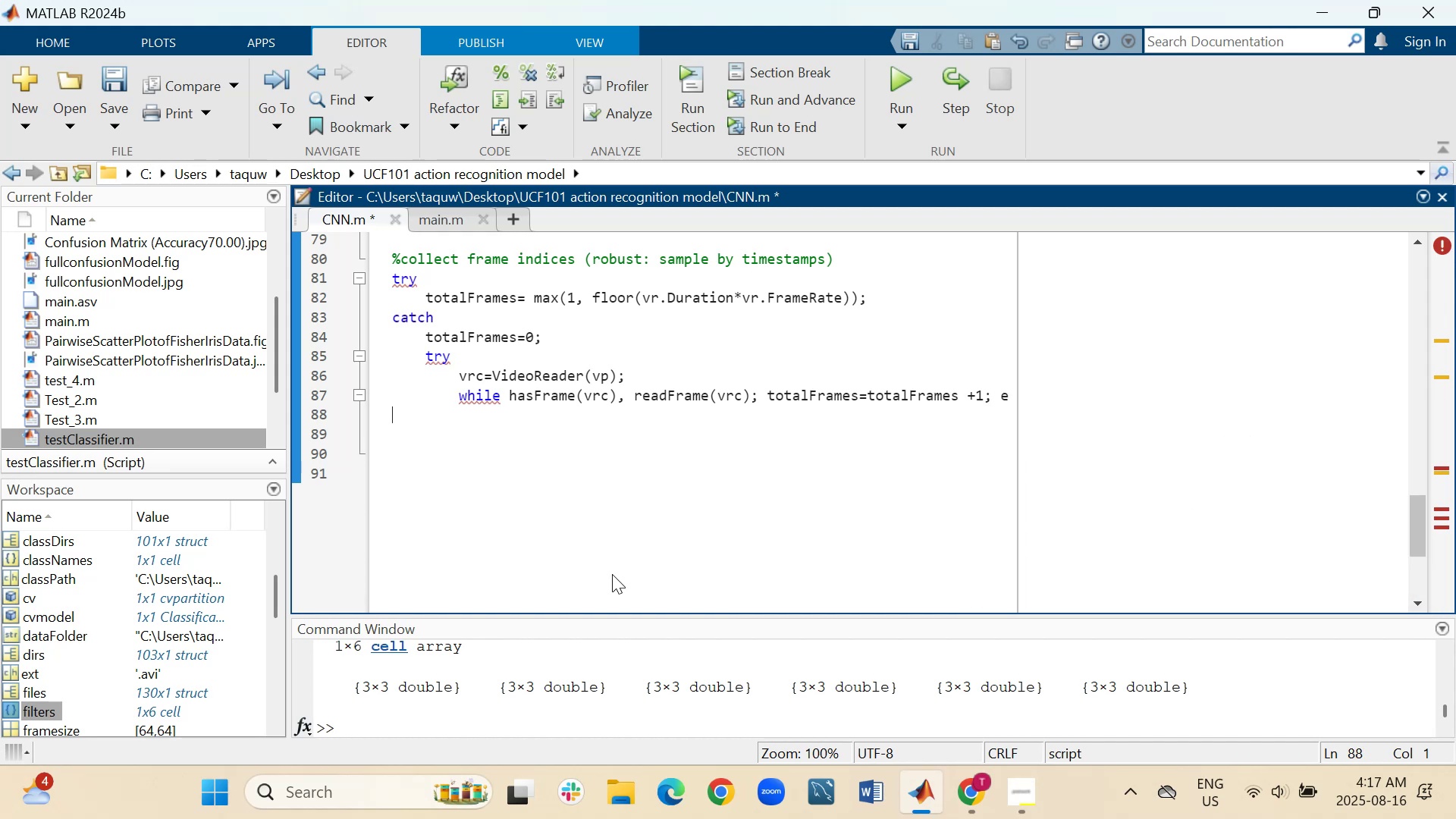 
wait(5.61)
 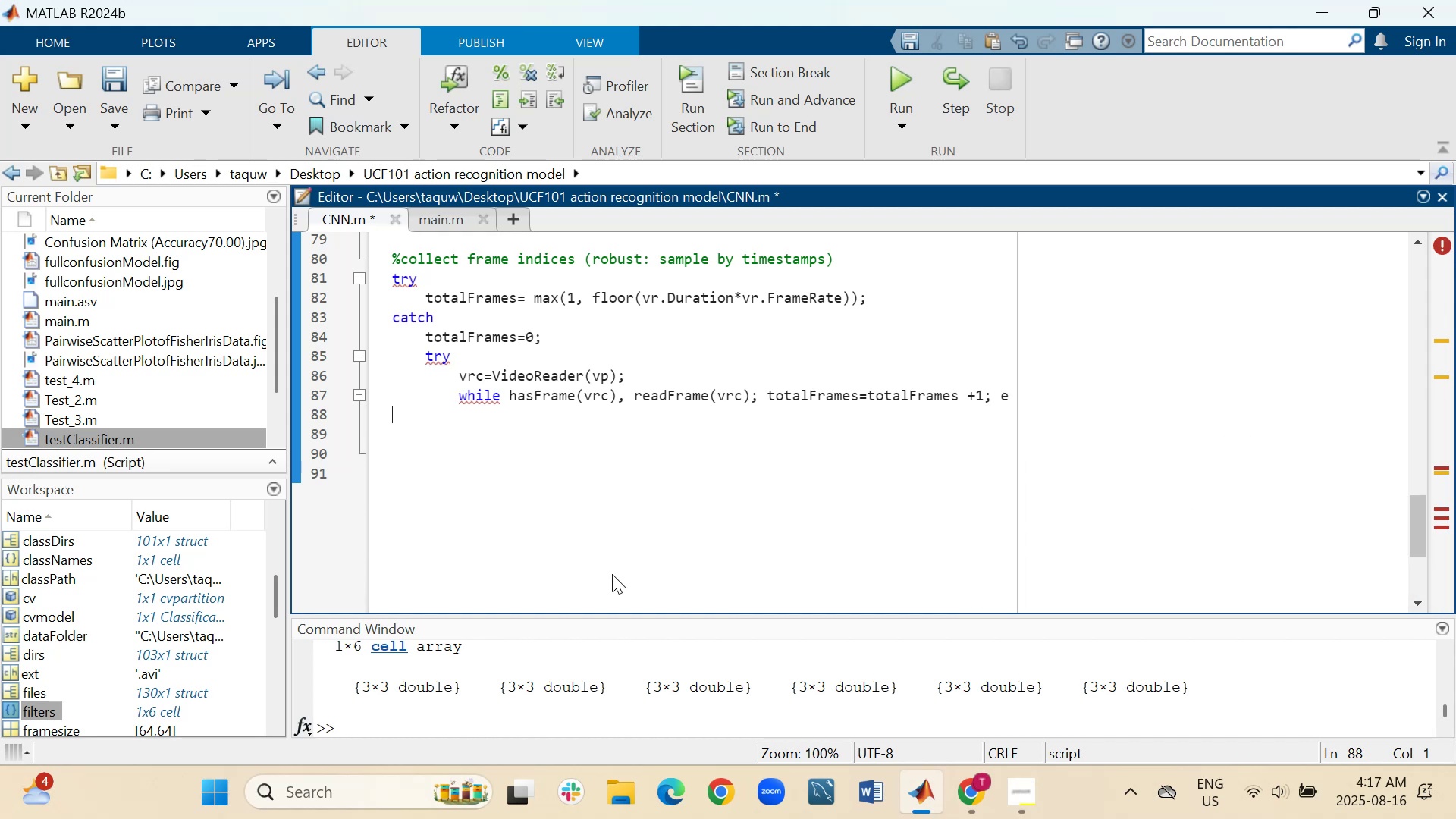 
key(Tab)
key(Tab)
key(Backspace)
type(c)
key(Backspace)
key(Backspace)
type(catch)
 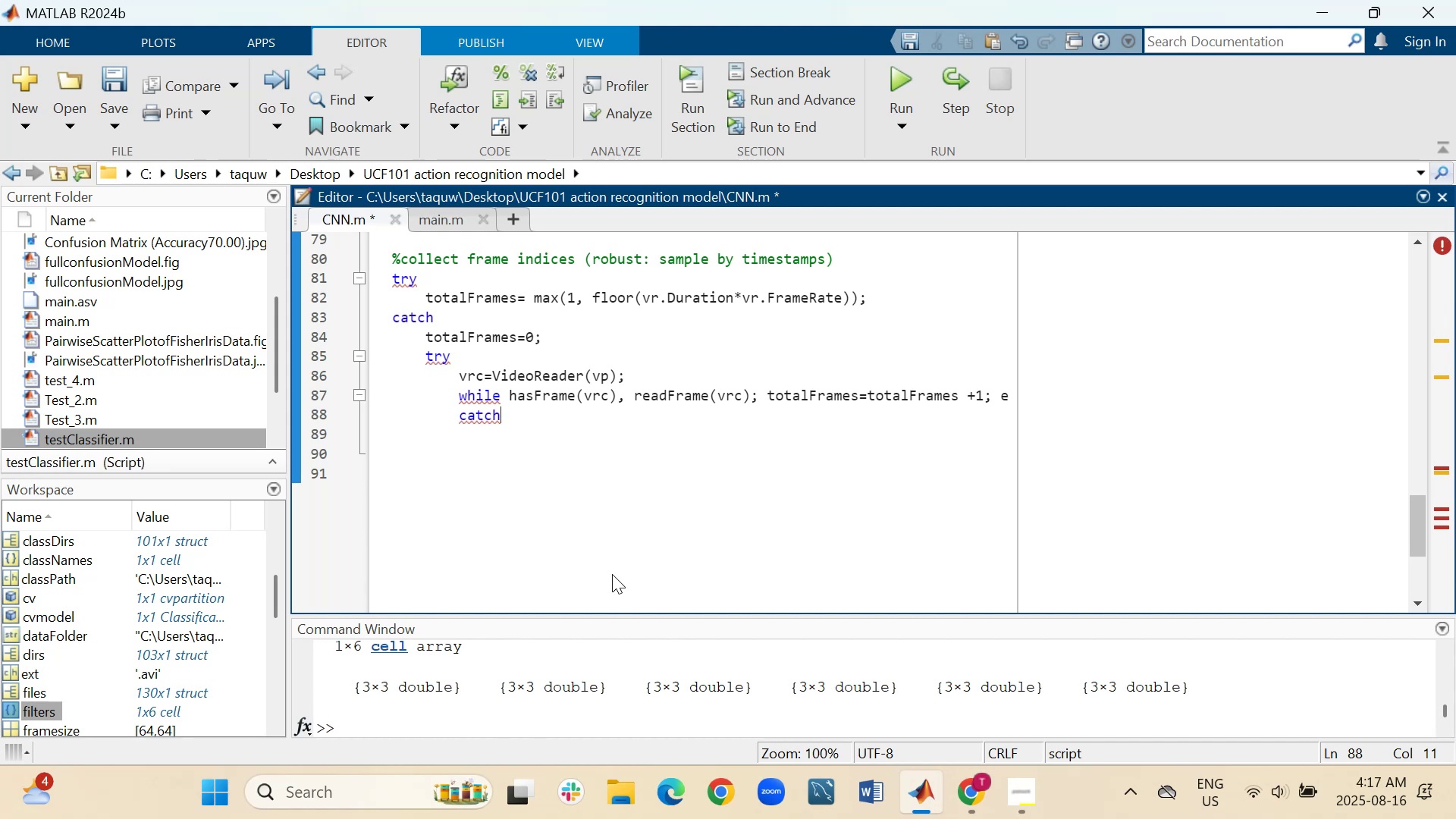 
key(Shift+Enter)
 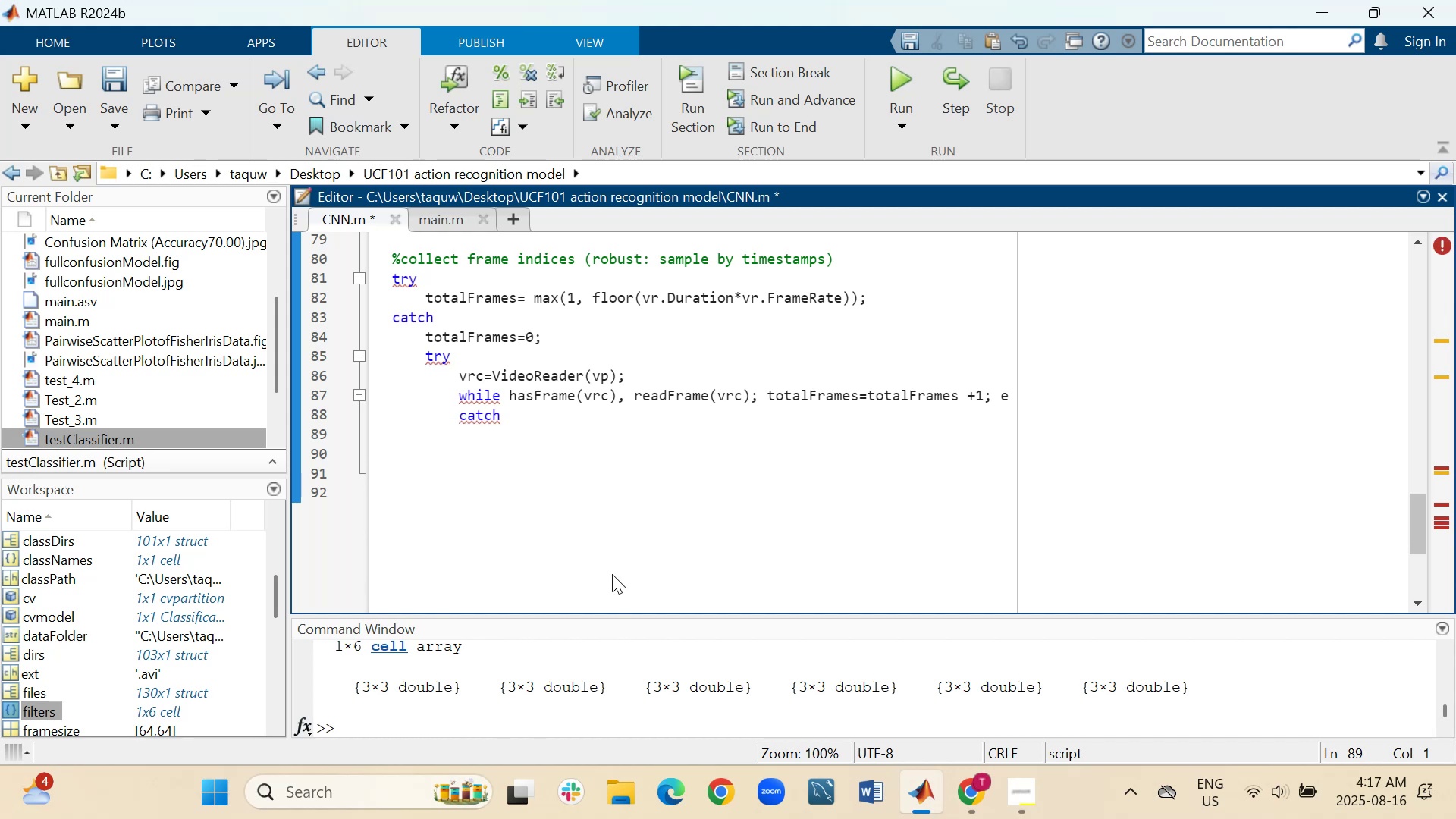 
key(Tab)
key(Tab)
key(Tab)
type(totalFrames=numFrames;)
 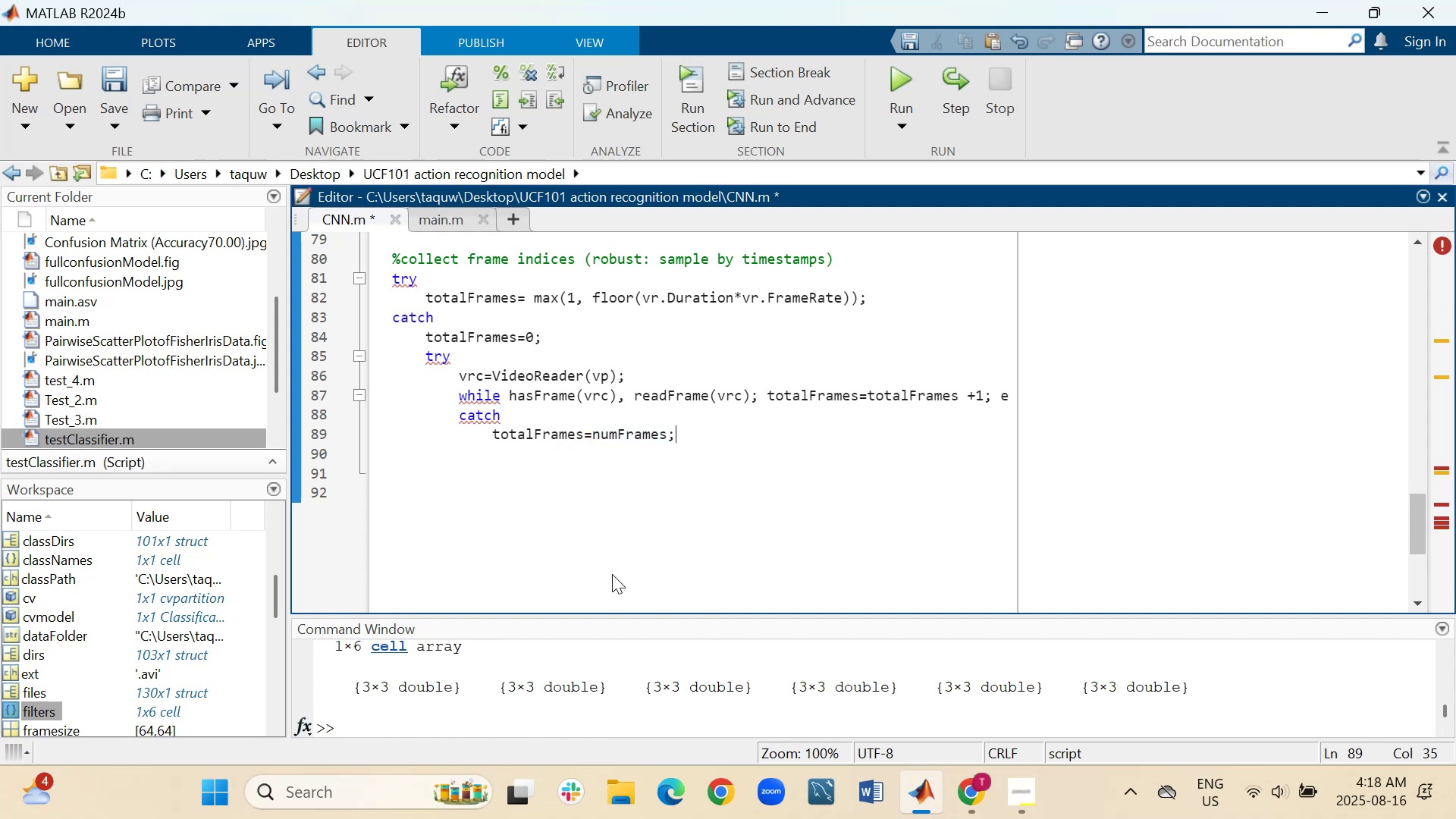 
key(Shift+Enter)
 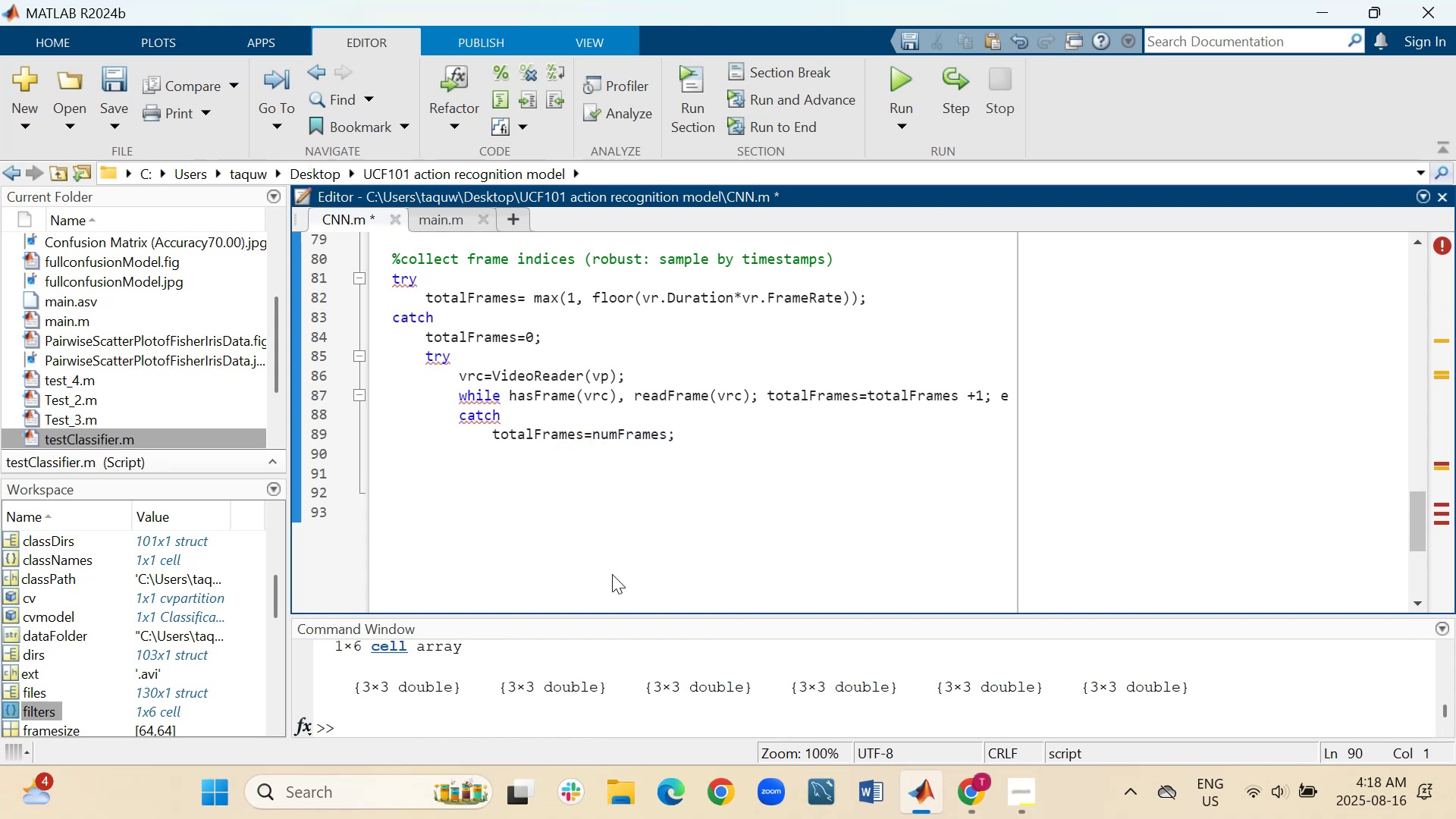 
key(Tab)
key(Tab)
type(end)
 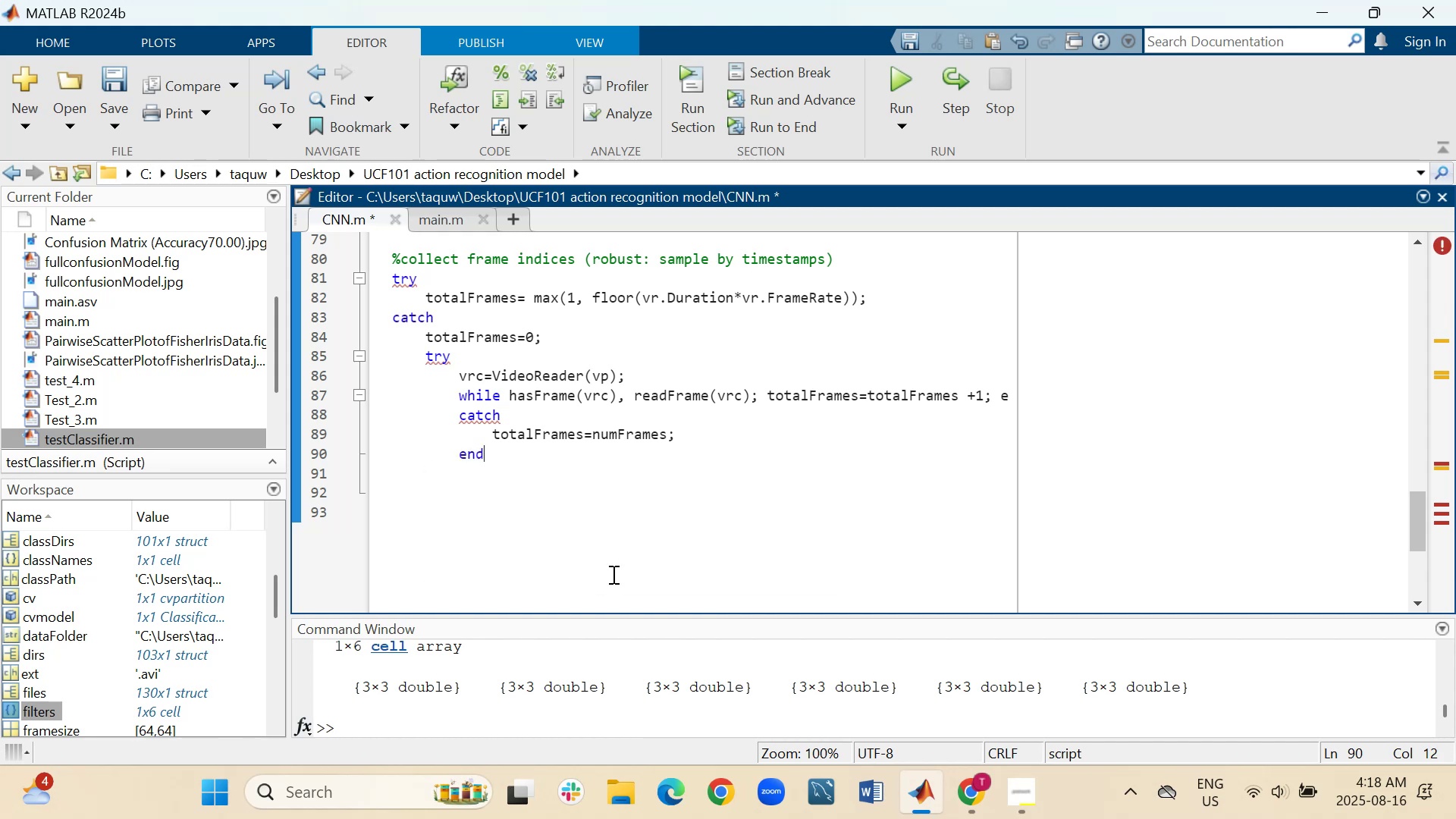 
key(Shift+Enter)
 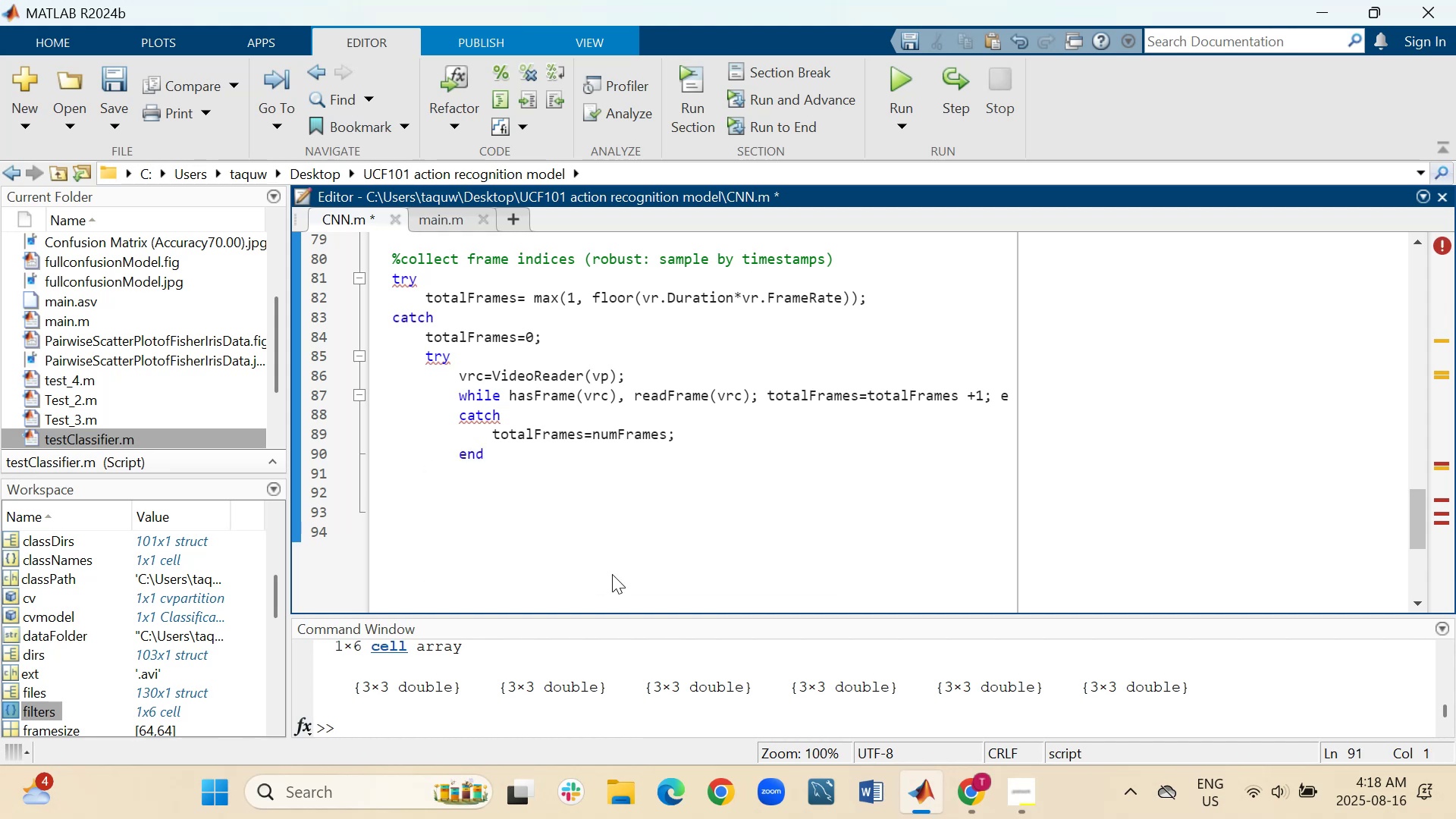 
type(end)
 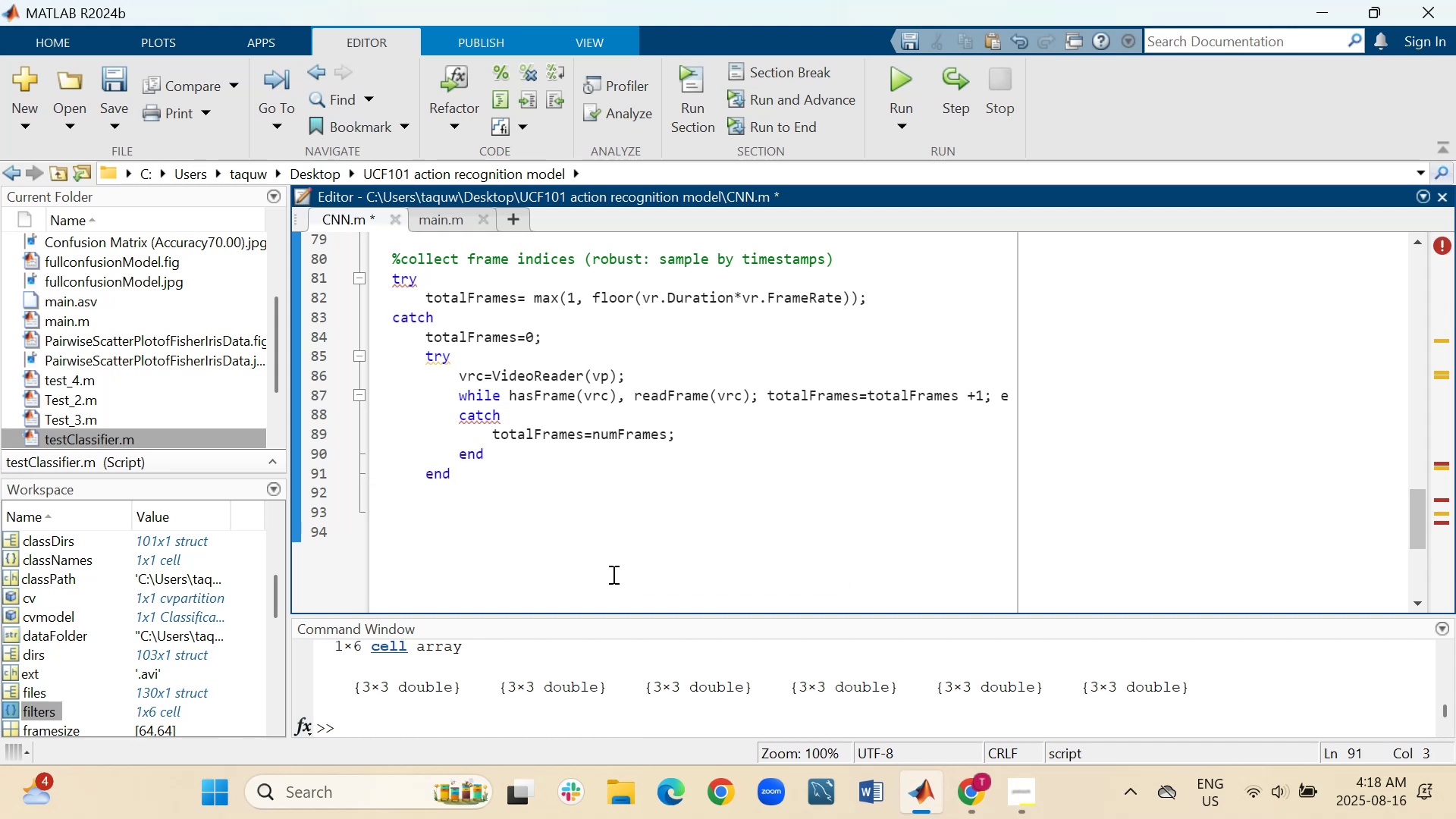 
wait(6.38)
 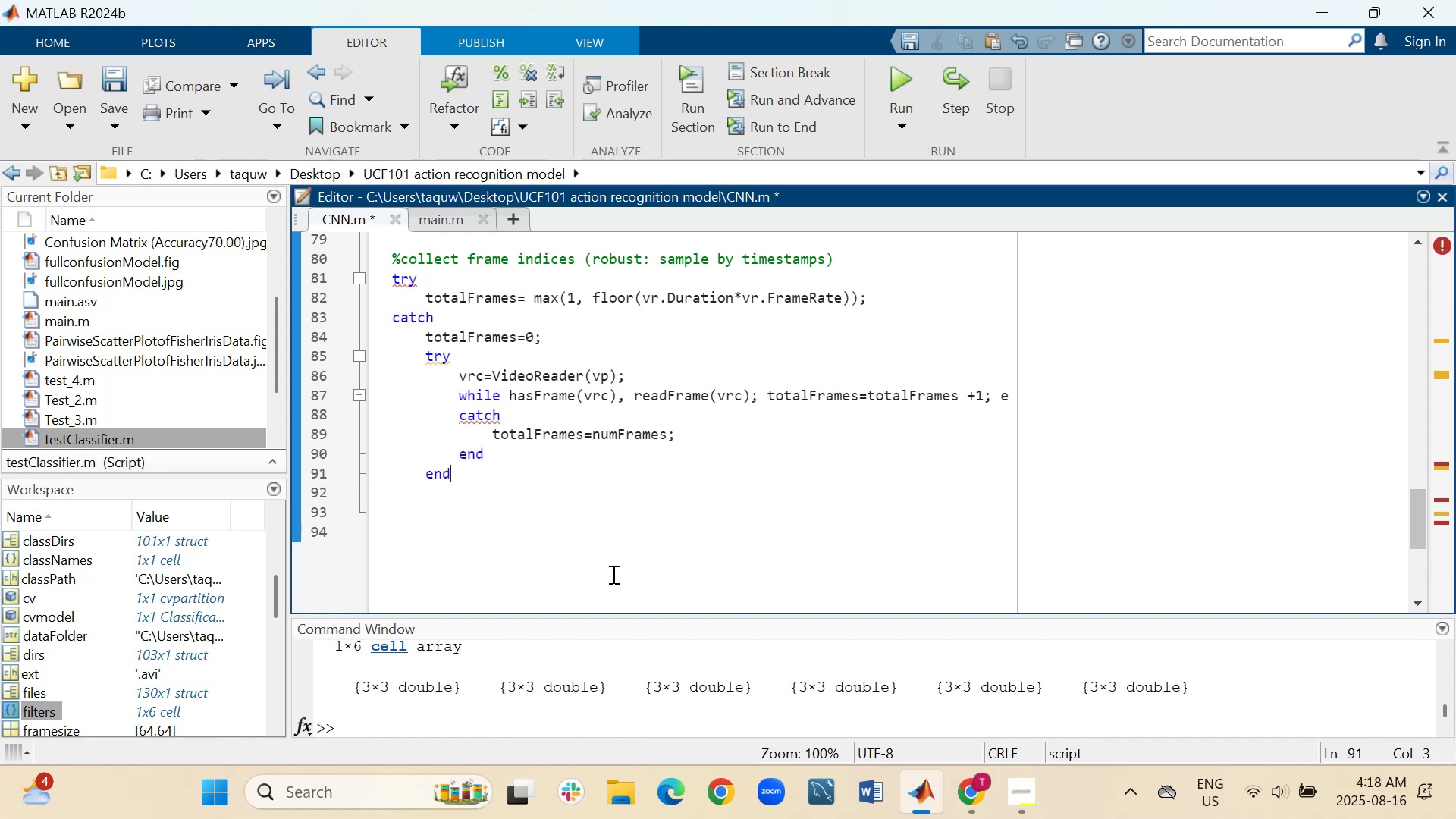 
mouse_move([488, 416])
 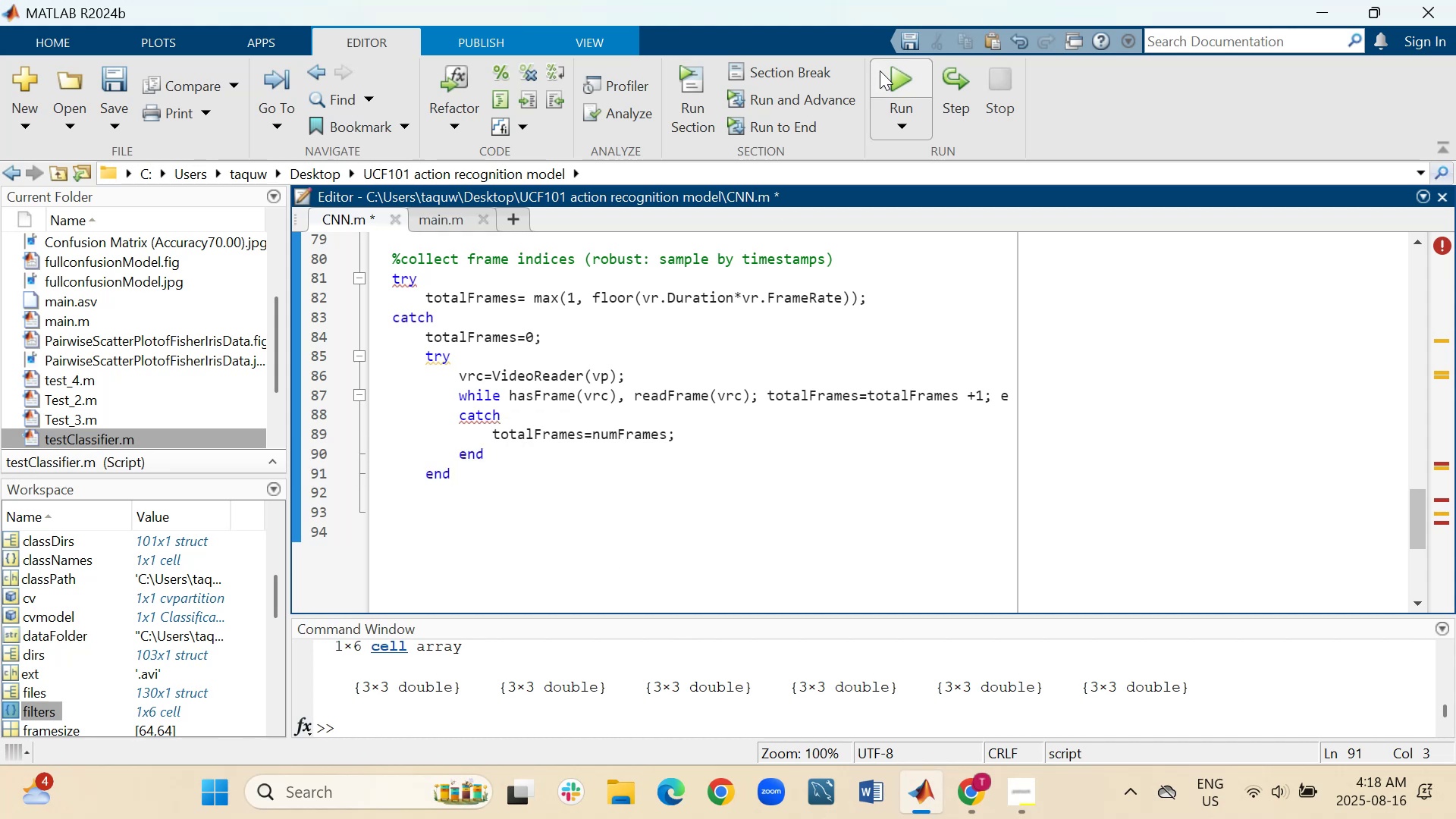 
left_click([899, 74])
 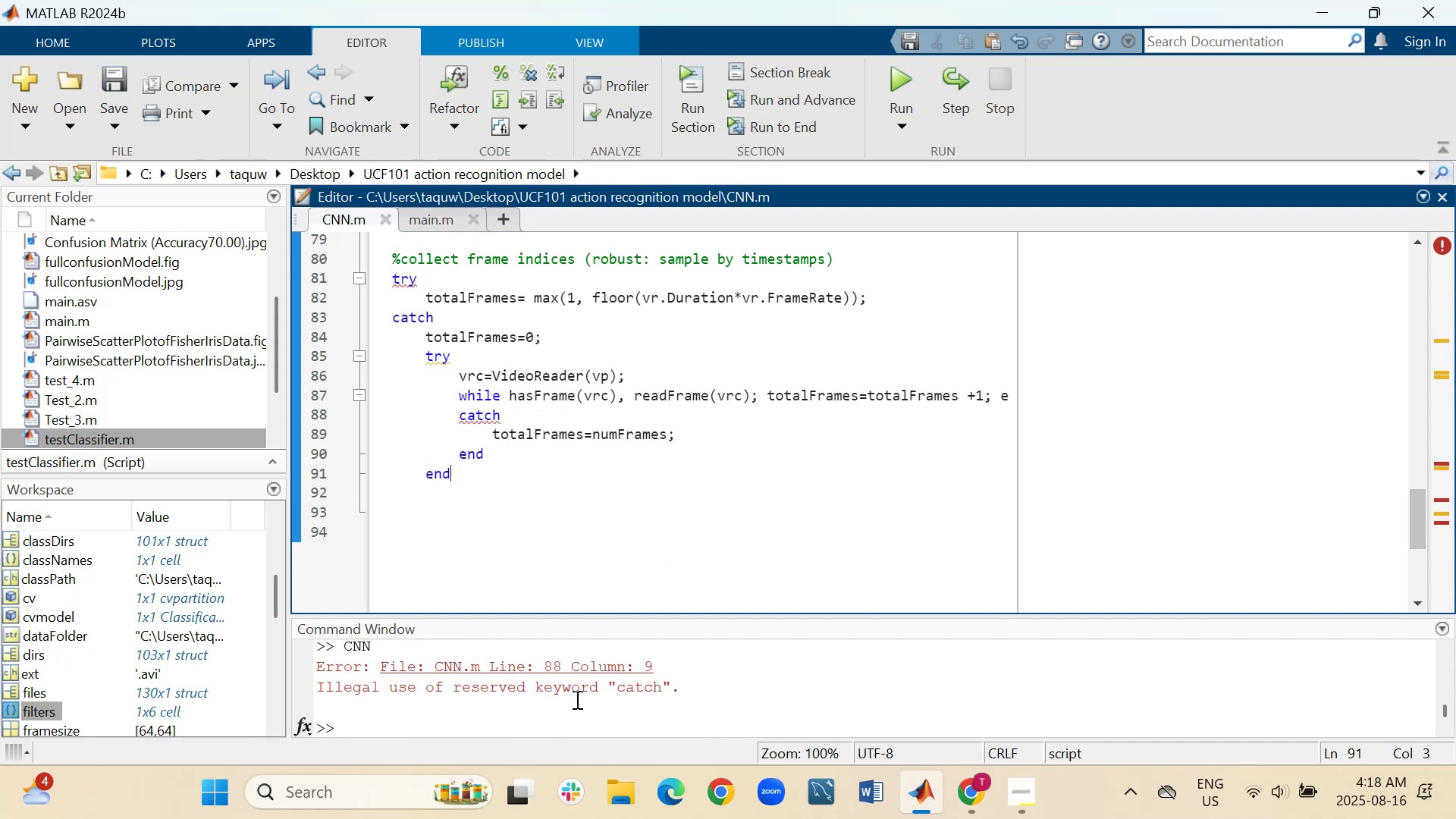 
wait(6.07)
 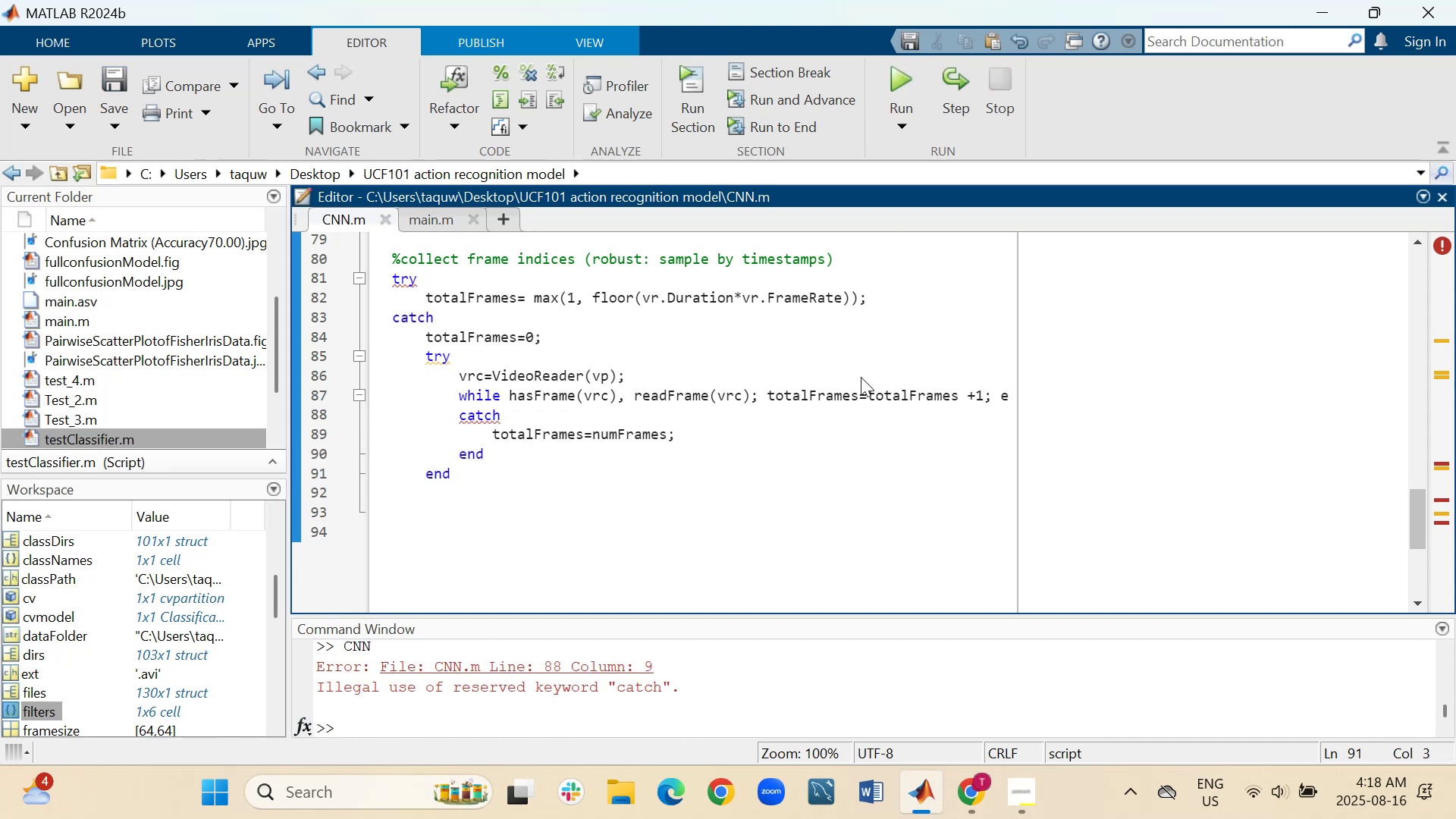 
mouse_move([453, 388])
 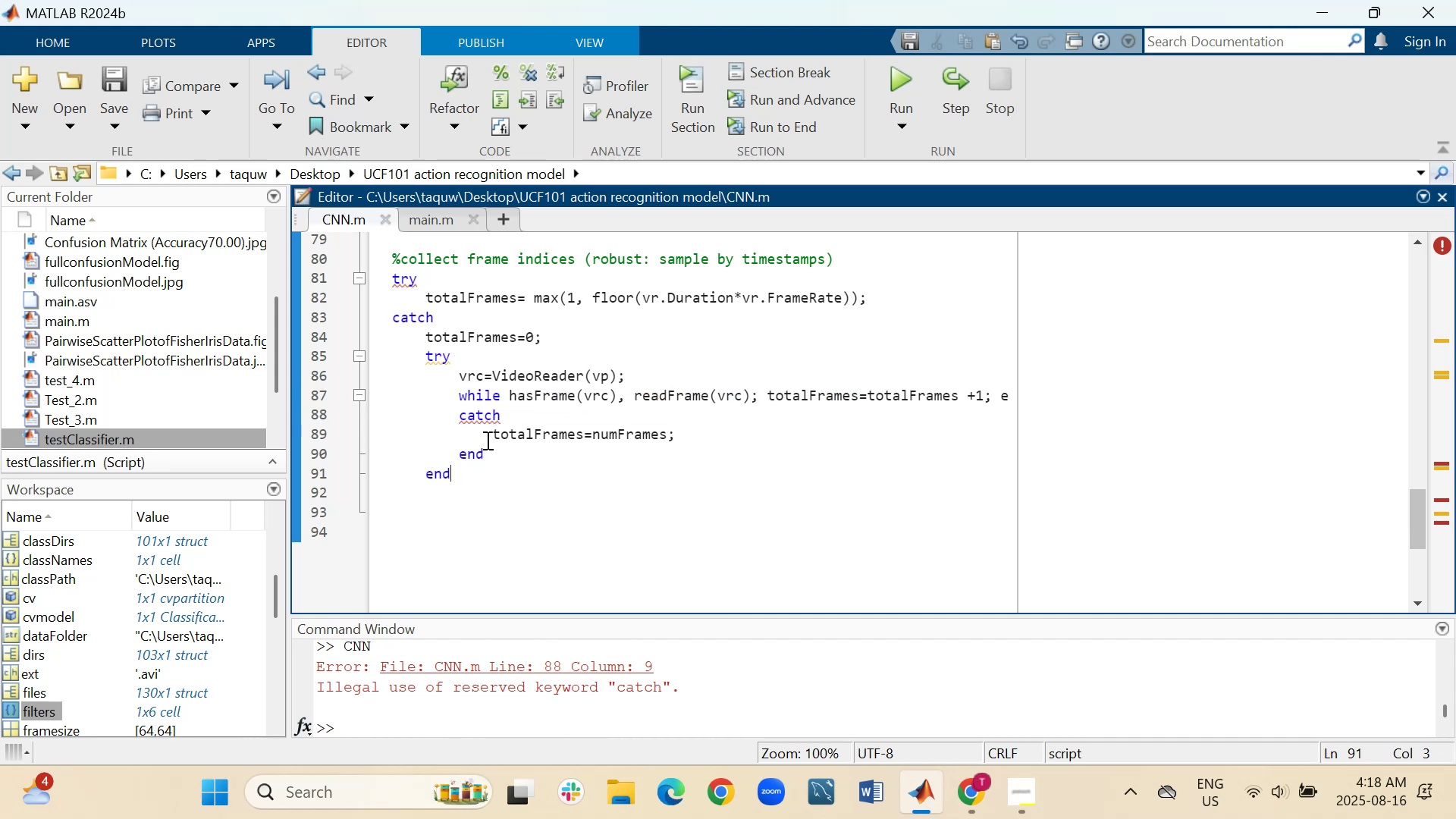 
left_click([460, 415])
 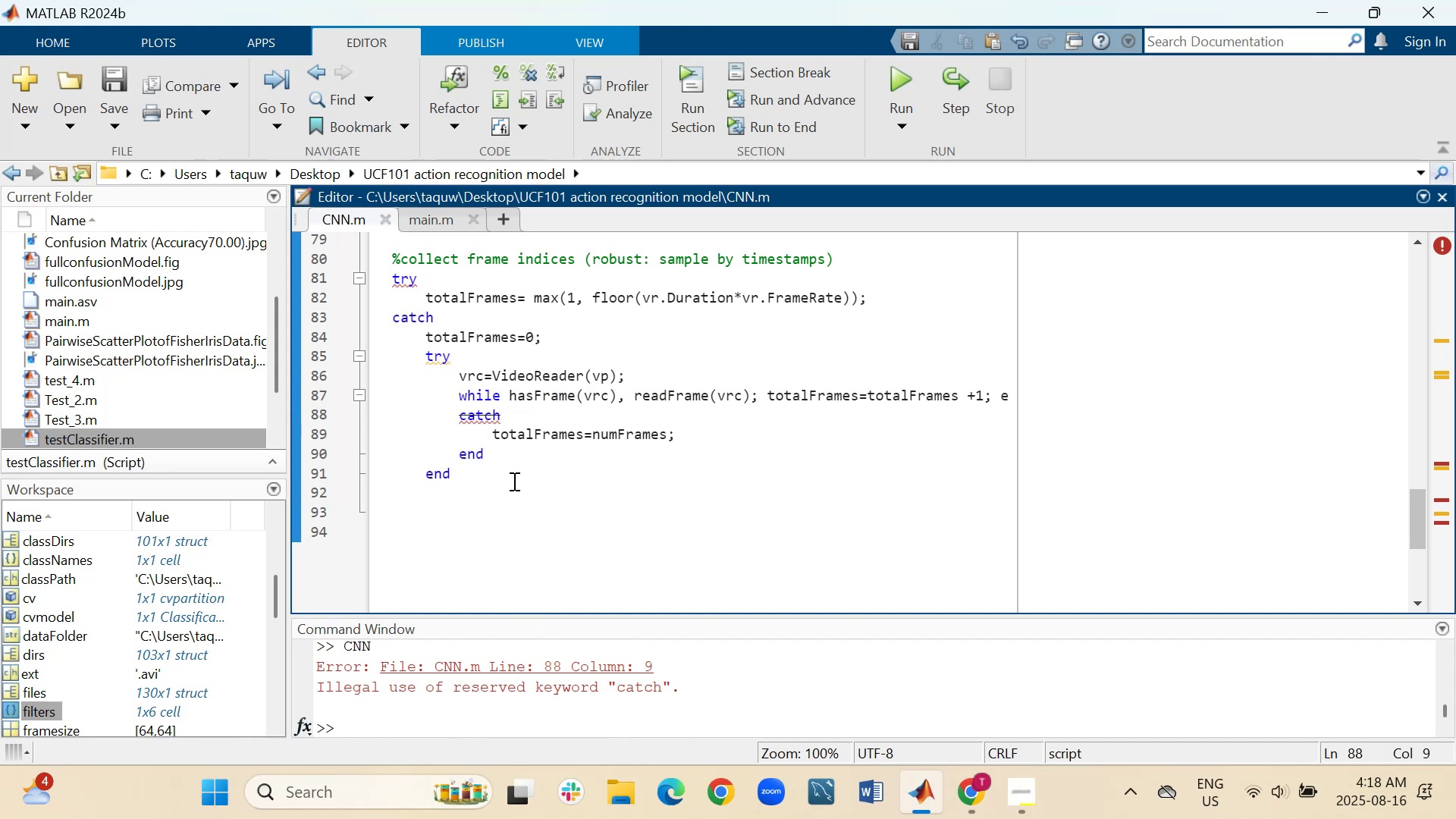 
key(Backspace)
 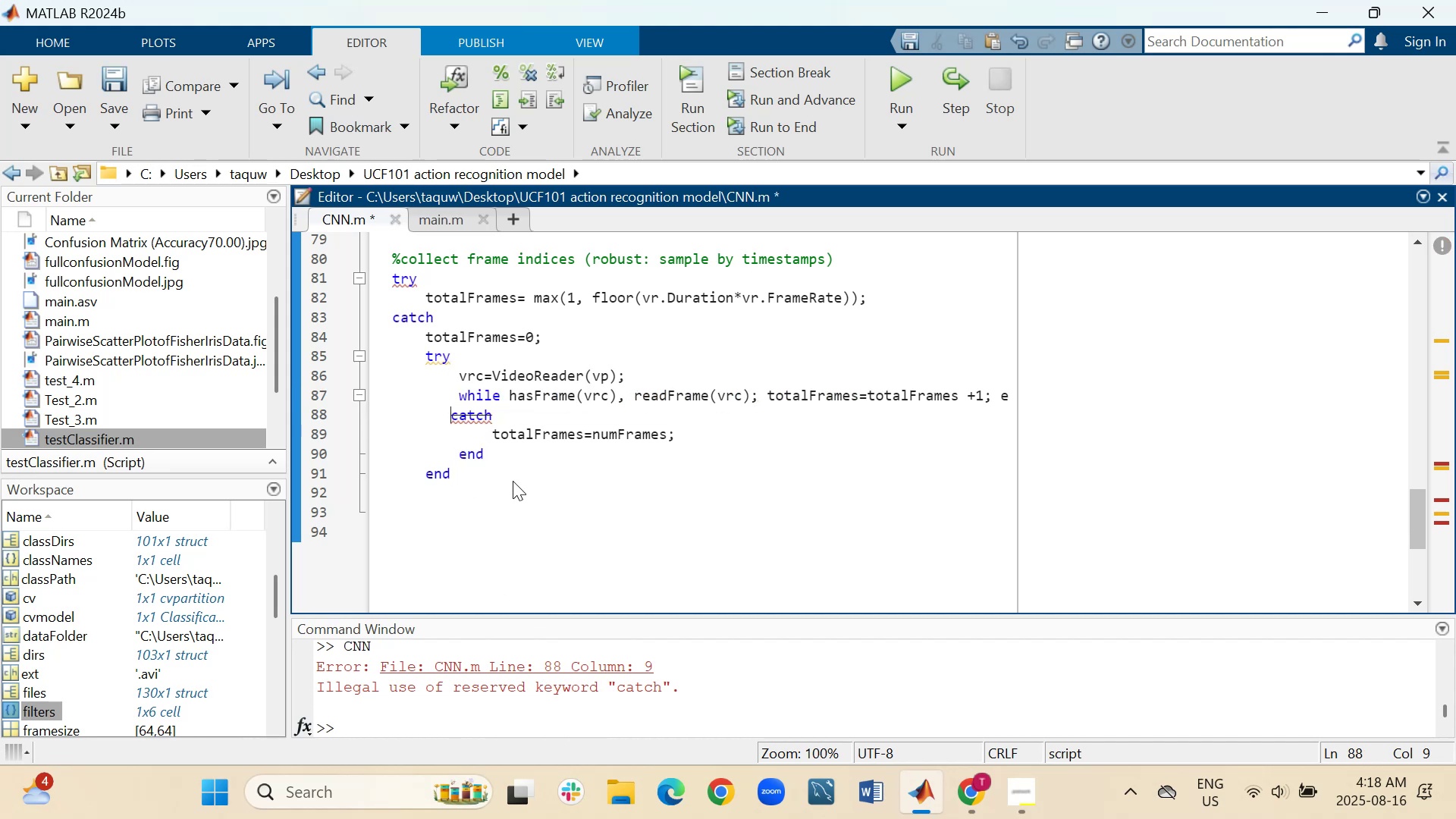 
key(Backspace)
 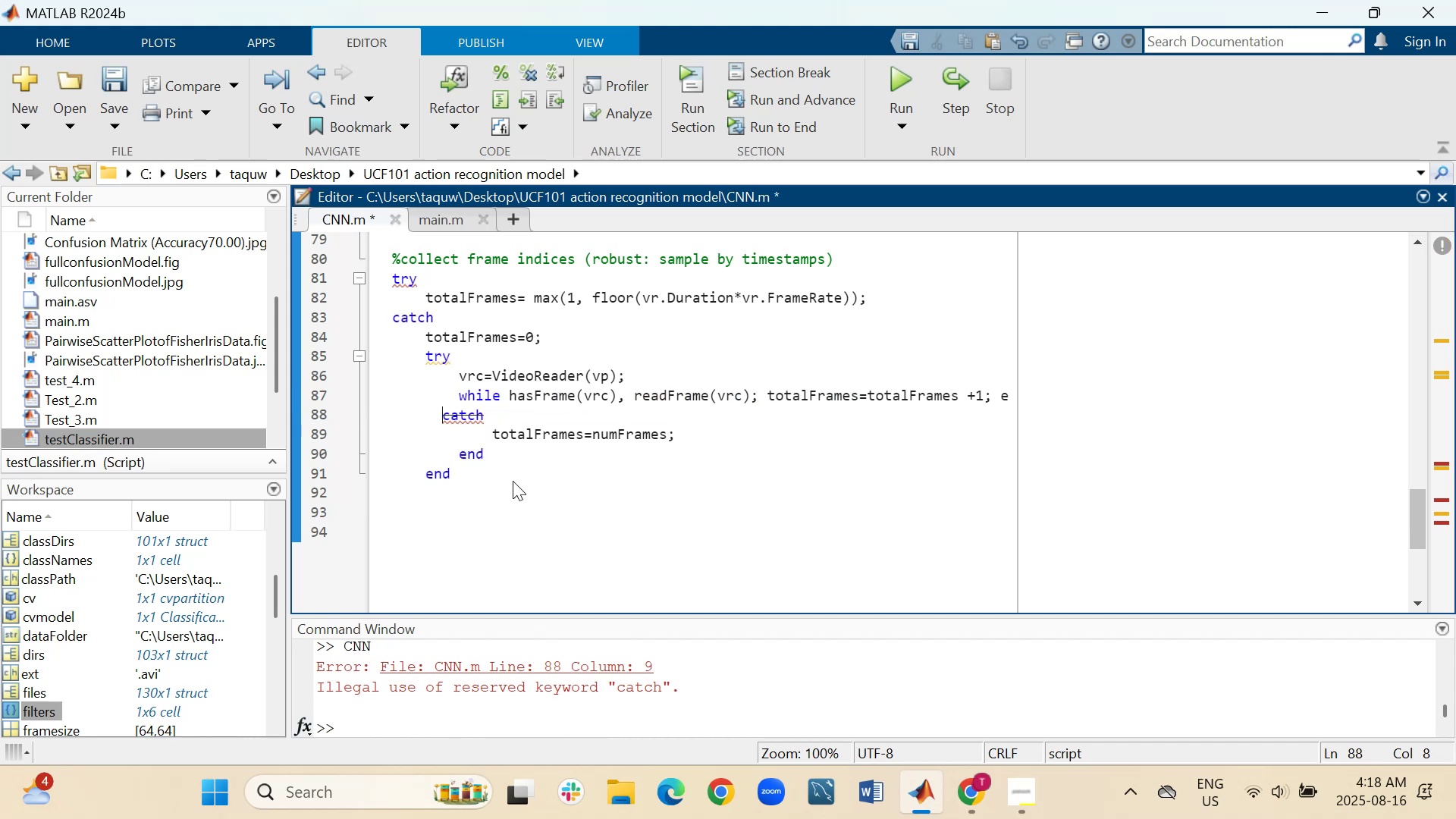 
key(Backspace)
 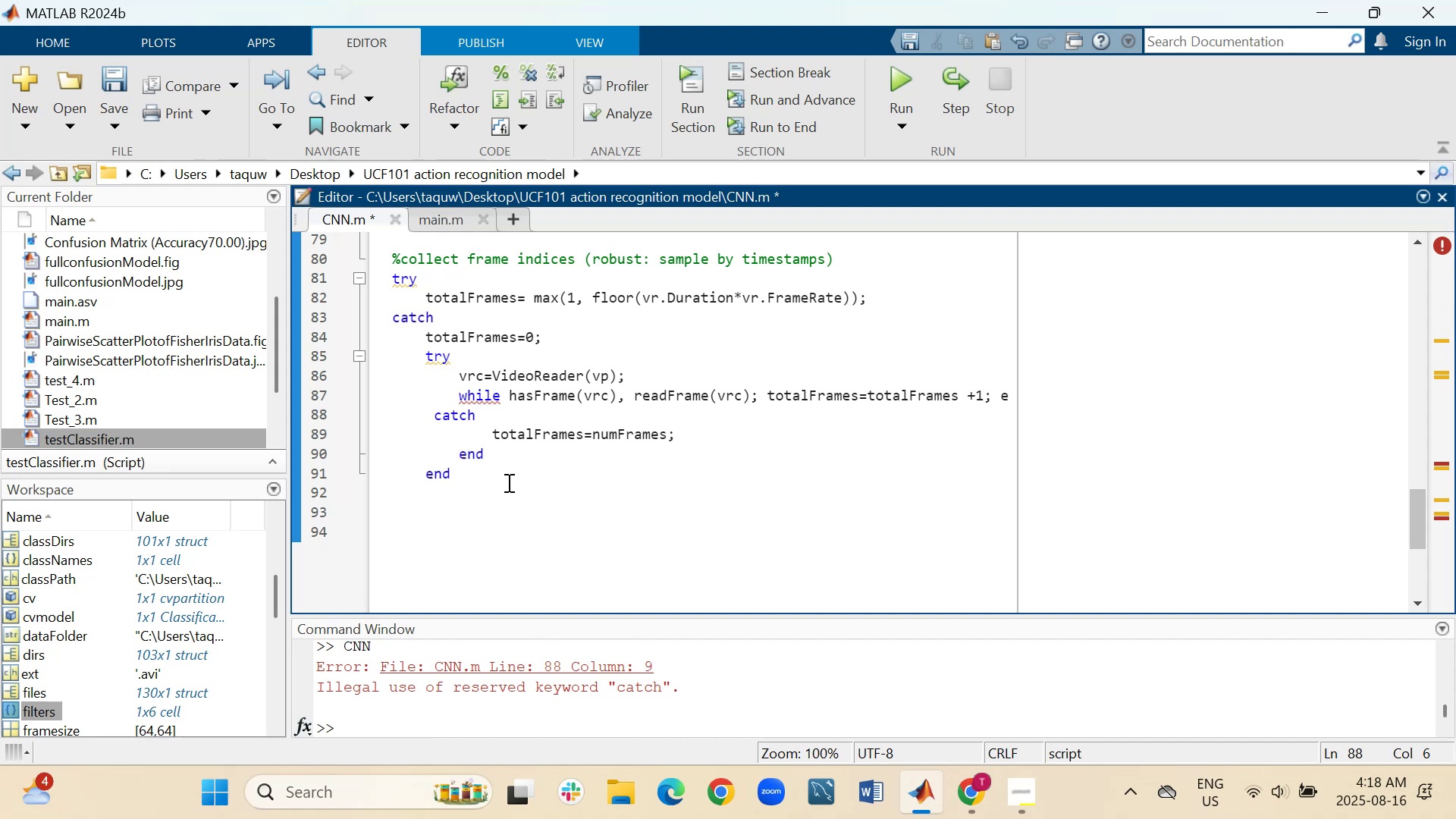 
wait(17.08)
 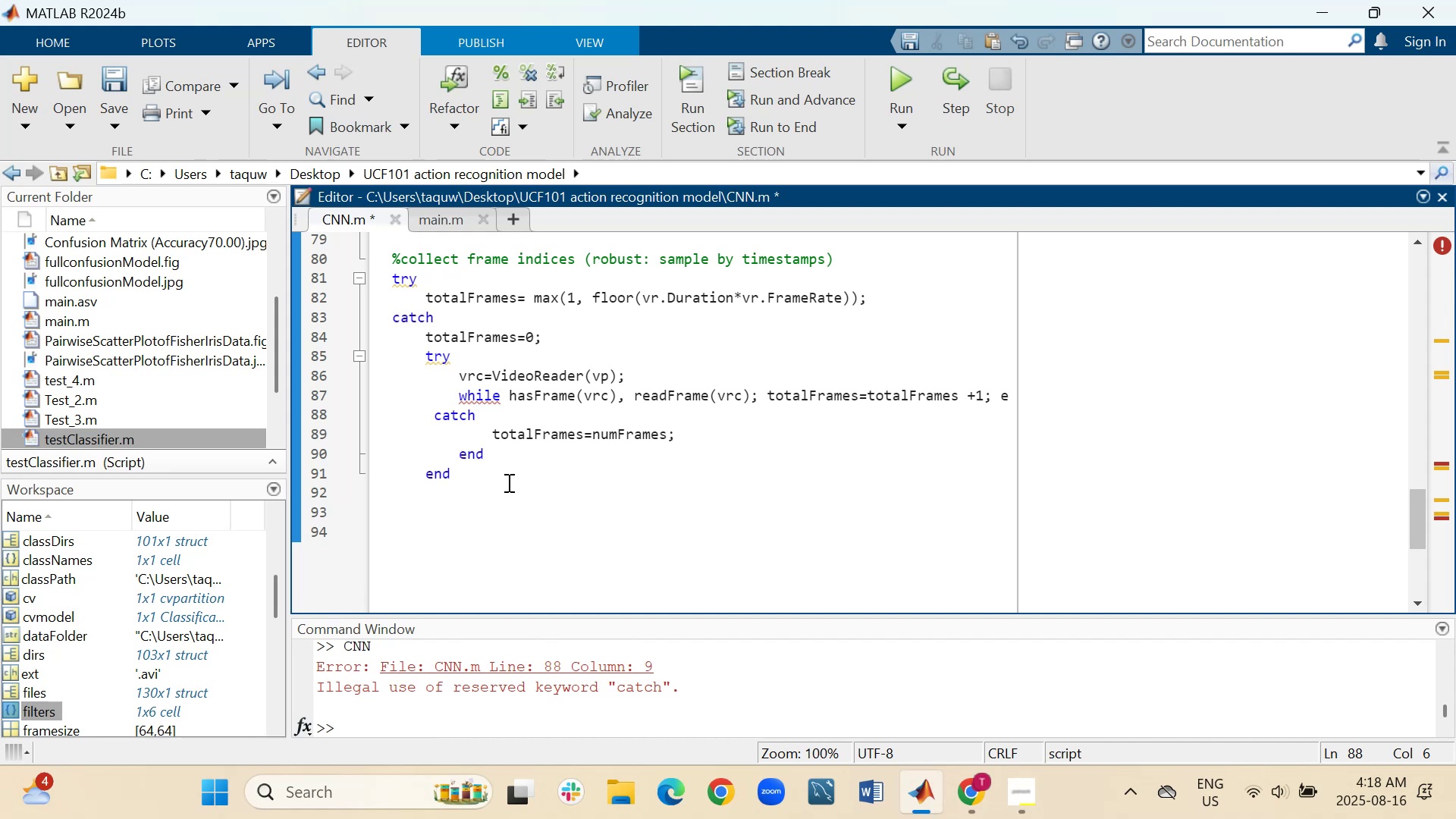 
left_click([902, 718])
 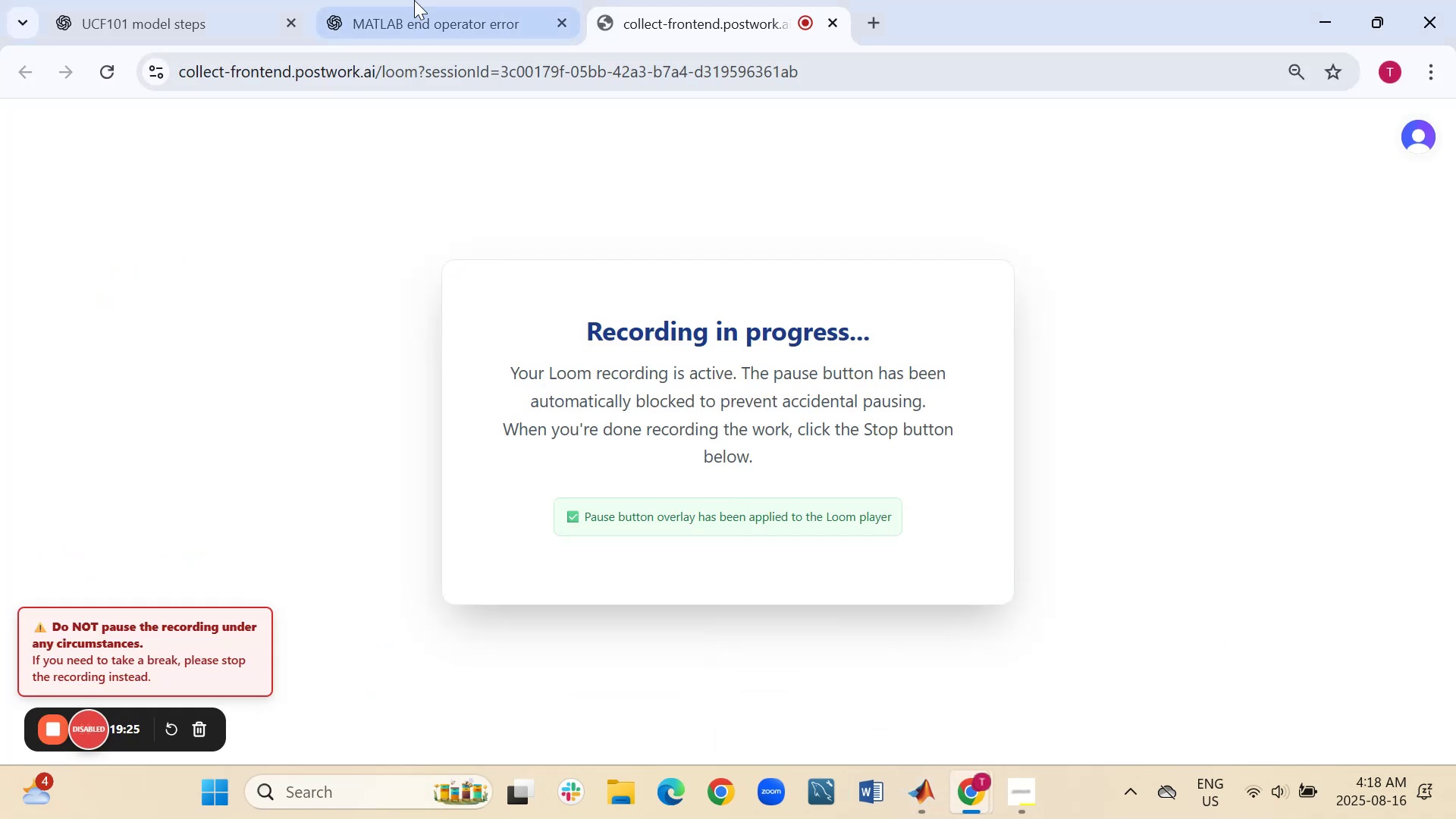 
left_click([413, 16])
 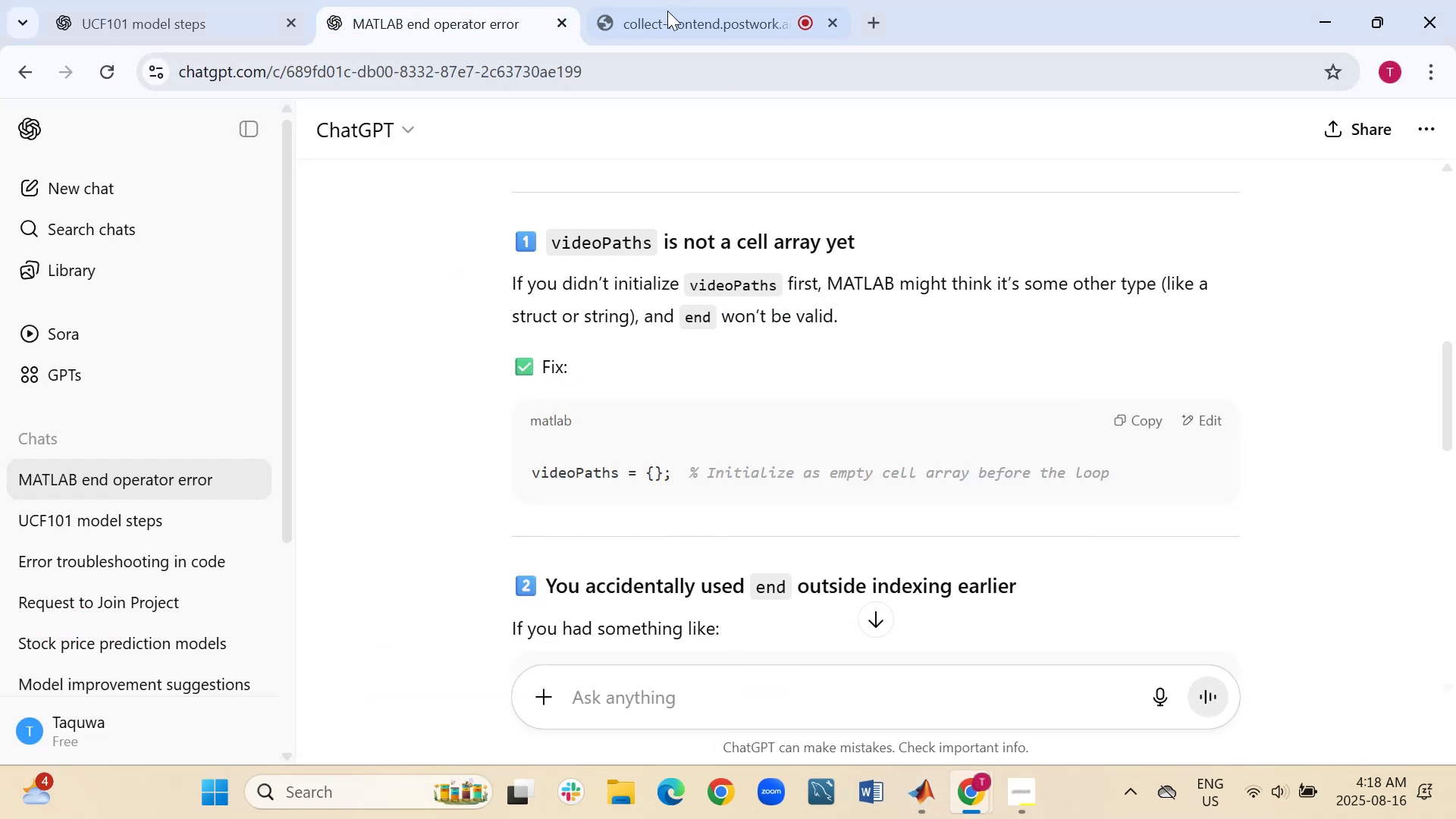 
left_click([667, 8])
 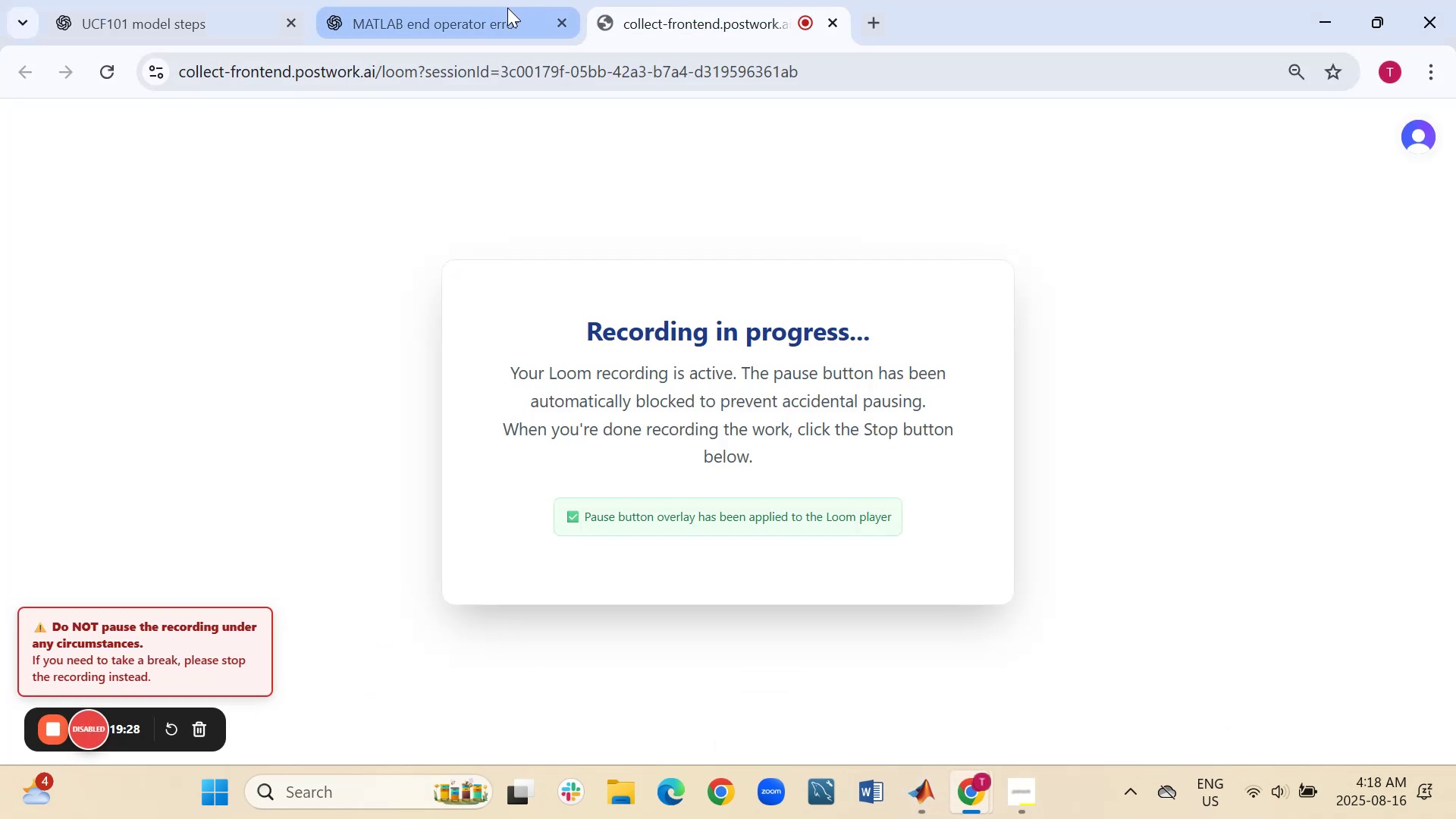 
left_click([507, 8])
 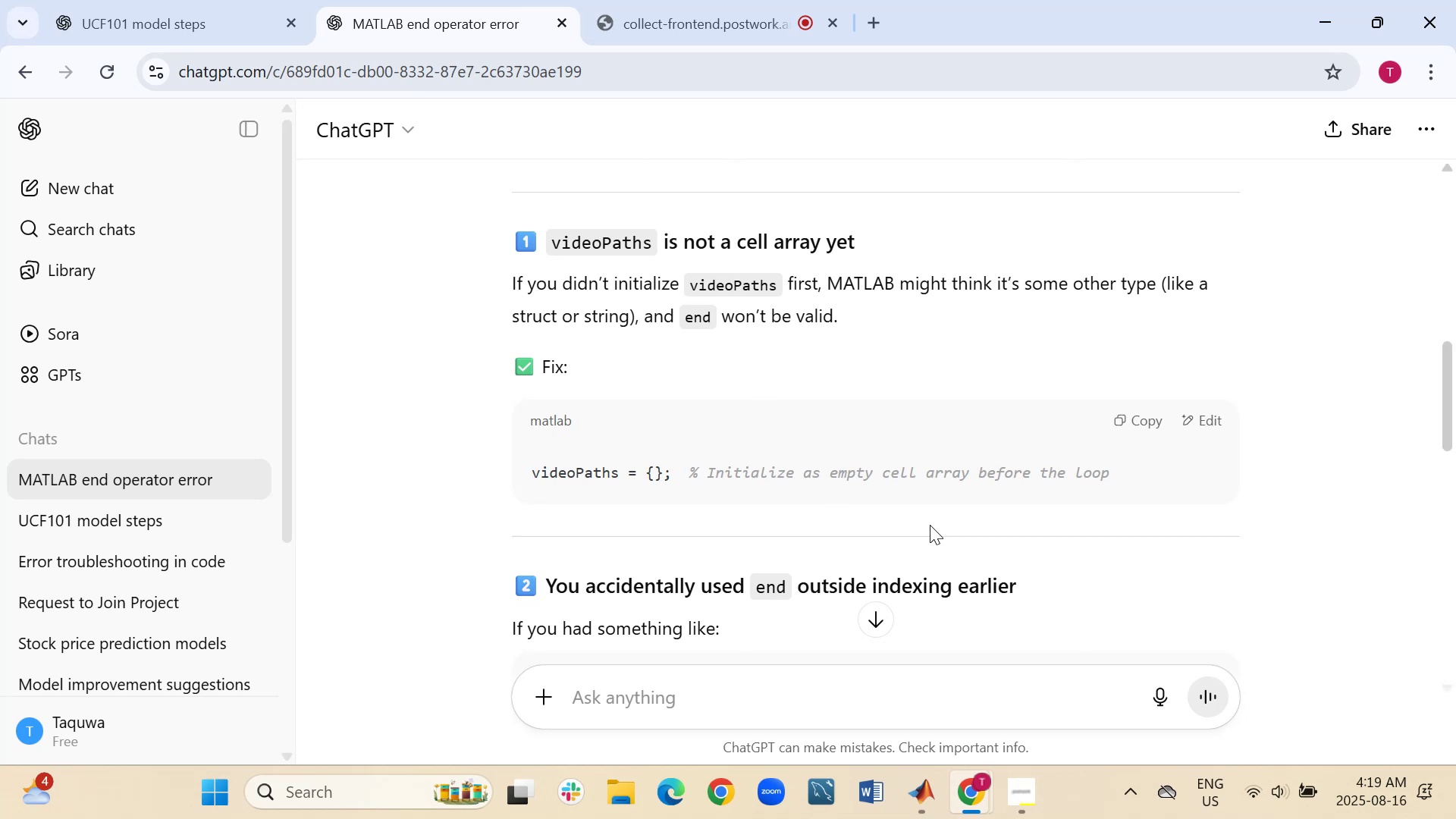 
scroll: coordinate [928, 522], scroll_direction: up, amount: 17.0
 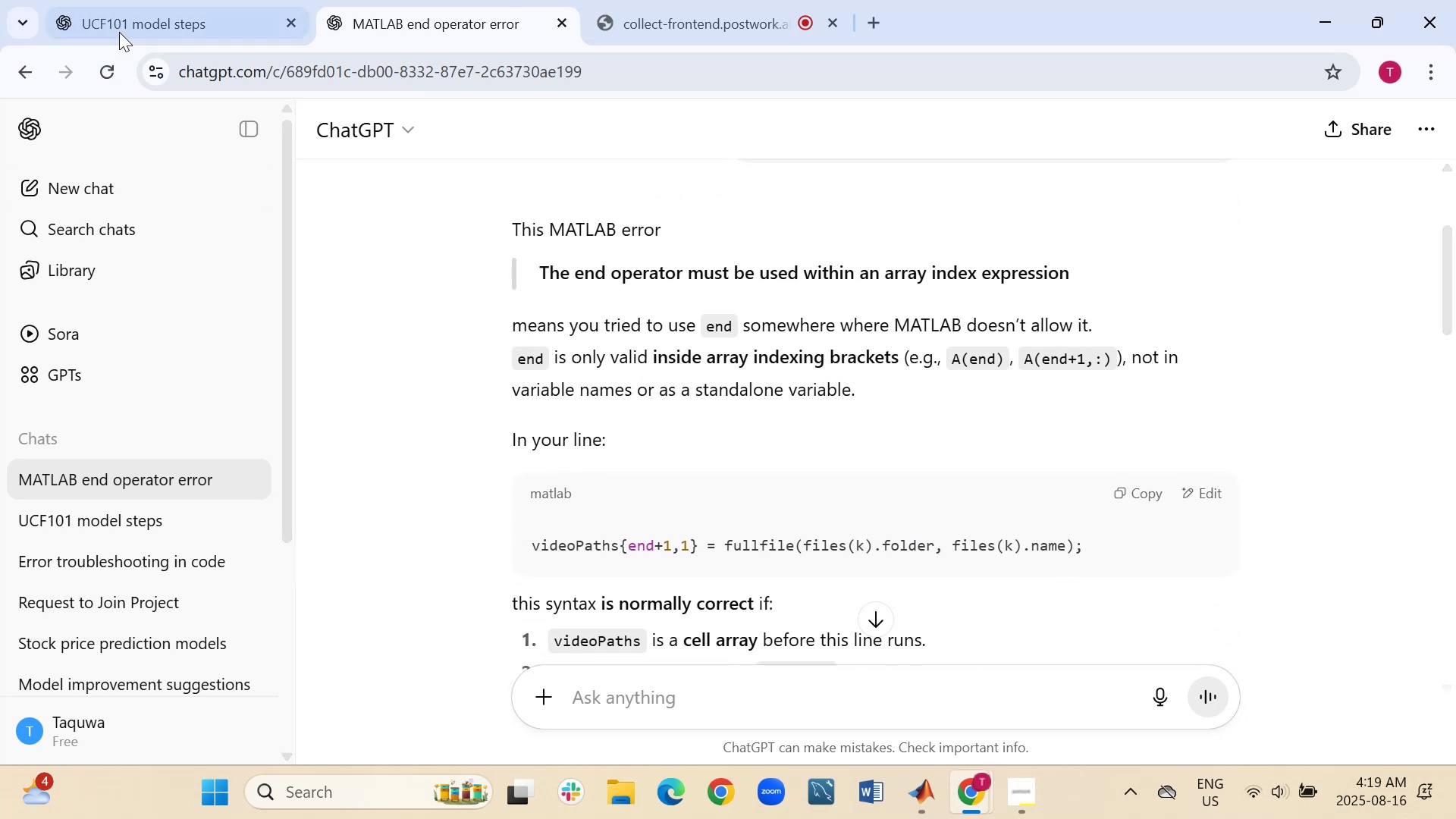 
left_click([214, 0])
 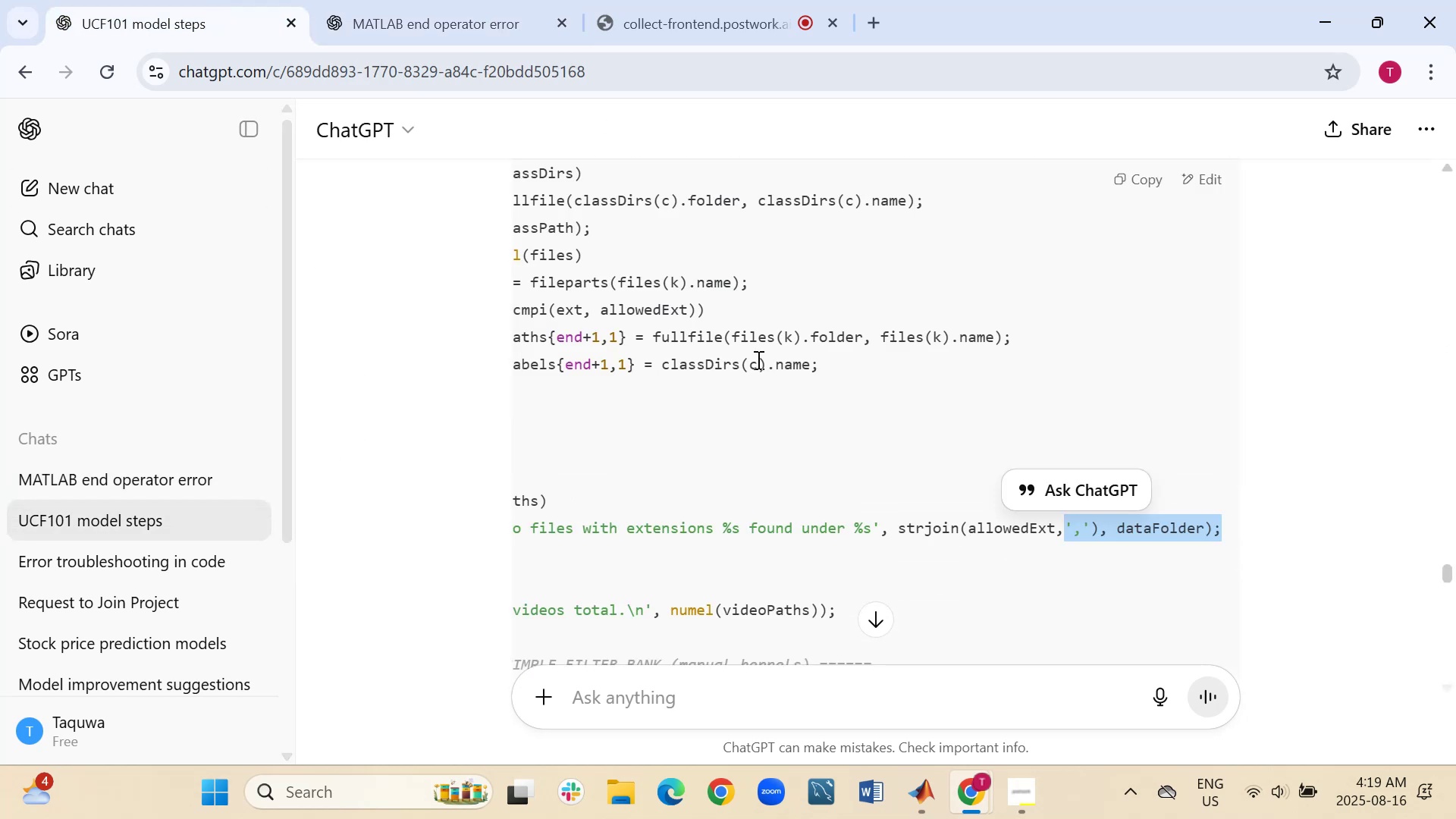 
scroll: coordinate [789, 386], scroll_direction: up, amount: 5.0
 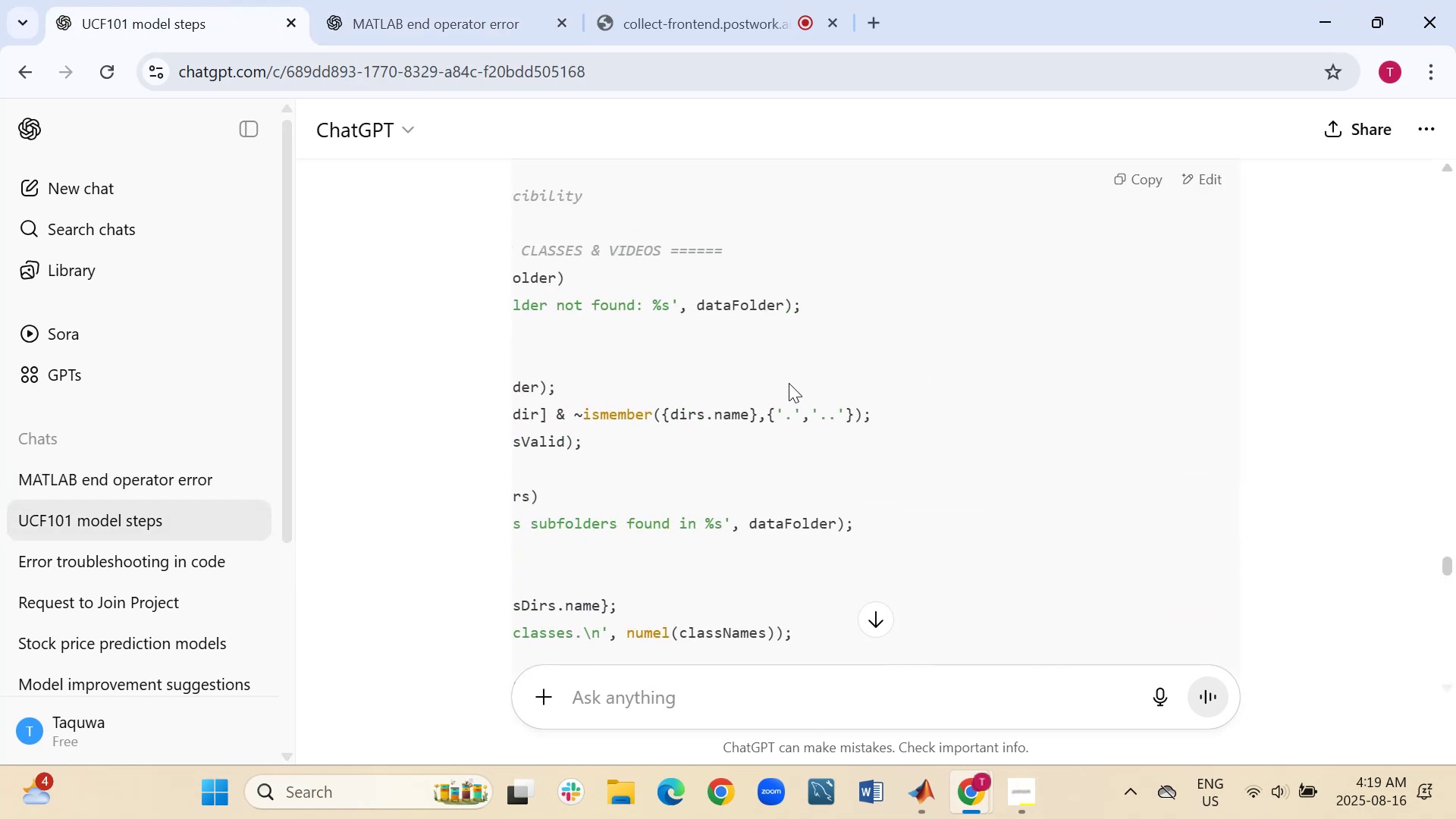 
scroll: coordinate [792, 375], scroll_direction: down, amount: 10.0
 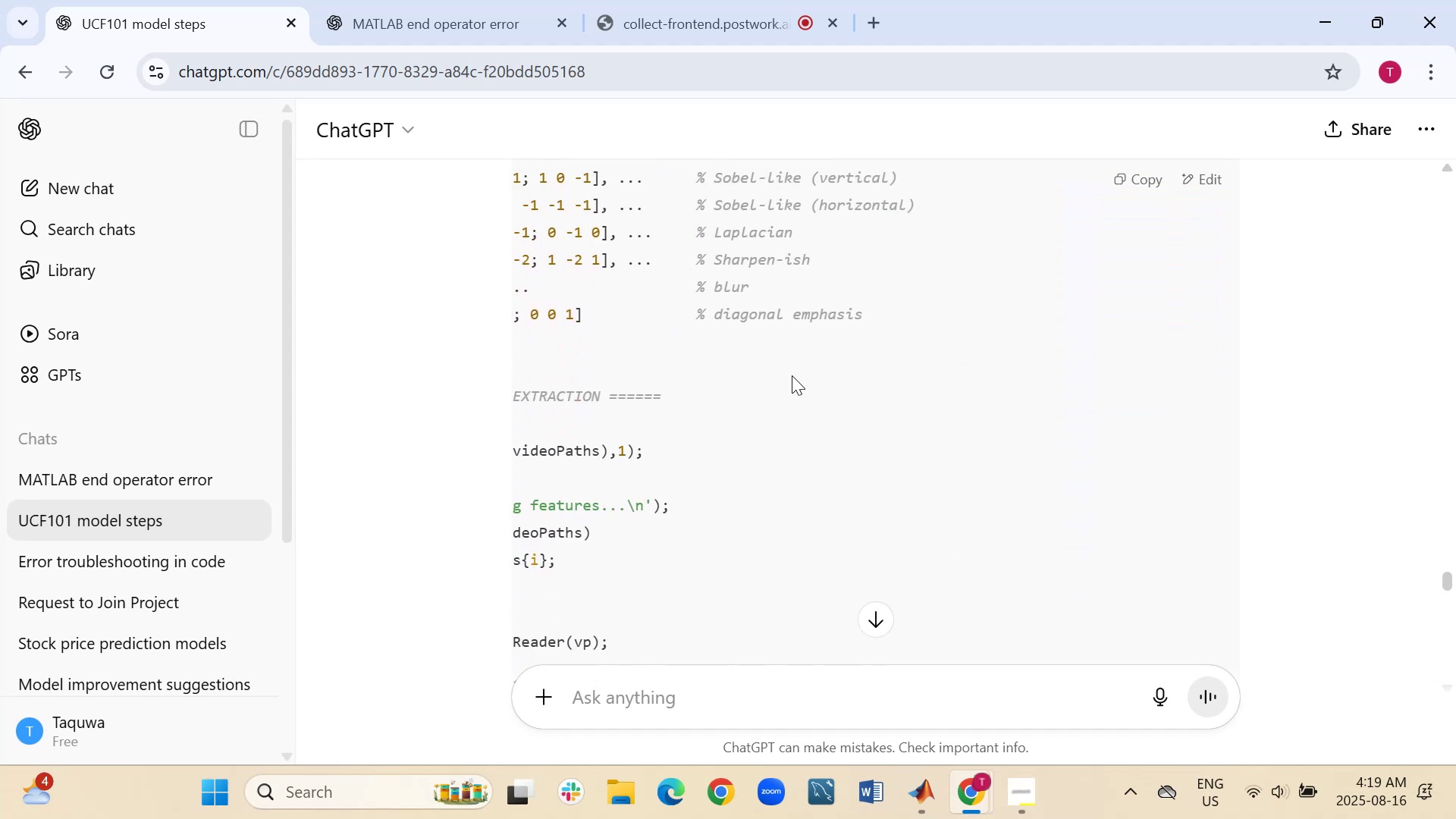 
wait(6.12)
 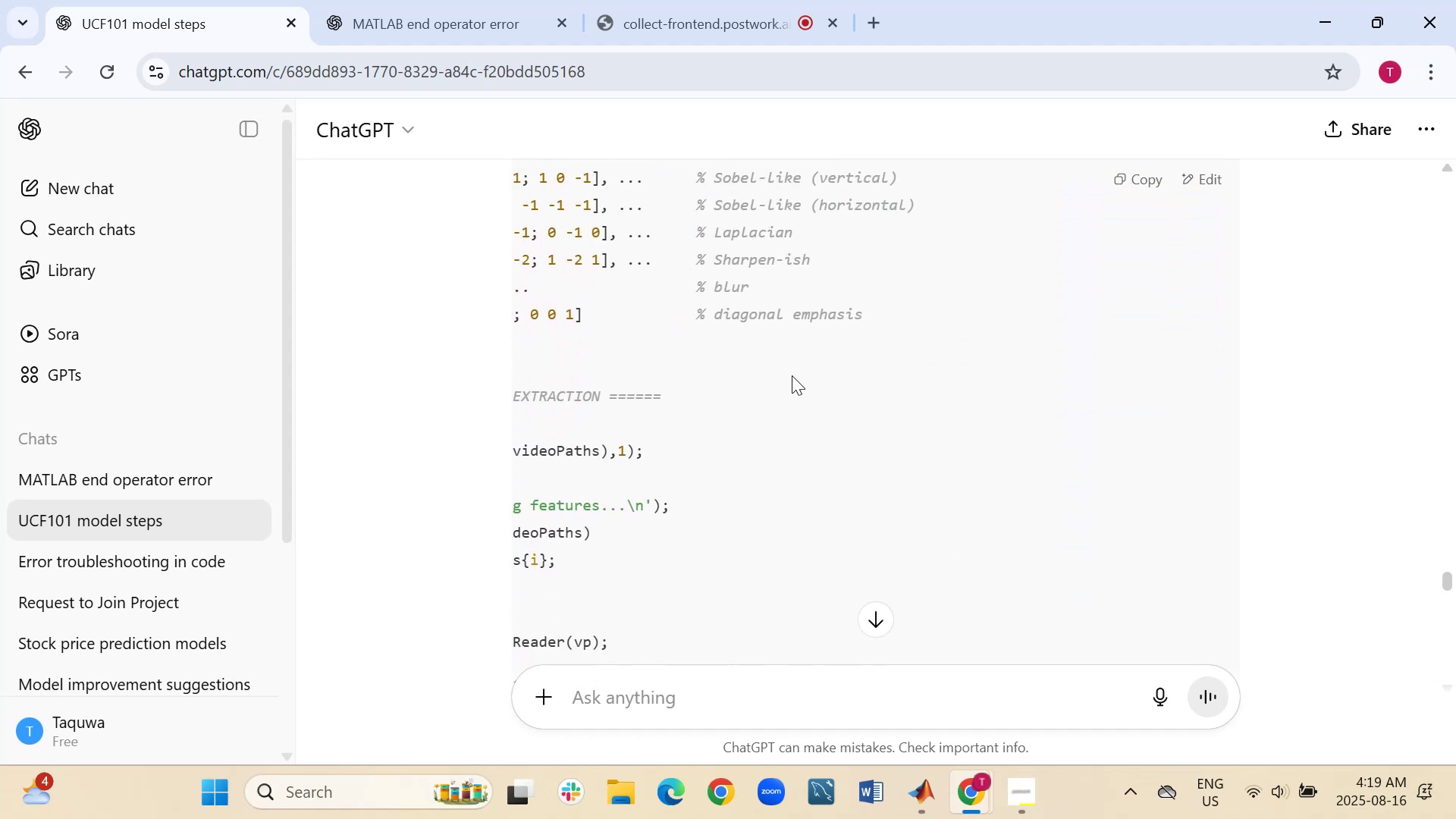 
scroll: coordinate [792, 375], scroll_direction: down, amount: 1.0
 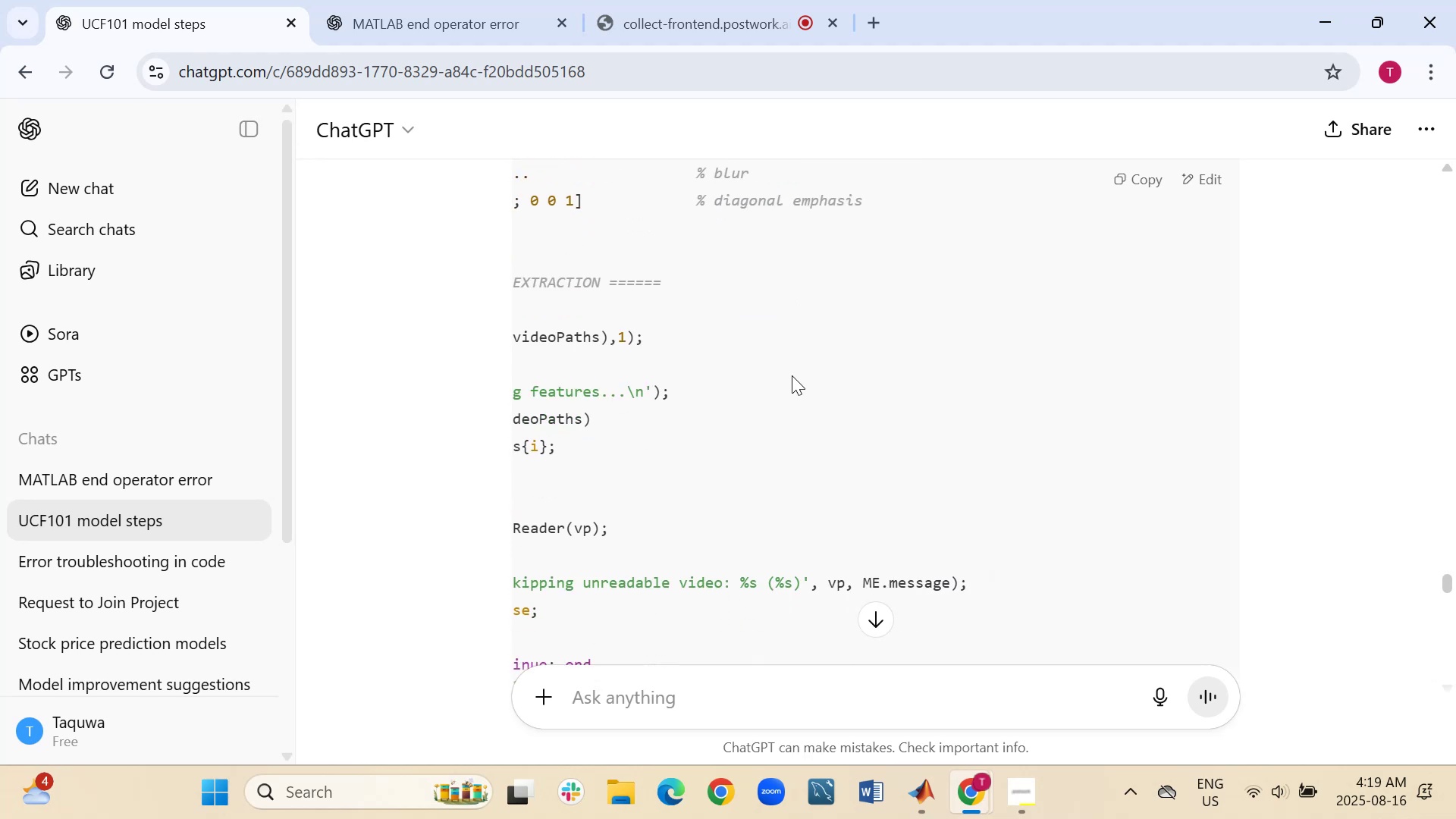 
wait(12.18)
 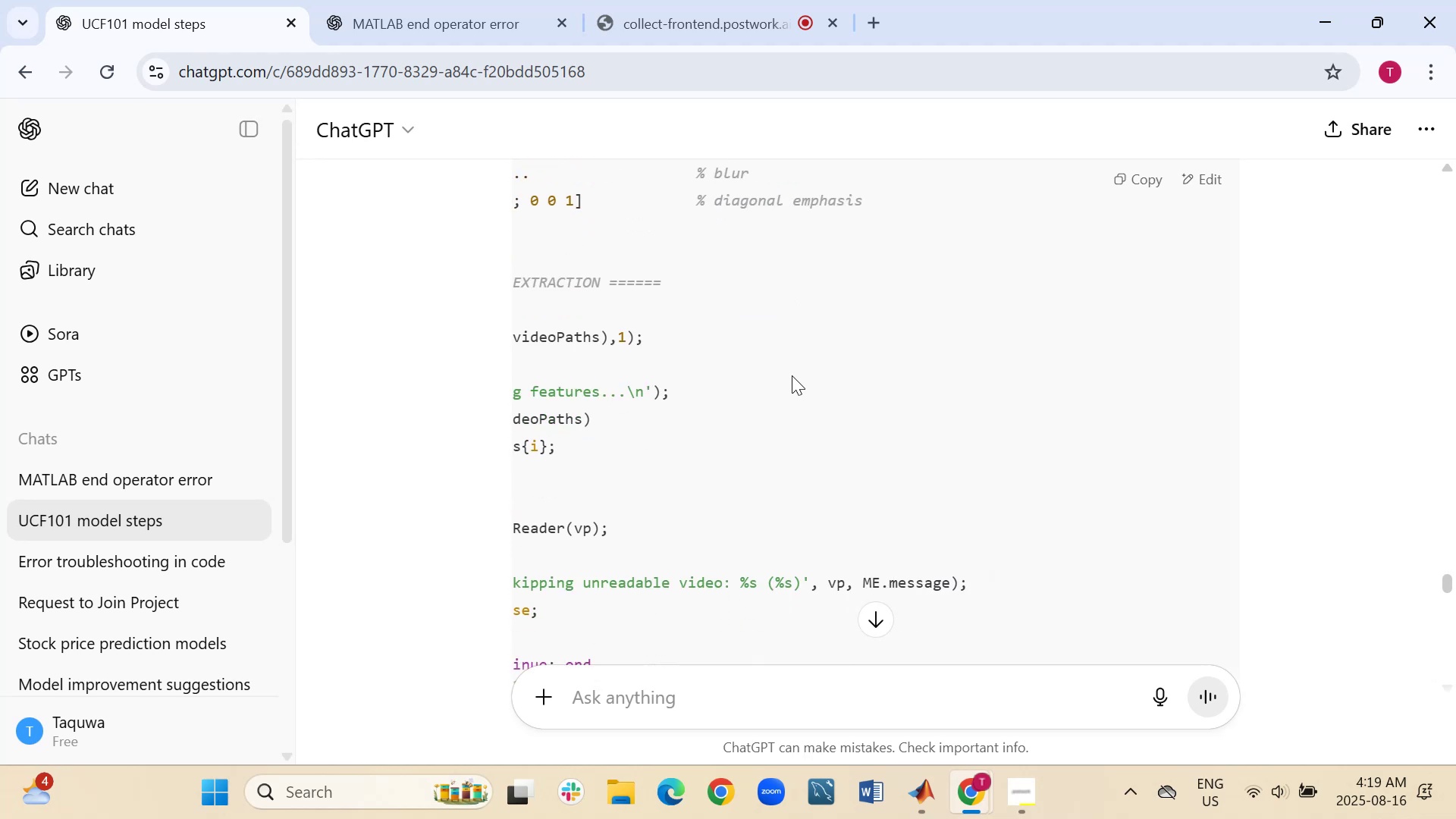 
scroll: coordinate [792, 375], scroll_direction: down, amount: 1.0
 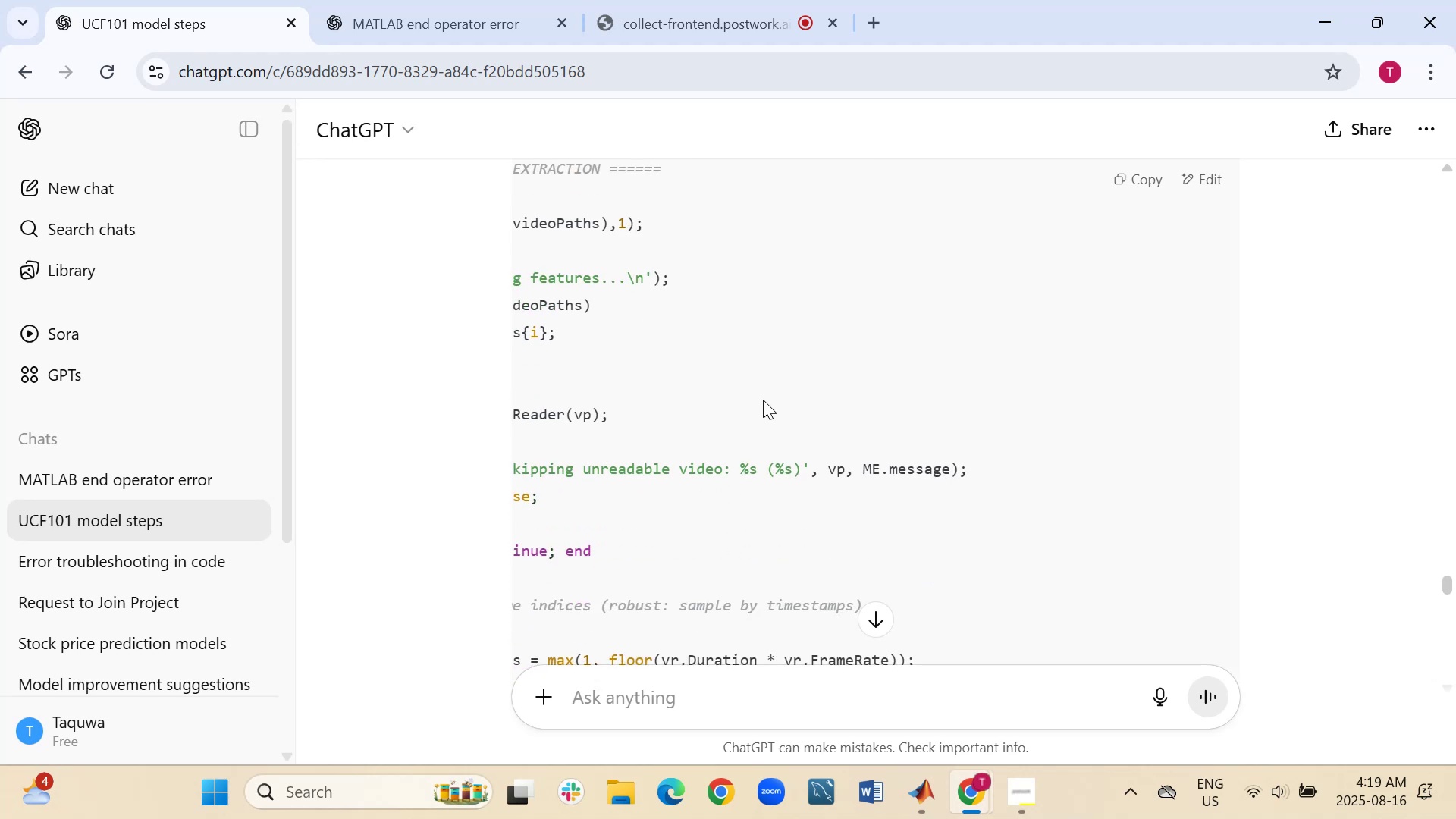 
wait(6.8)
 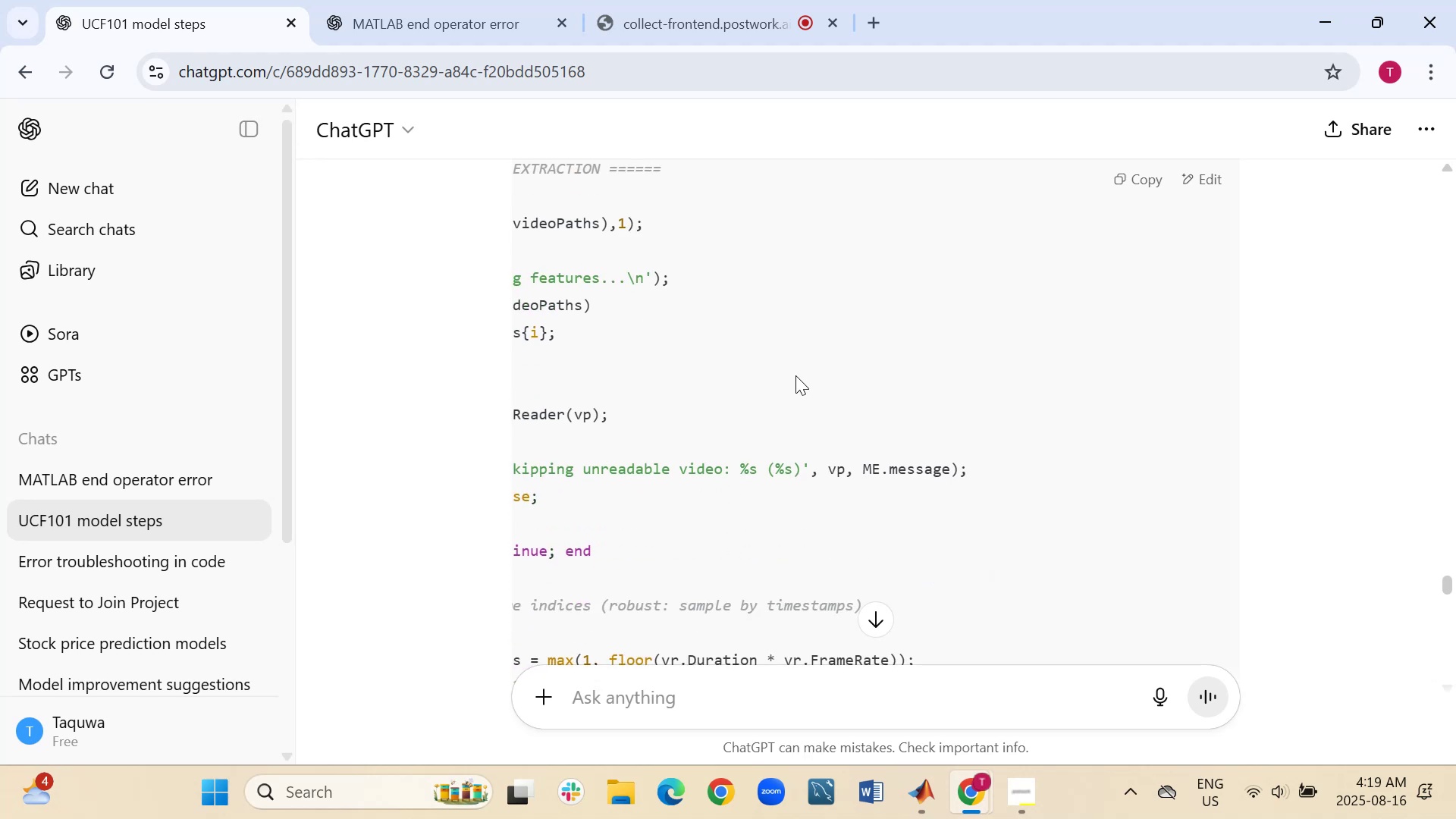 
left_click_drag(start_coordinate=[728, 406], to_coordinate=[837, 435])
 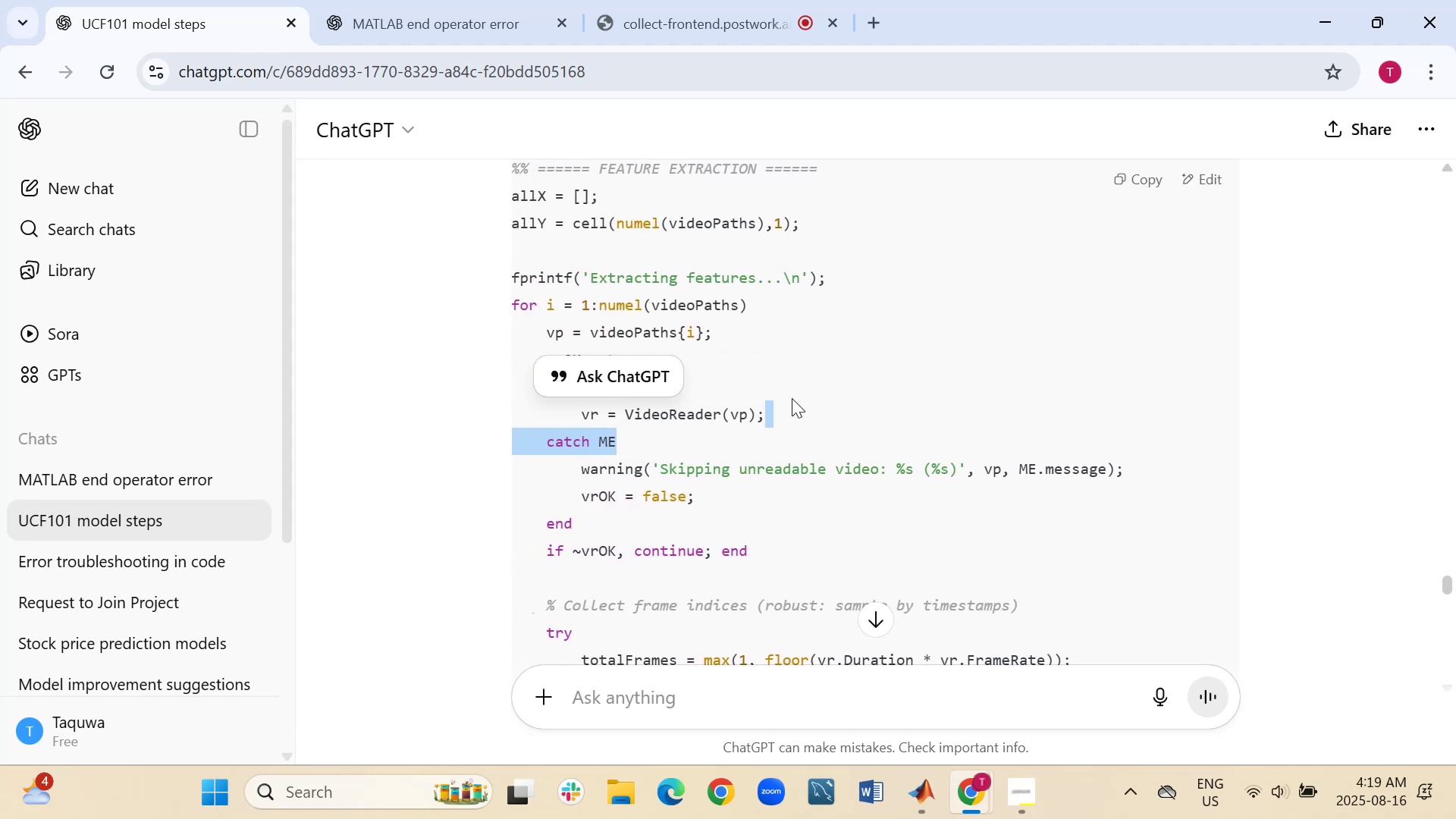 
wait(5.3)
 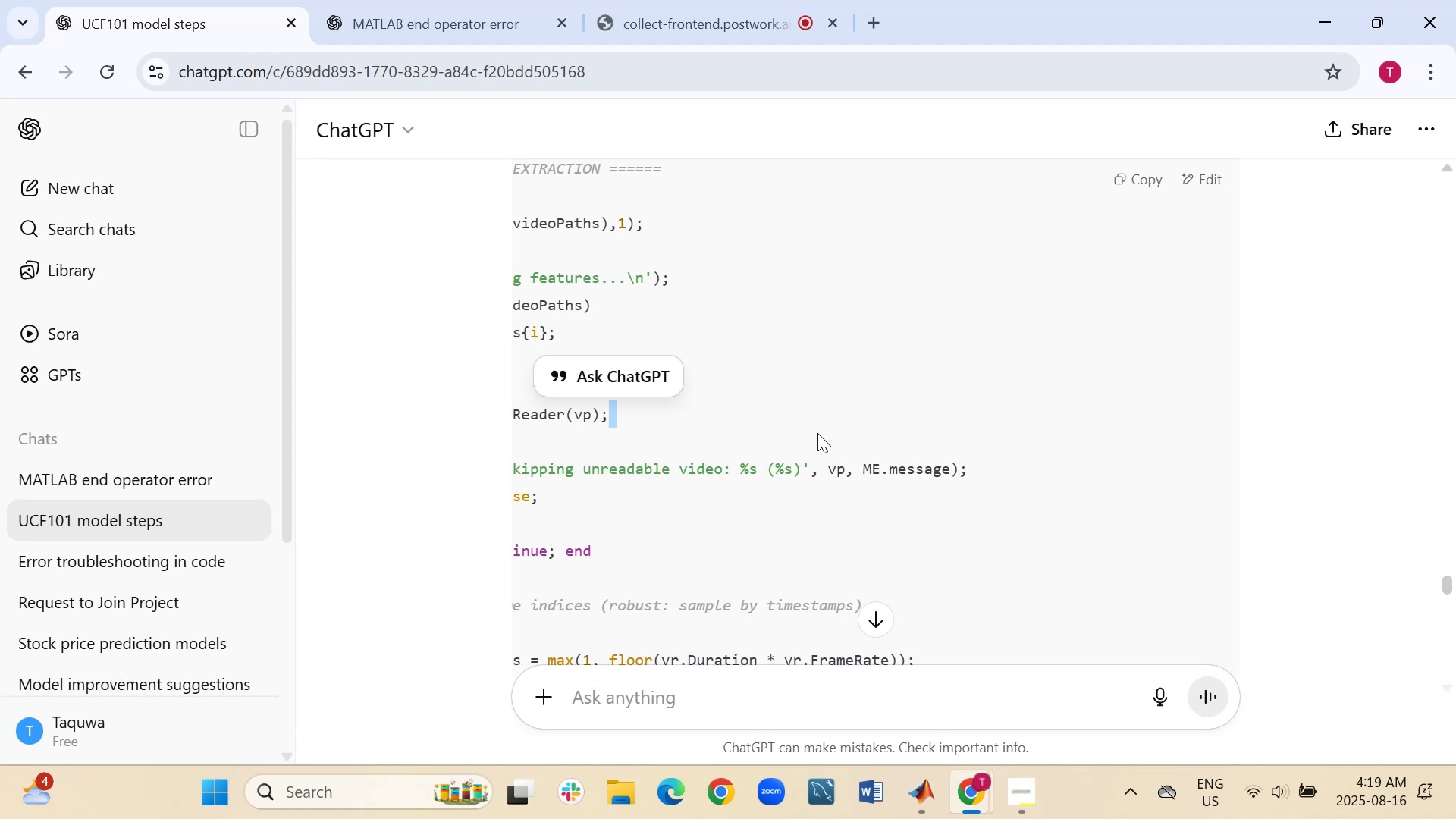 
left_click([805, 415])
 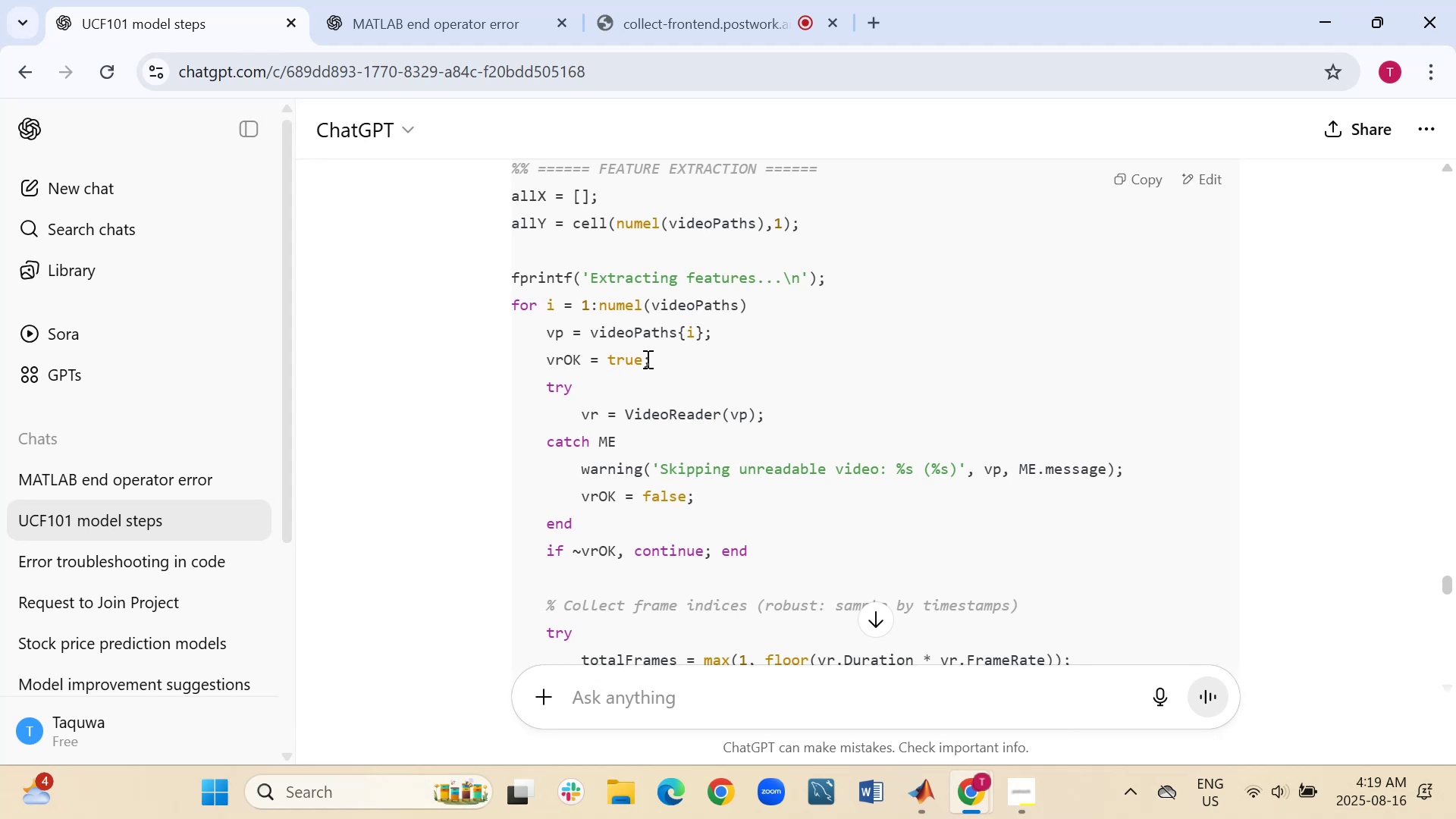 
wait(21.23)
 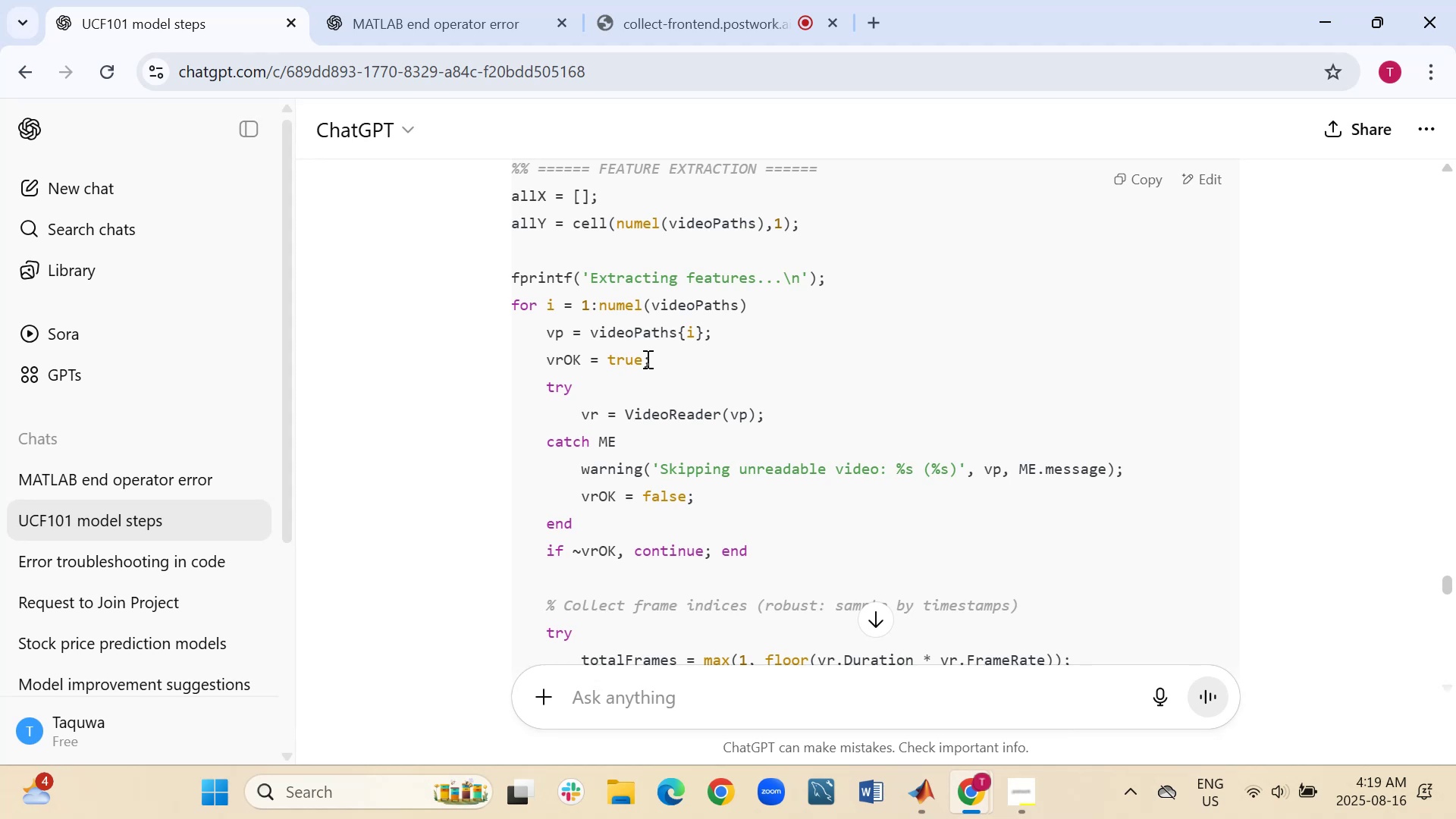 
scroll: coordinate [647, 413], scroll_direction: up, amount: 2.0
 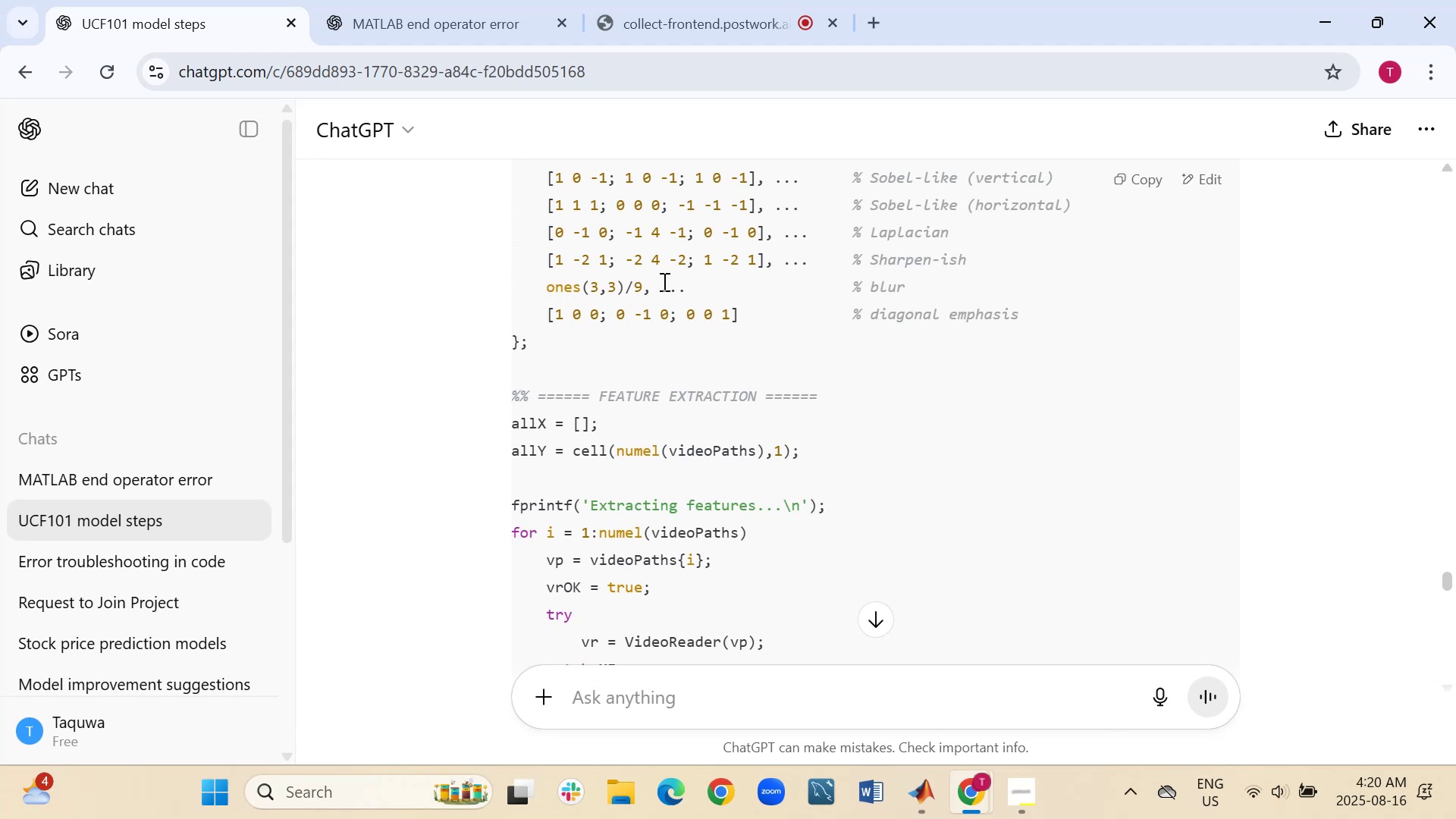 
wait(11.68)
 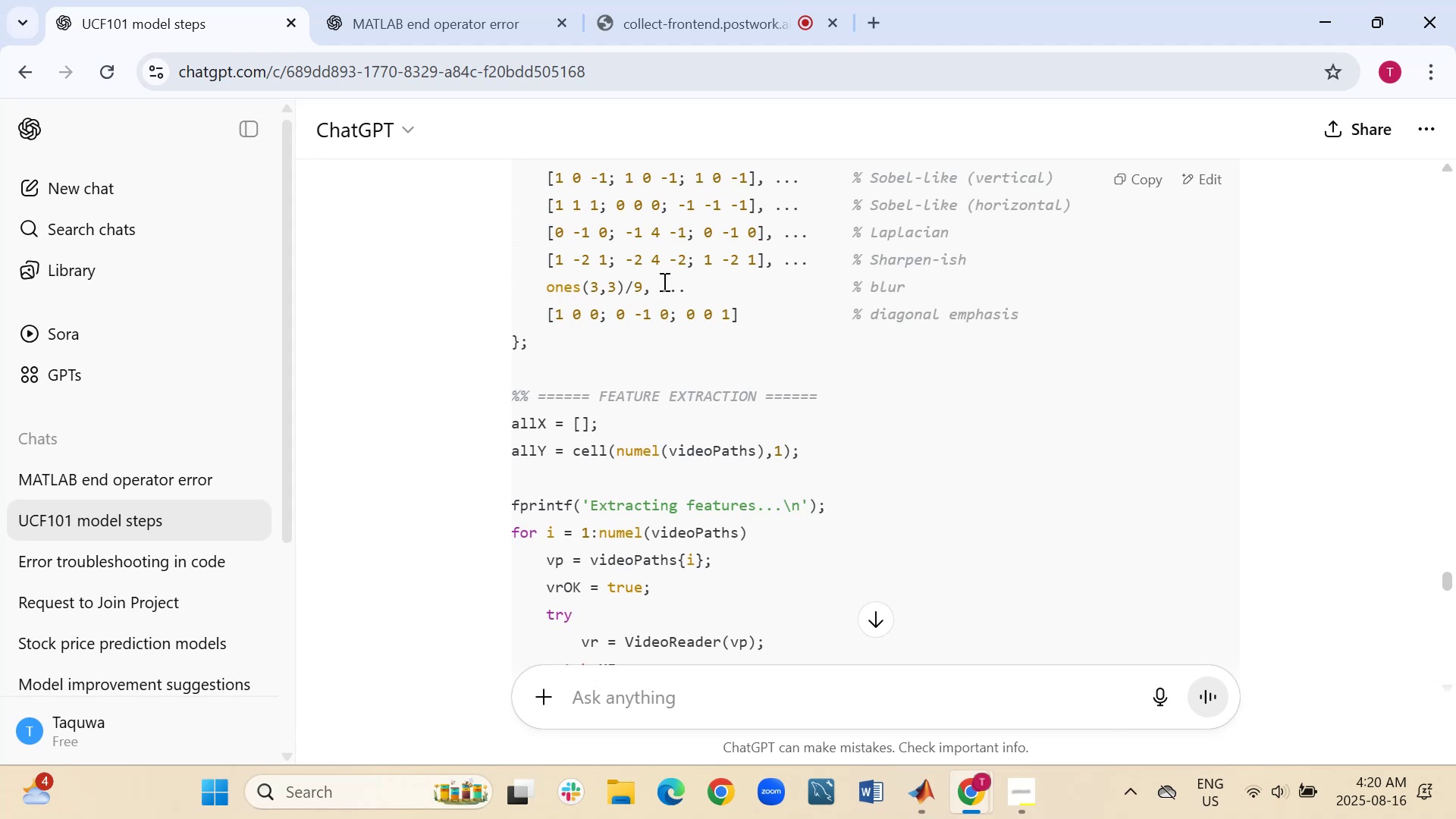 
scroll: coordinate [607, 505], scroll_direction: down, amount: 1.0
 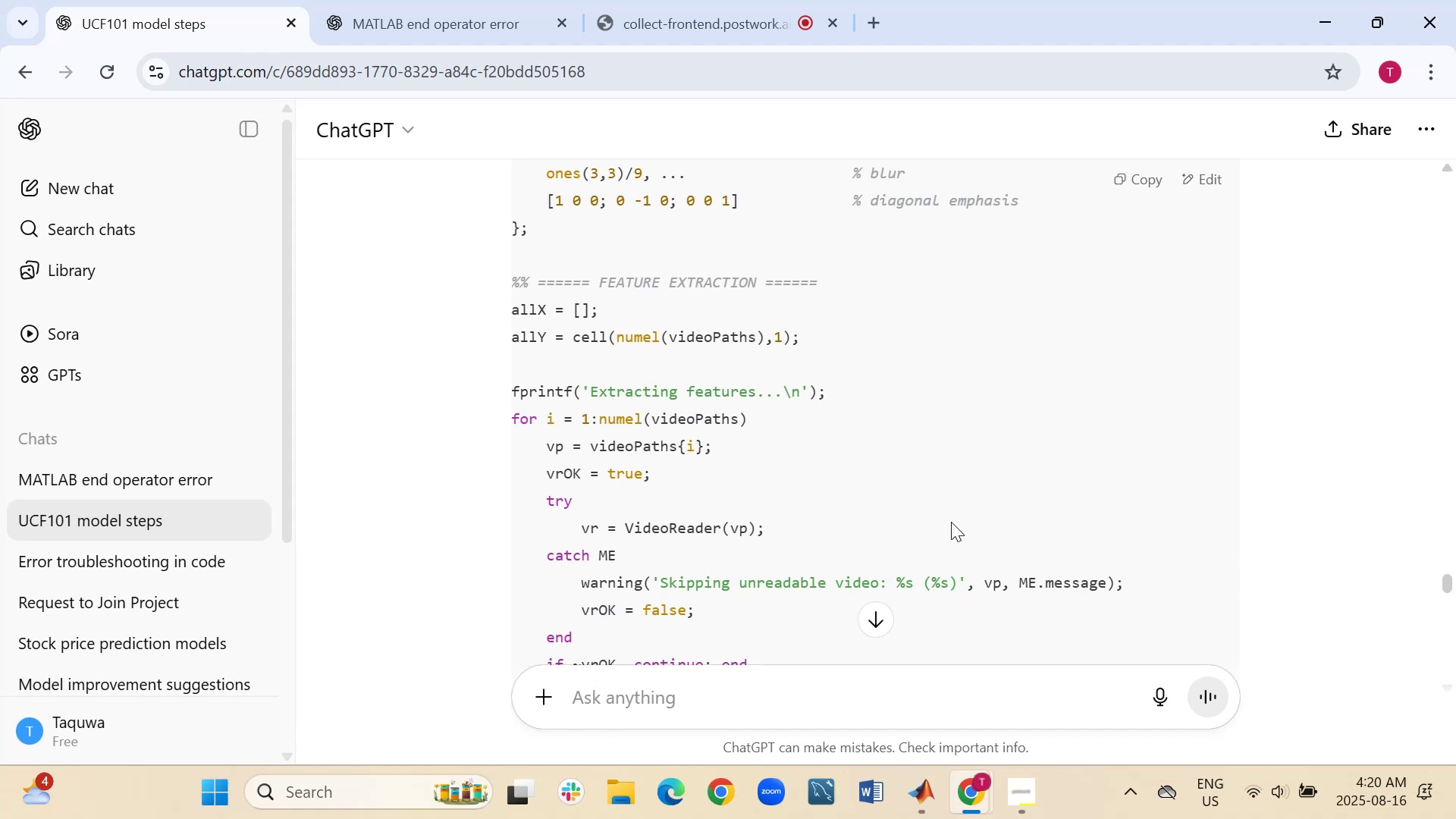 
wait(31.17)
 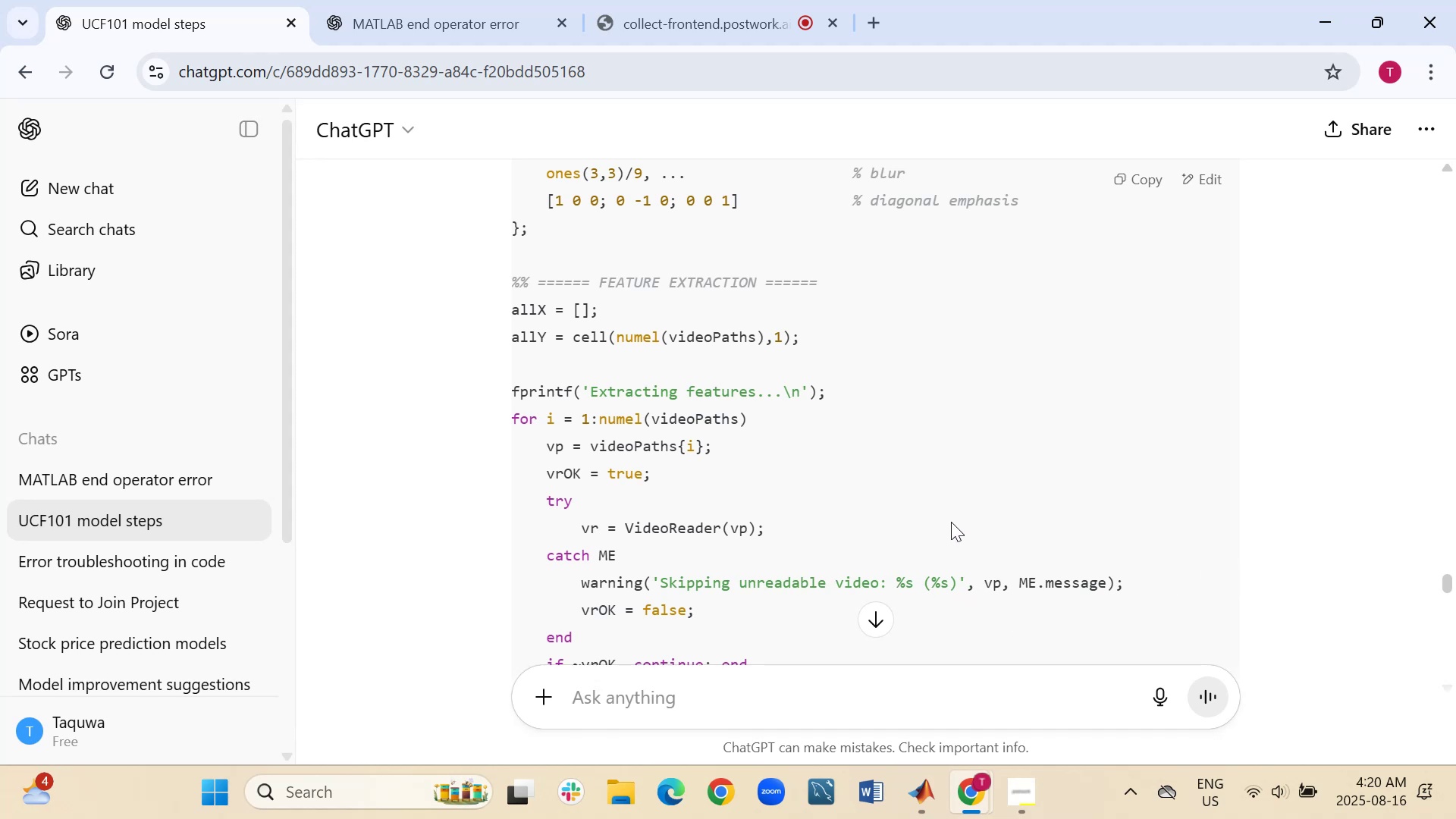 
left_click_drag(start_coordinate=[1138, 587], to_coordinate=[582, 573])
 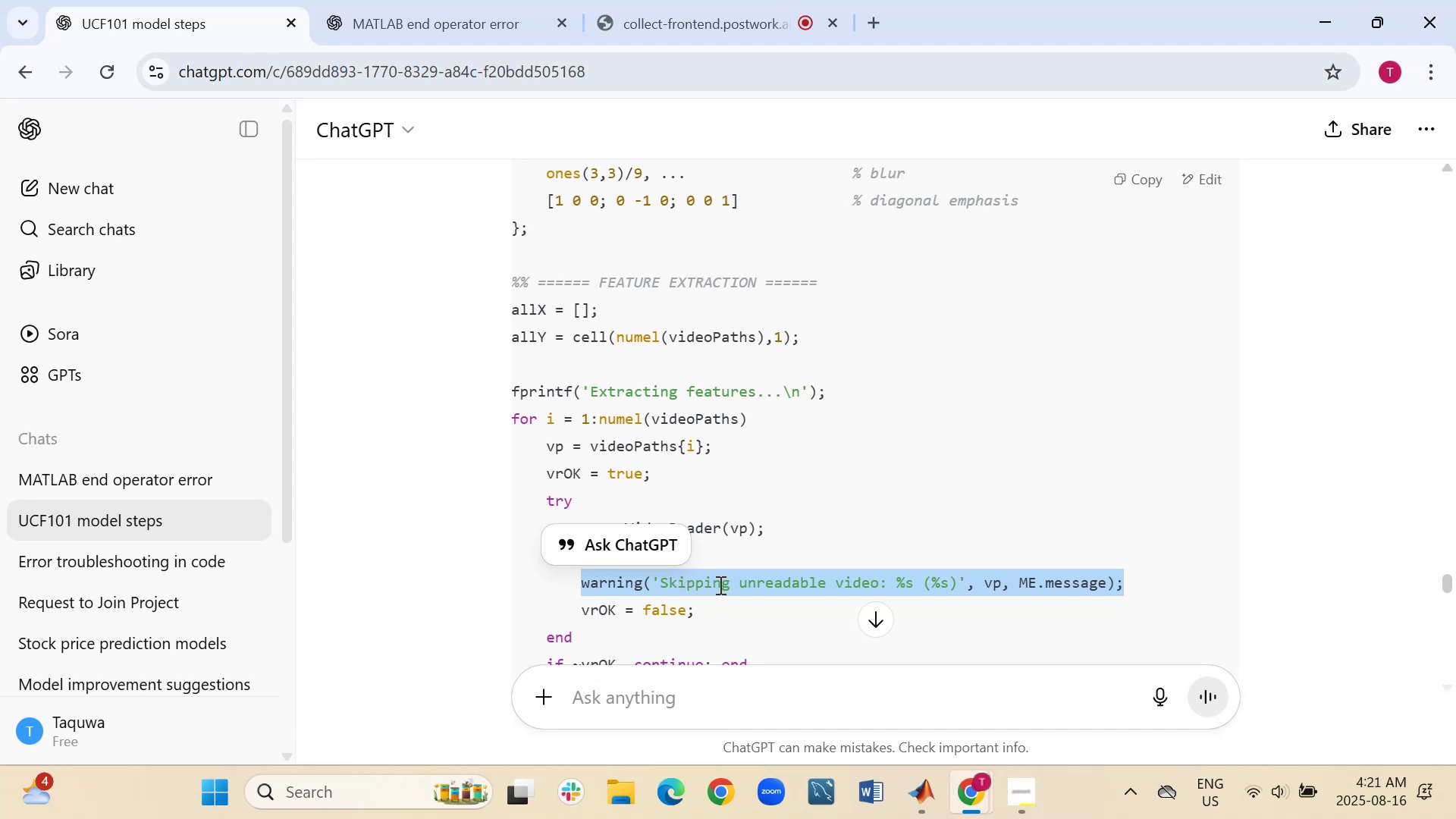 
wait(16.03)
 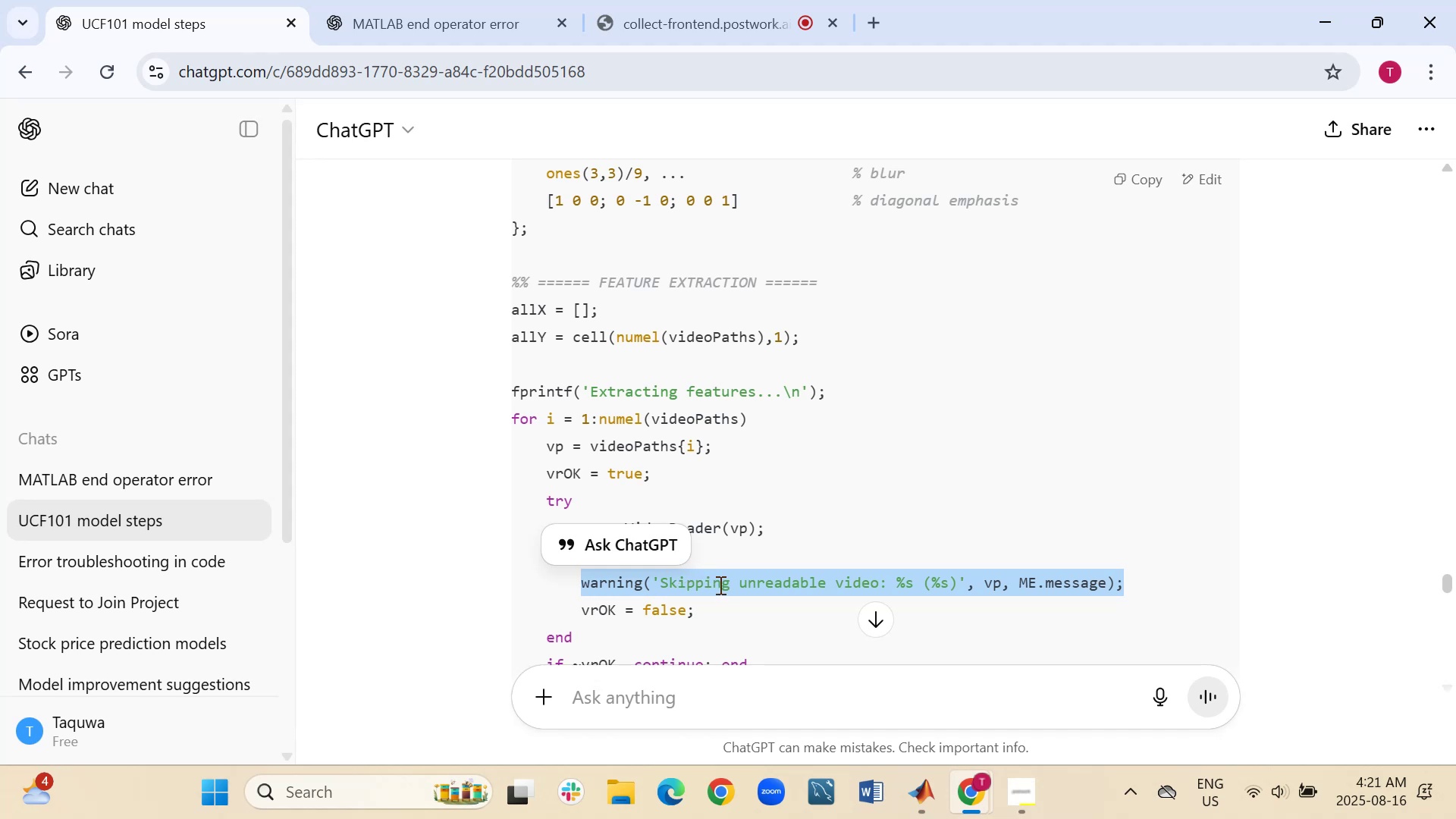 
scroll: coordinate [717, 585], scroll_direction: down, amount: 3.0
 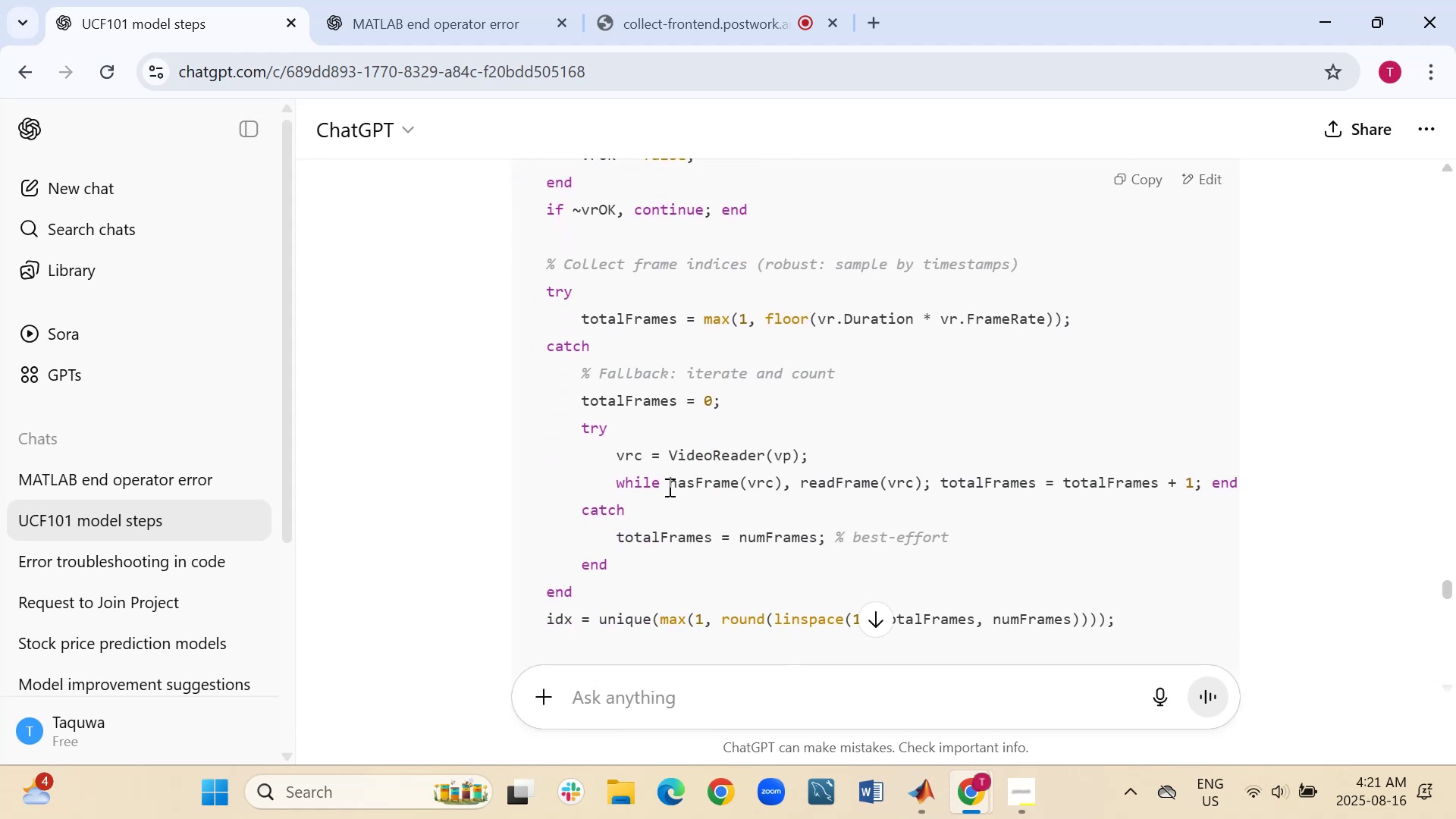 
wait(6.89)
 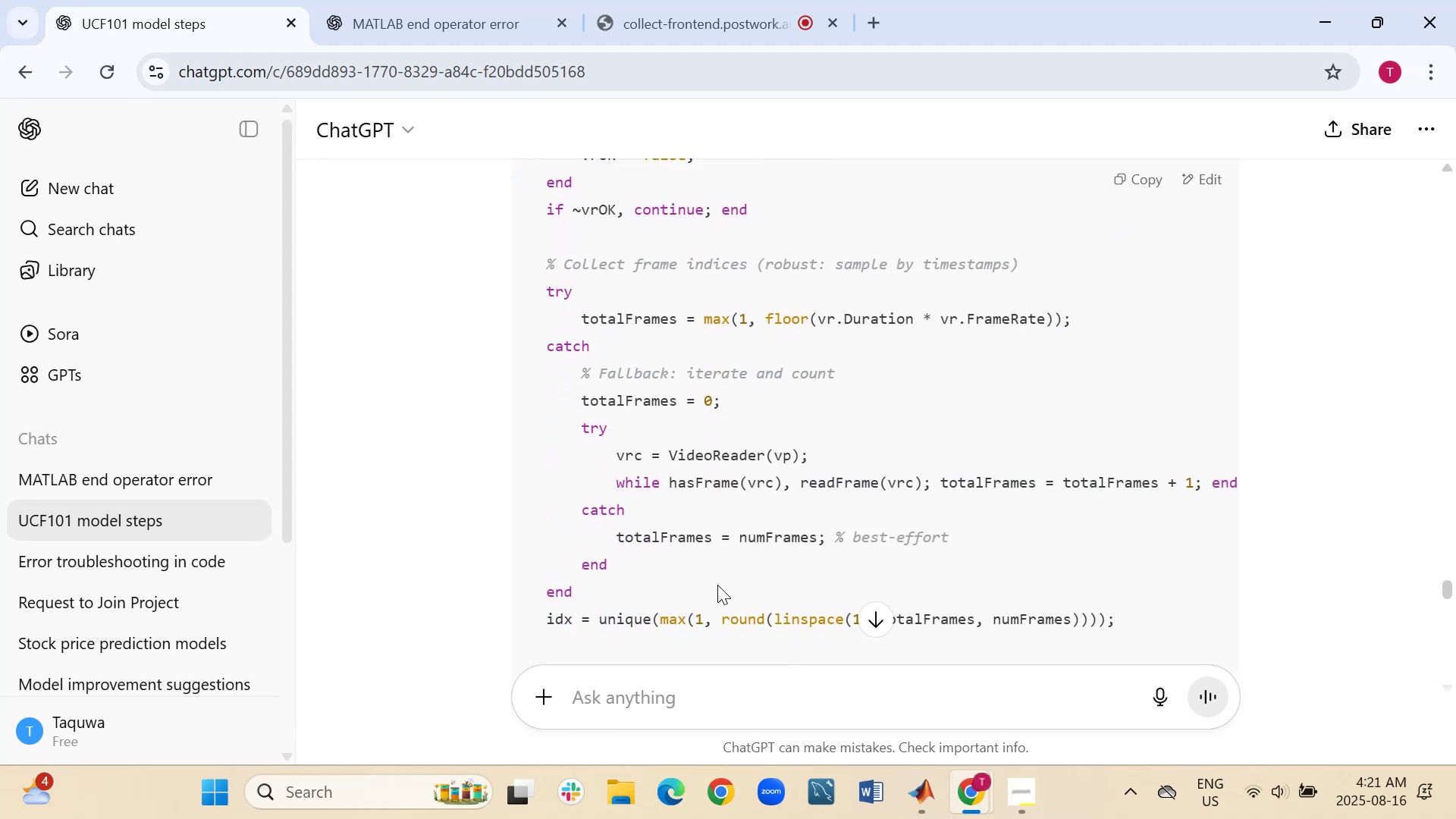 
left_click_drag(start_coordinate=[612, 483], to_coordinate=[1077, 479])
 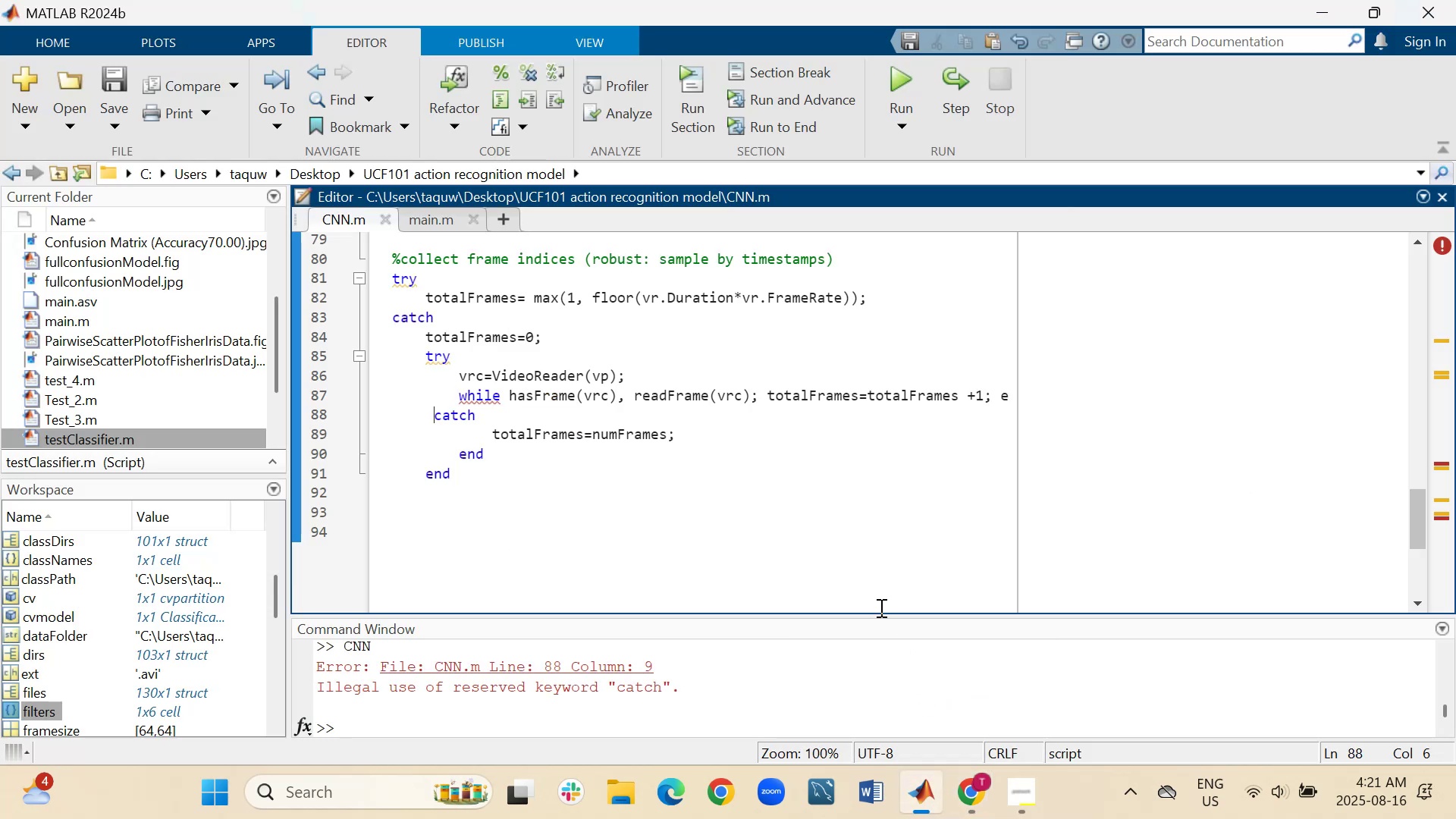 
left_click([1023, 394])
 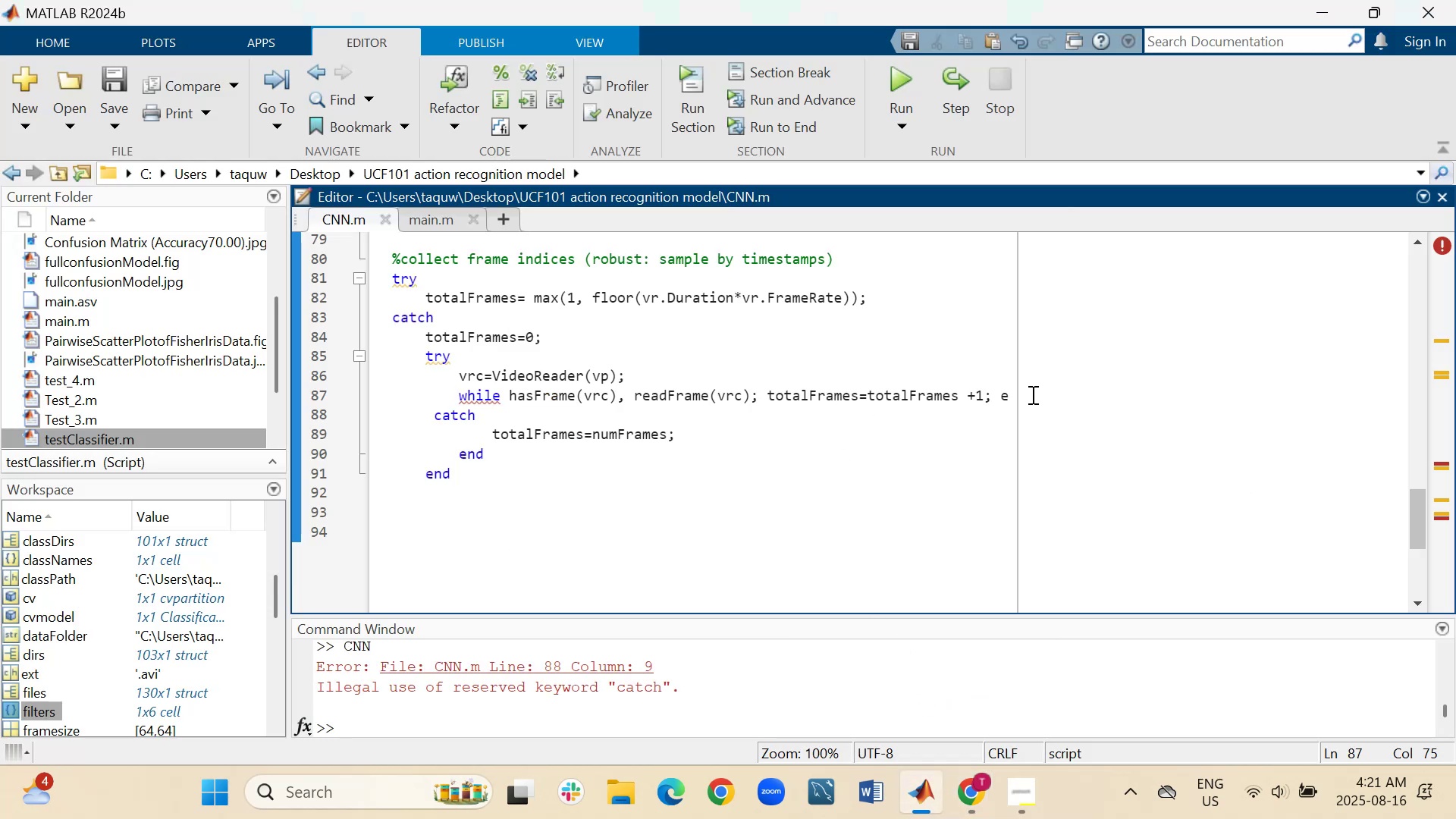 
type(nd)
 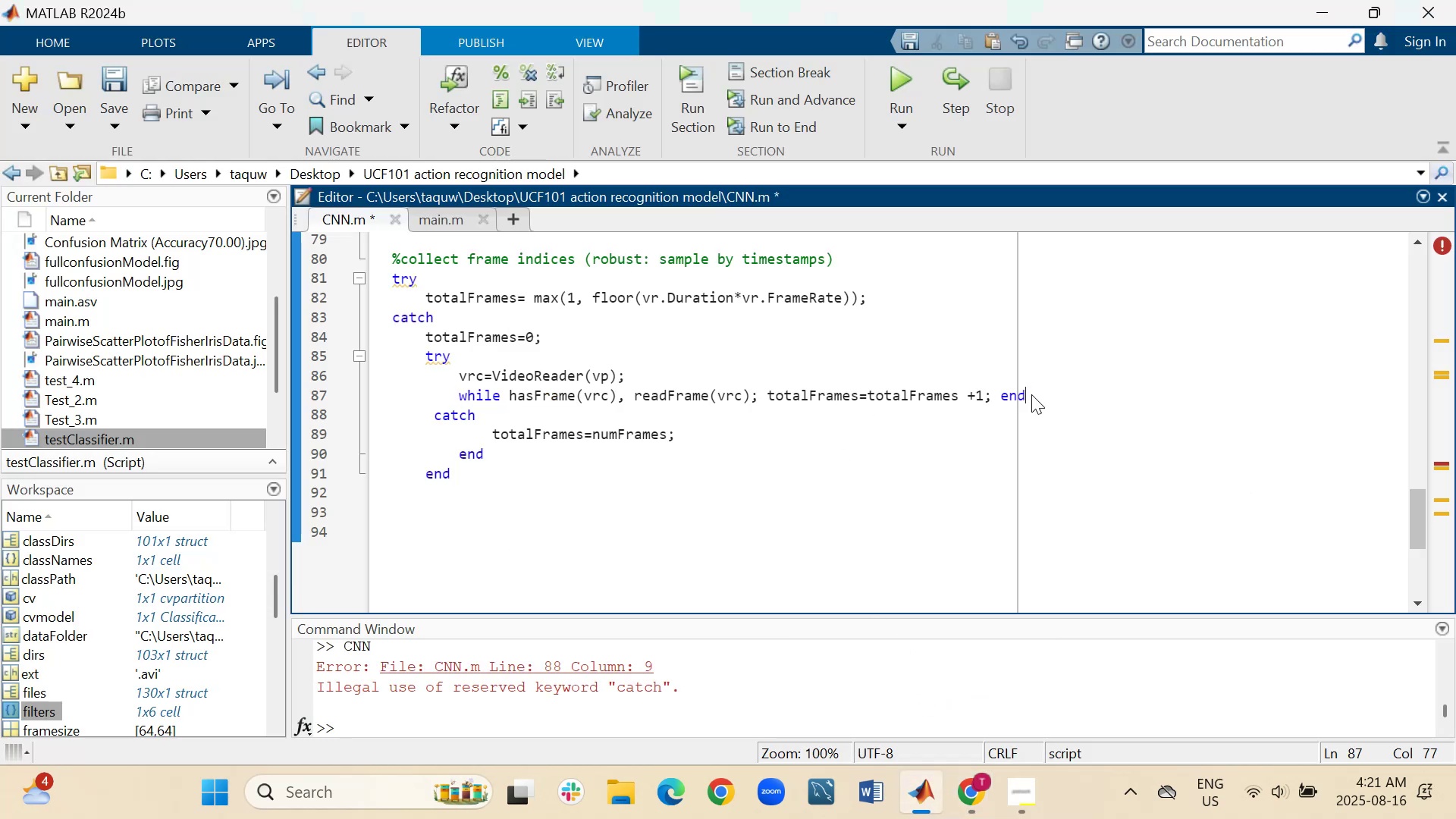 
left_click([896, 73])
 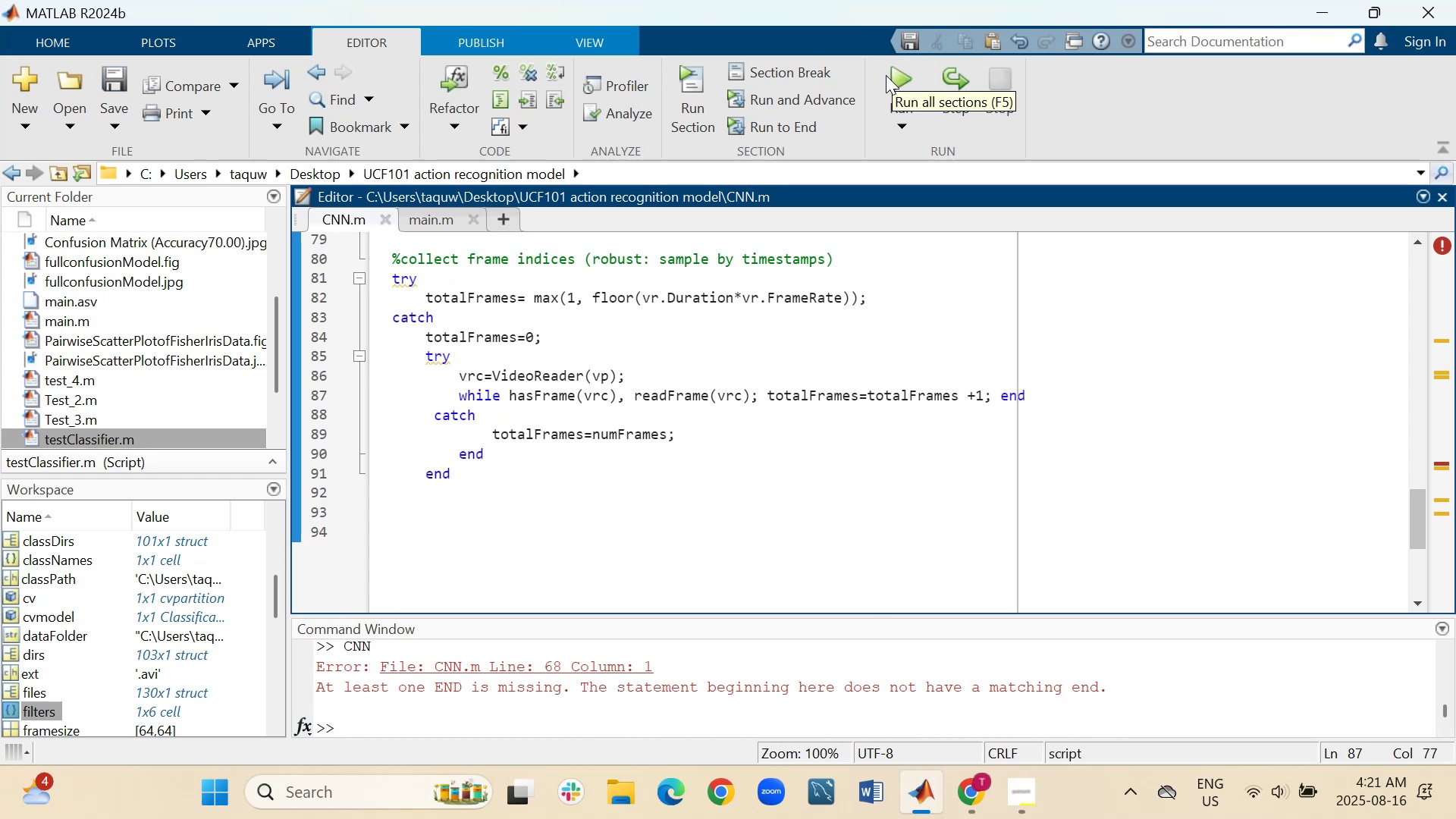 
wait(8.58)
 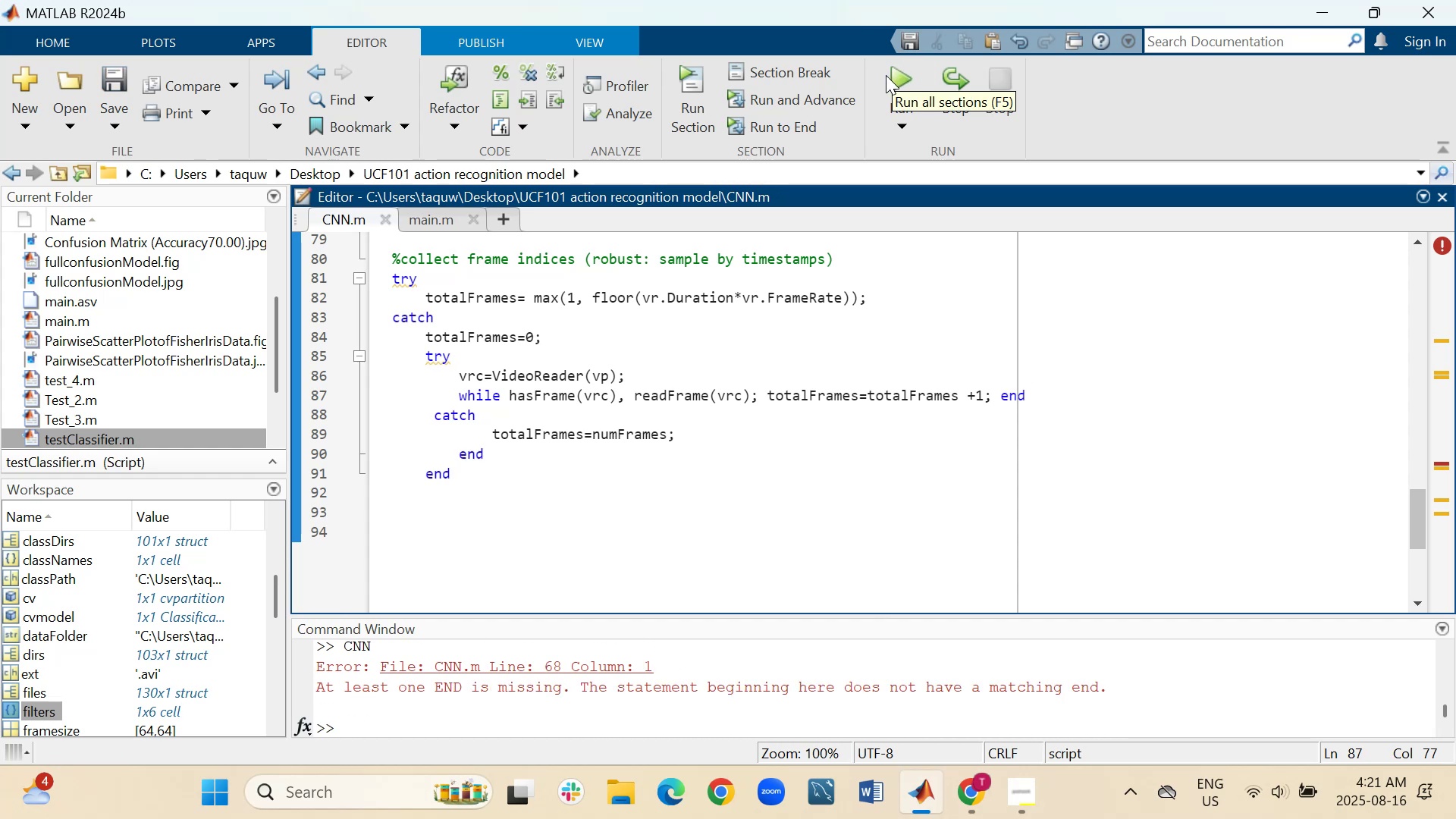 
left_click([453, 514])
 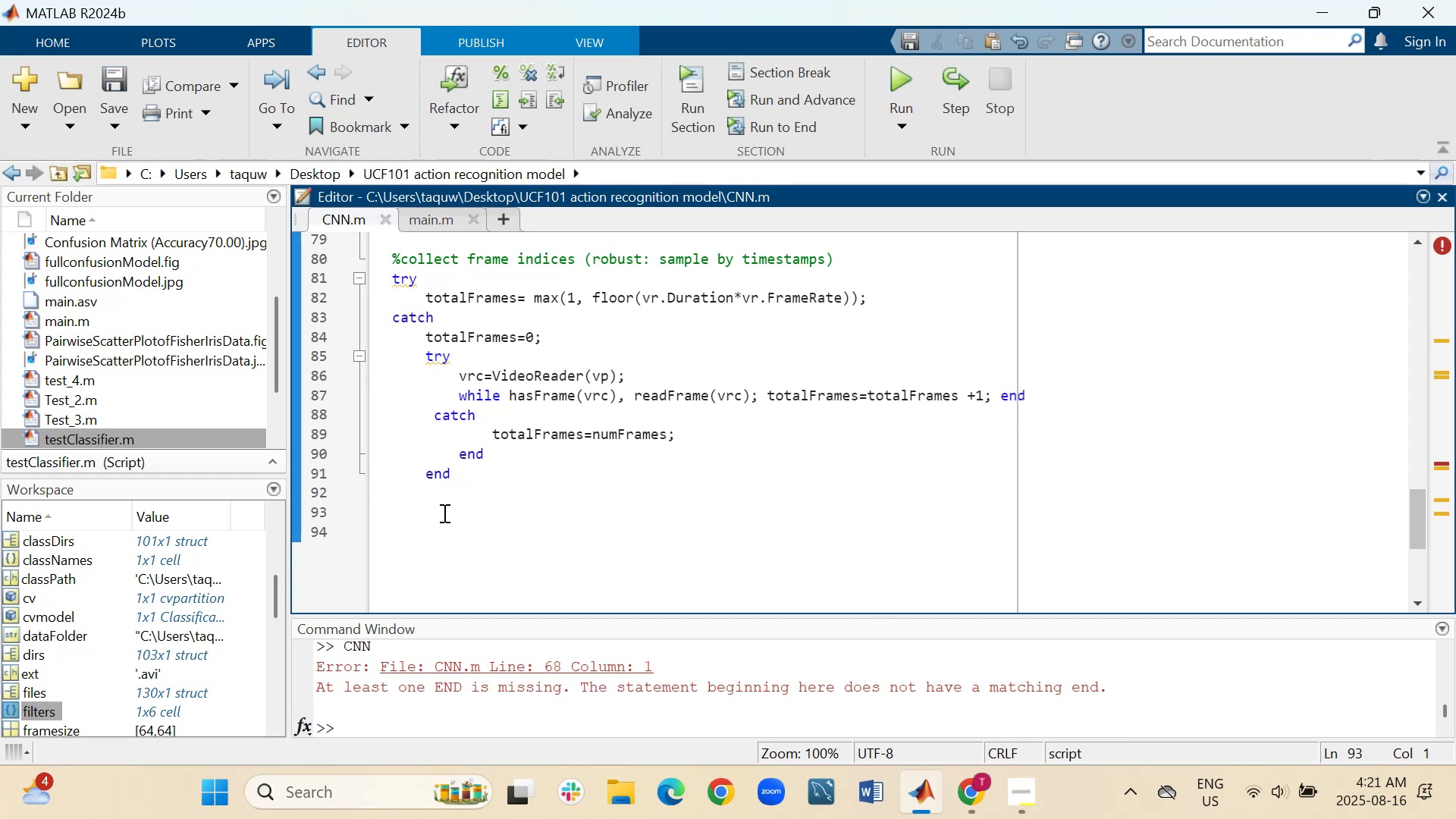 
type(end)
 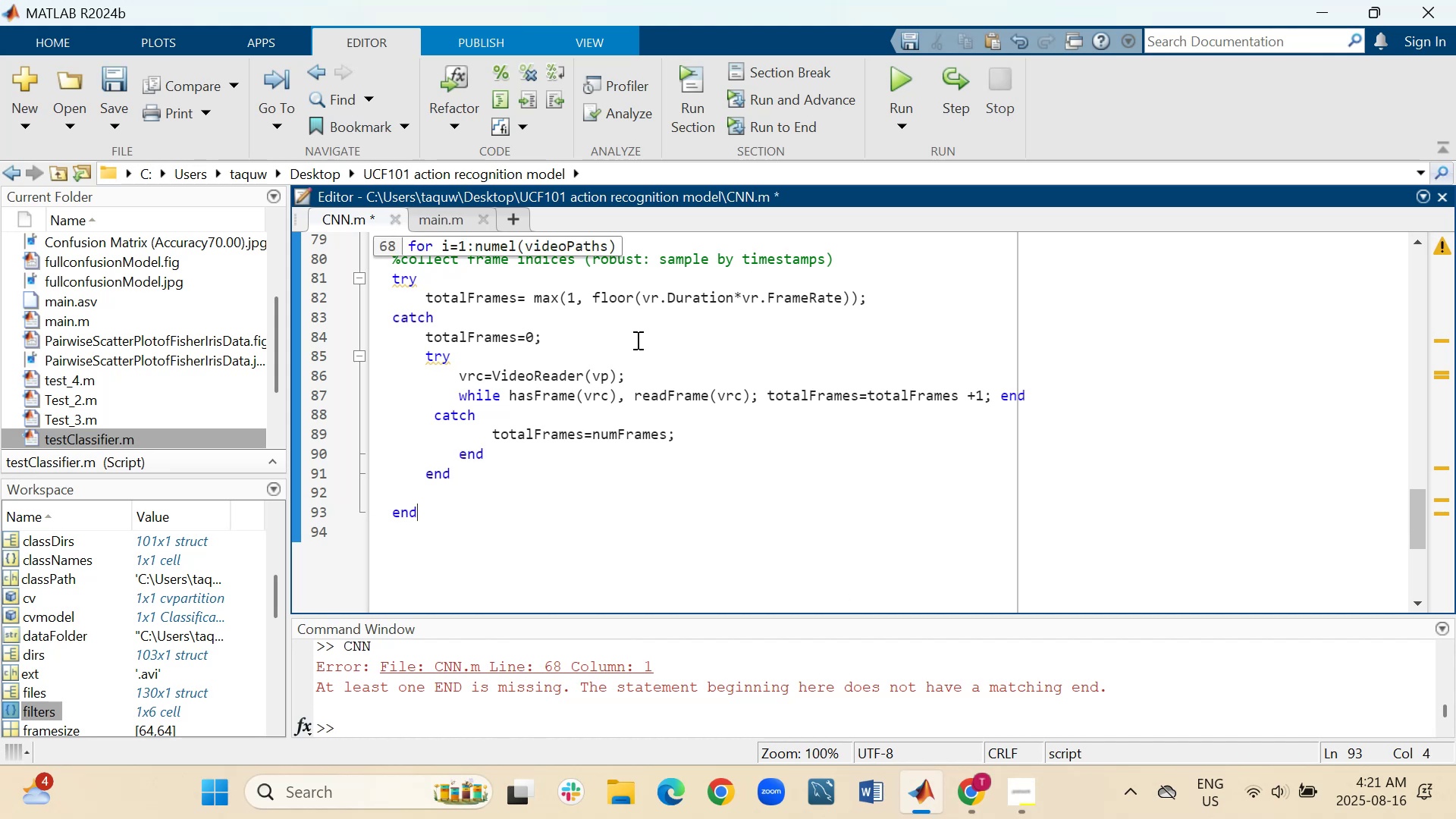 
left_click([636, 340])
 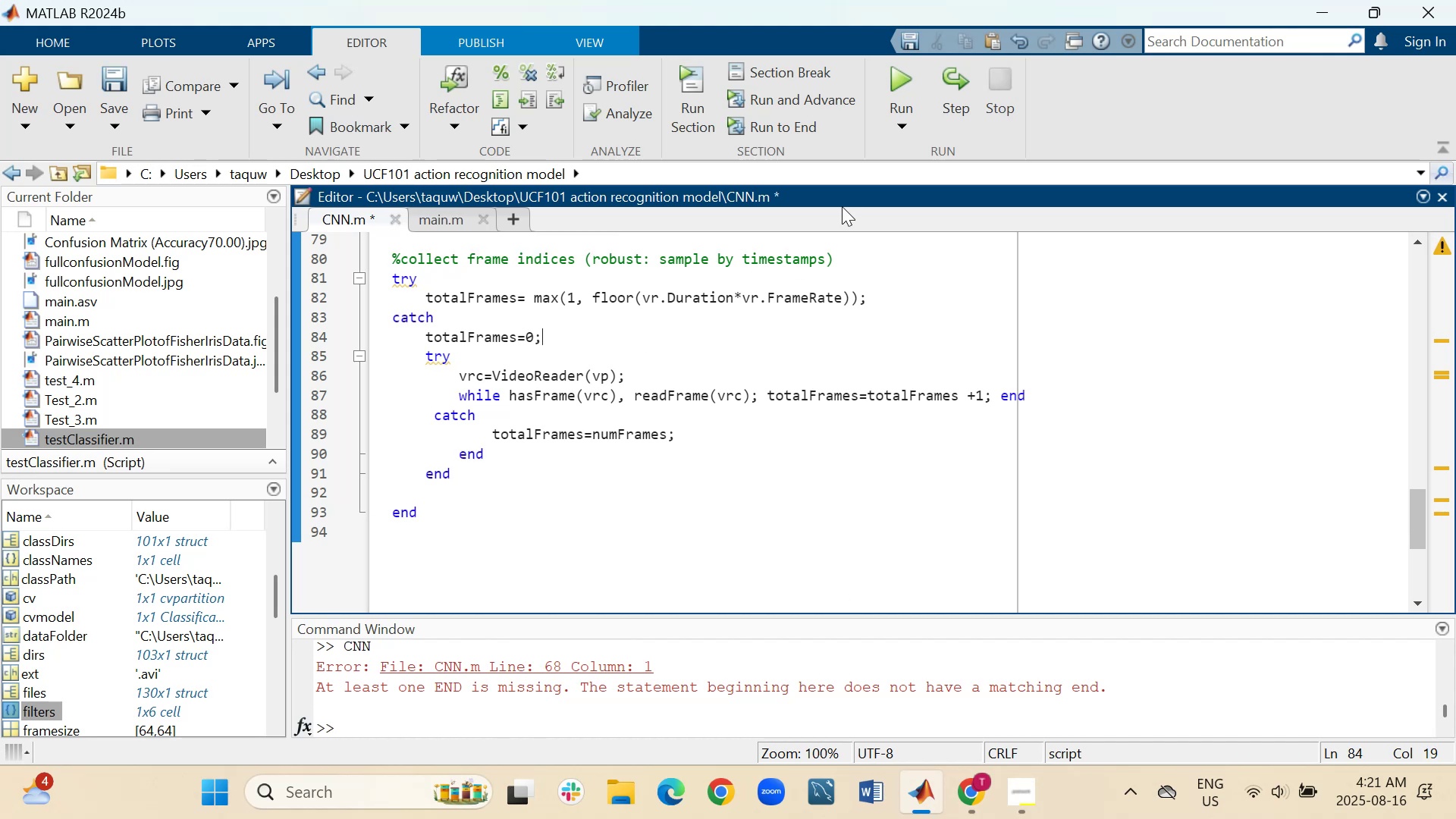 
left_click([899, 77])
 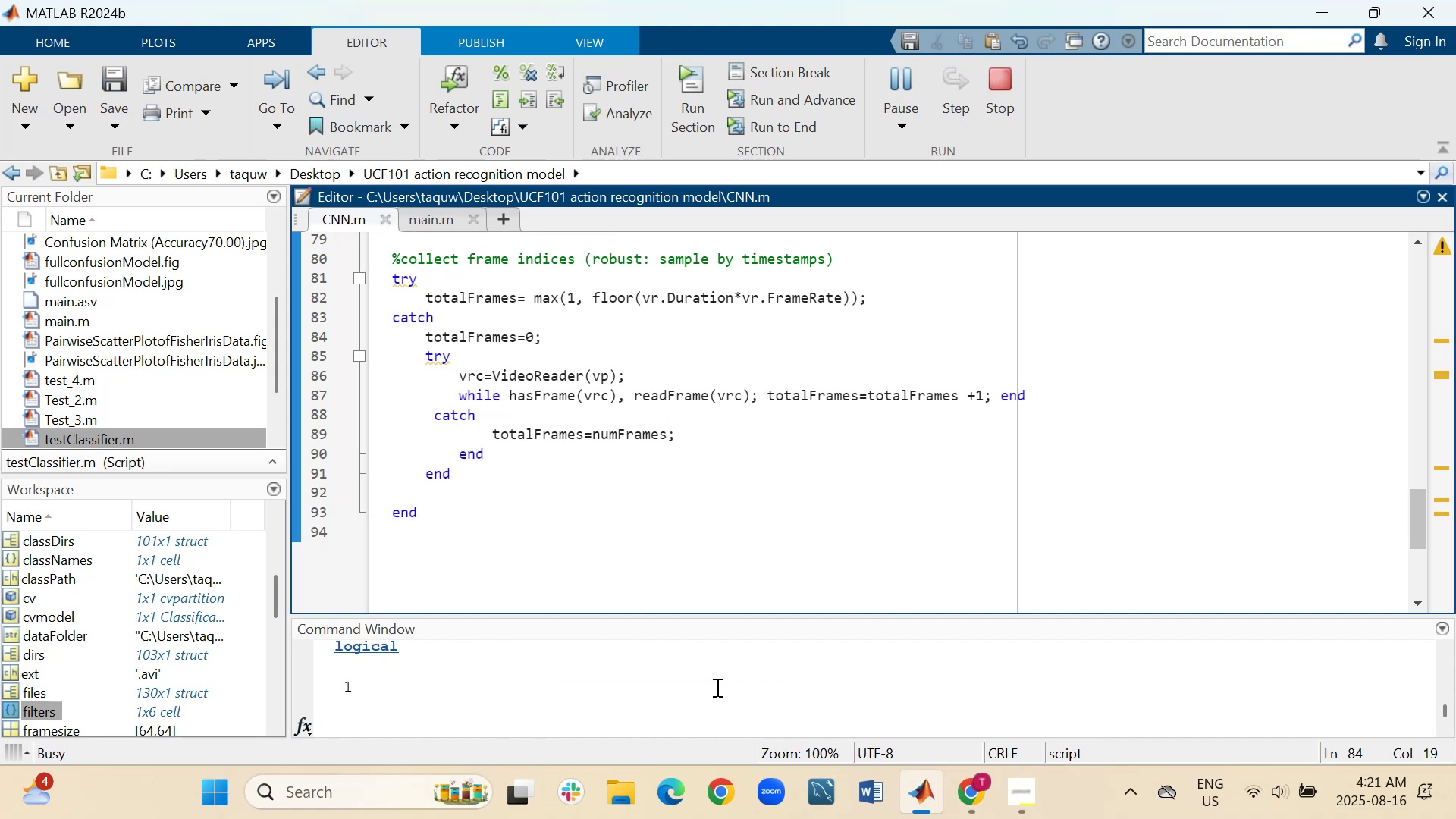 
left_click_drag(start_coordinate=[740, 613], to_coordinate=[750, 337])
 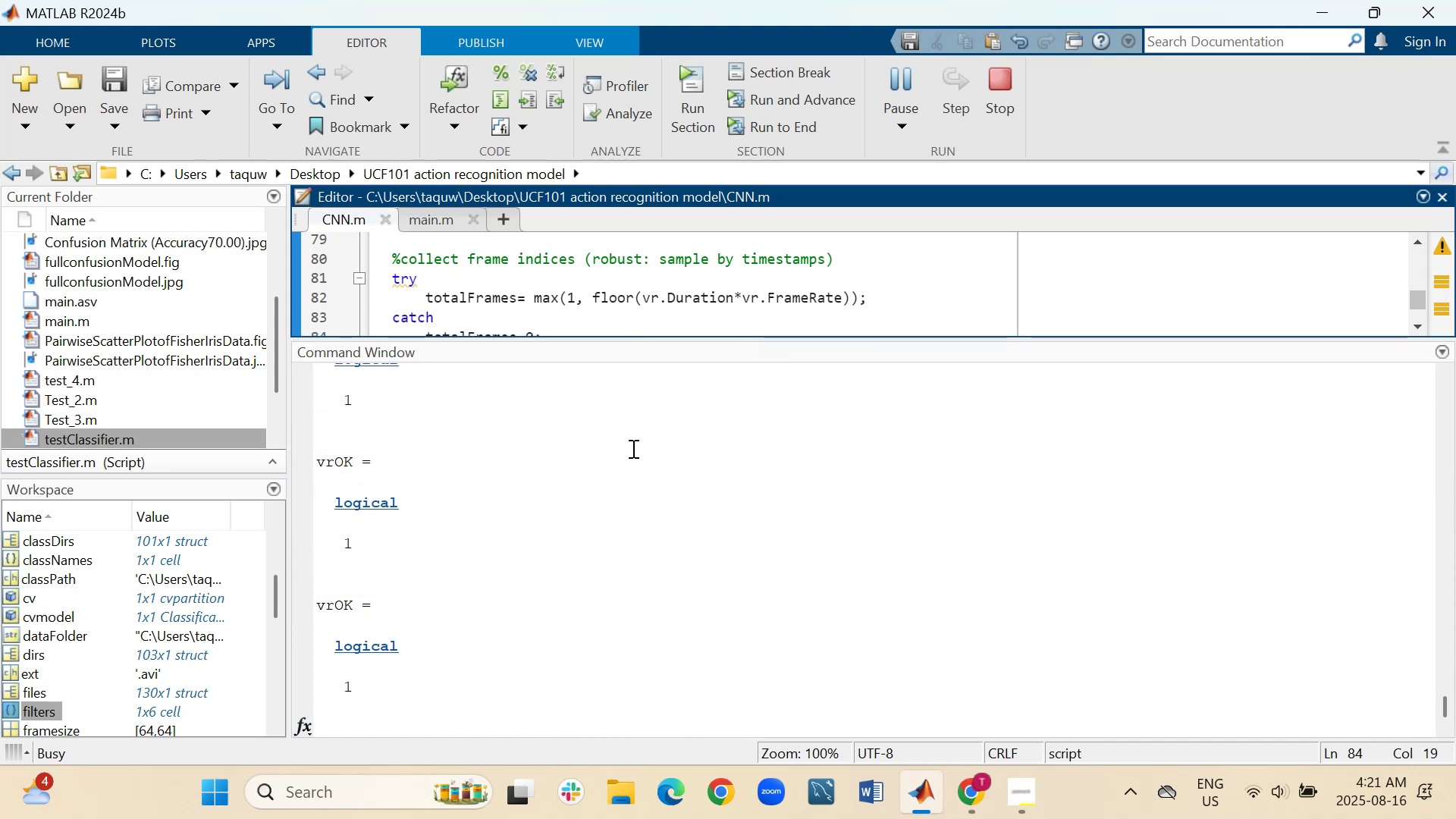 
scroll: coordinate [632, 437], scroll_direction: up, amount: 22.0
 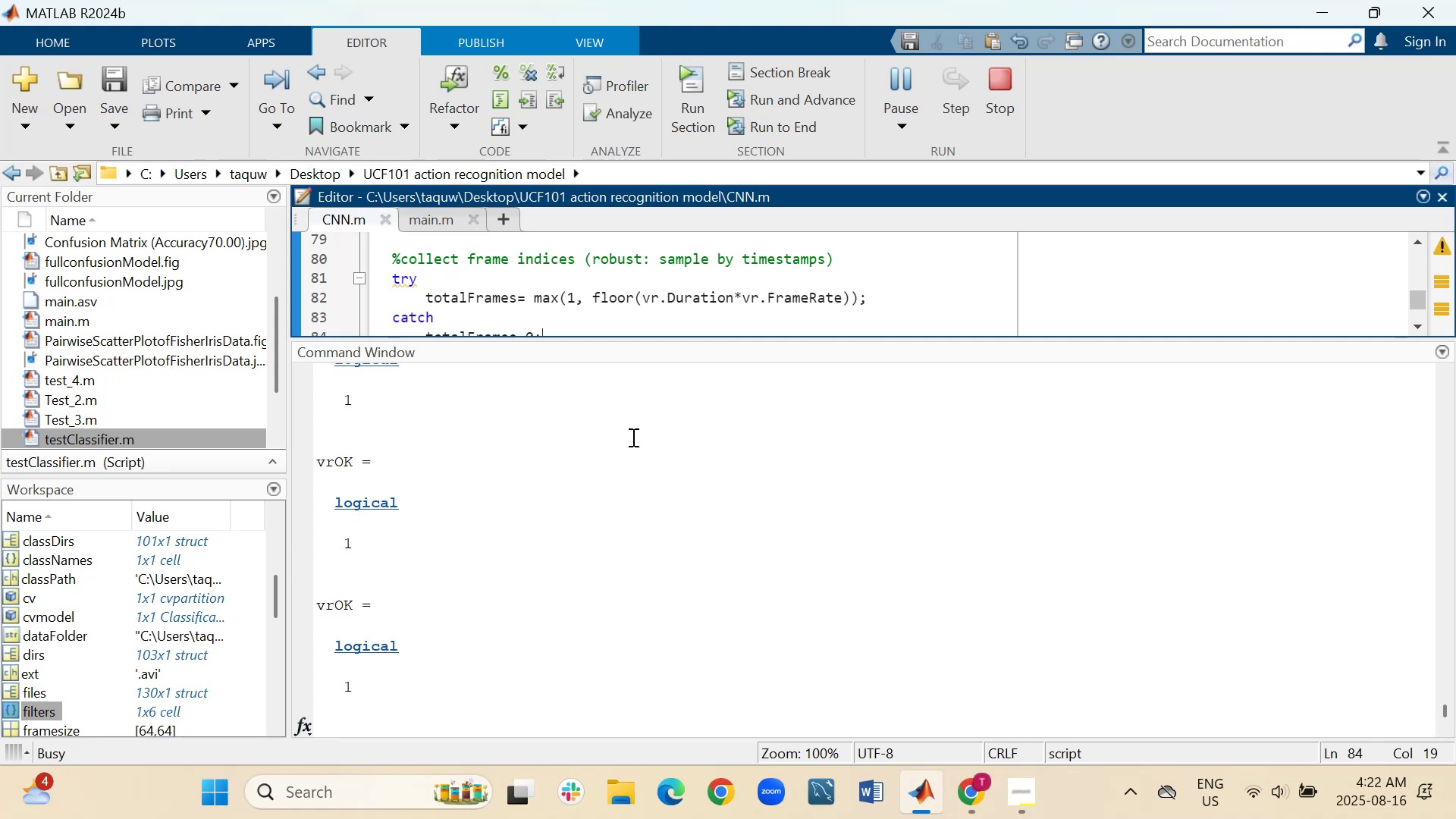 
scroll: coordinate [632, 435], scroll_direction: up, amount: 5.0
 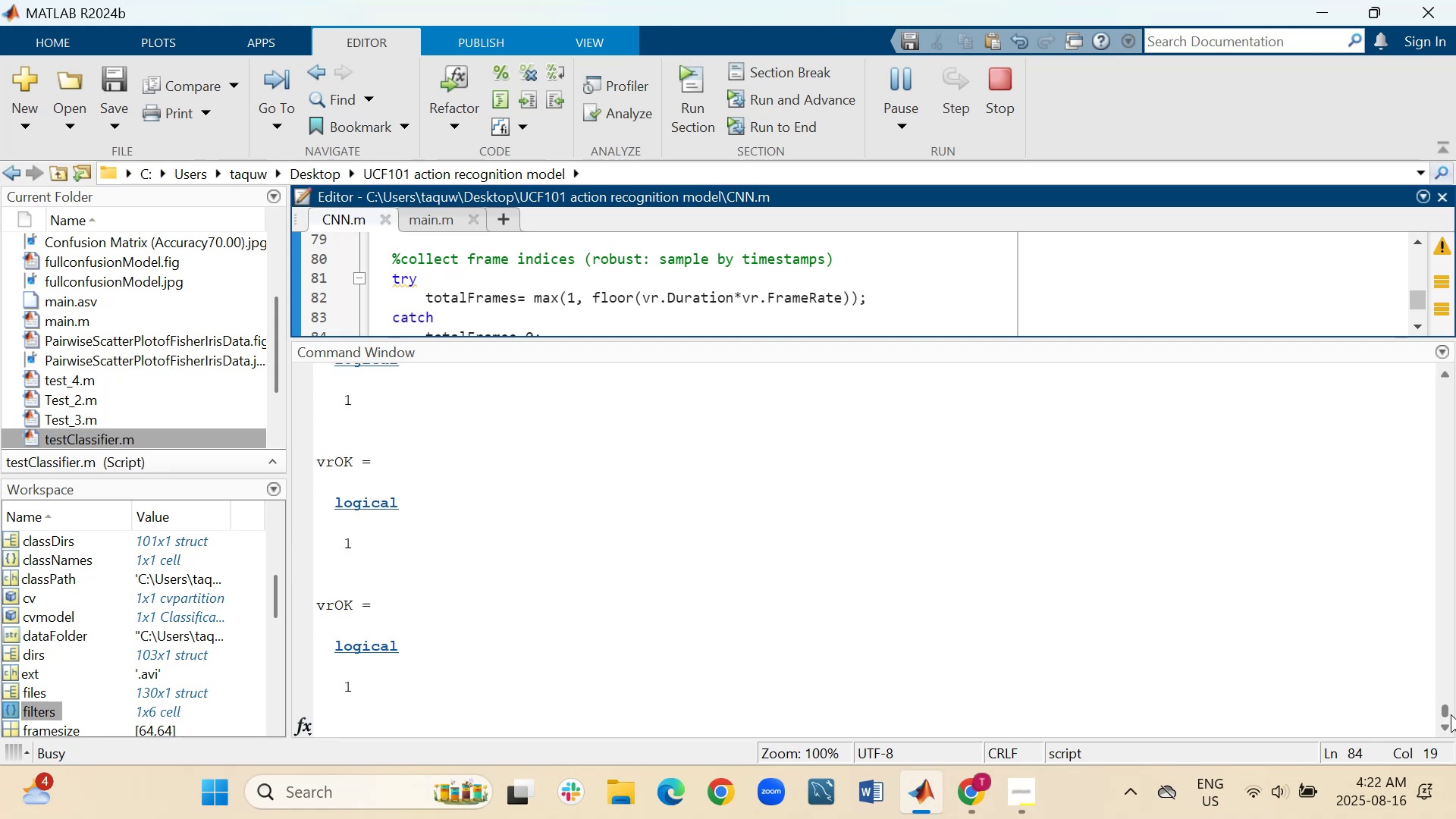 
left_click_drag(start_coordinate=[1442, 706], to_coordinate=[1436, 380])
 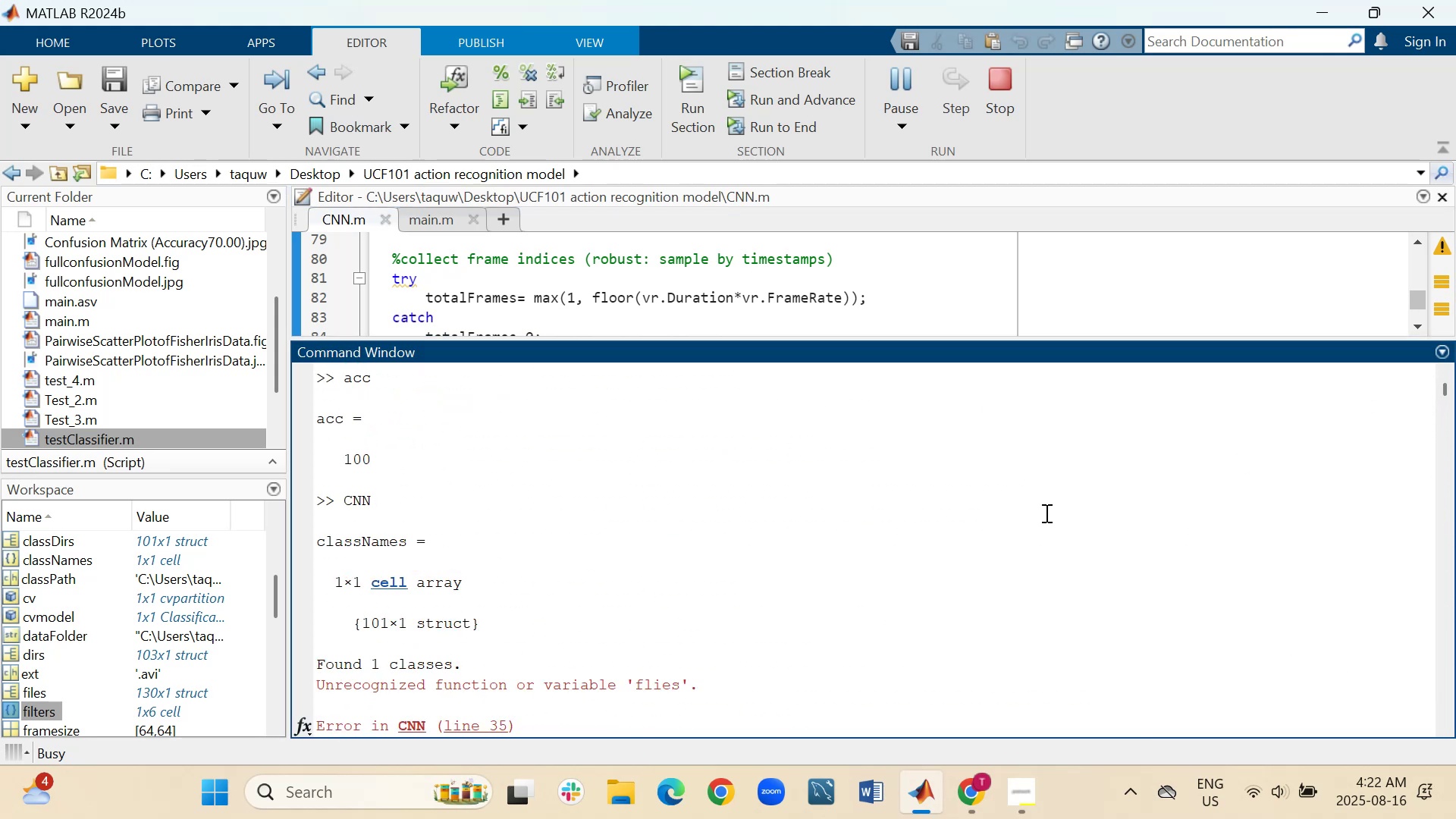 
scroll: coordinate [1044, 510], scroll_direction: down, amount: 17.0
 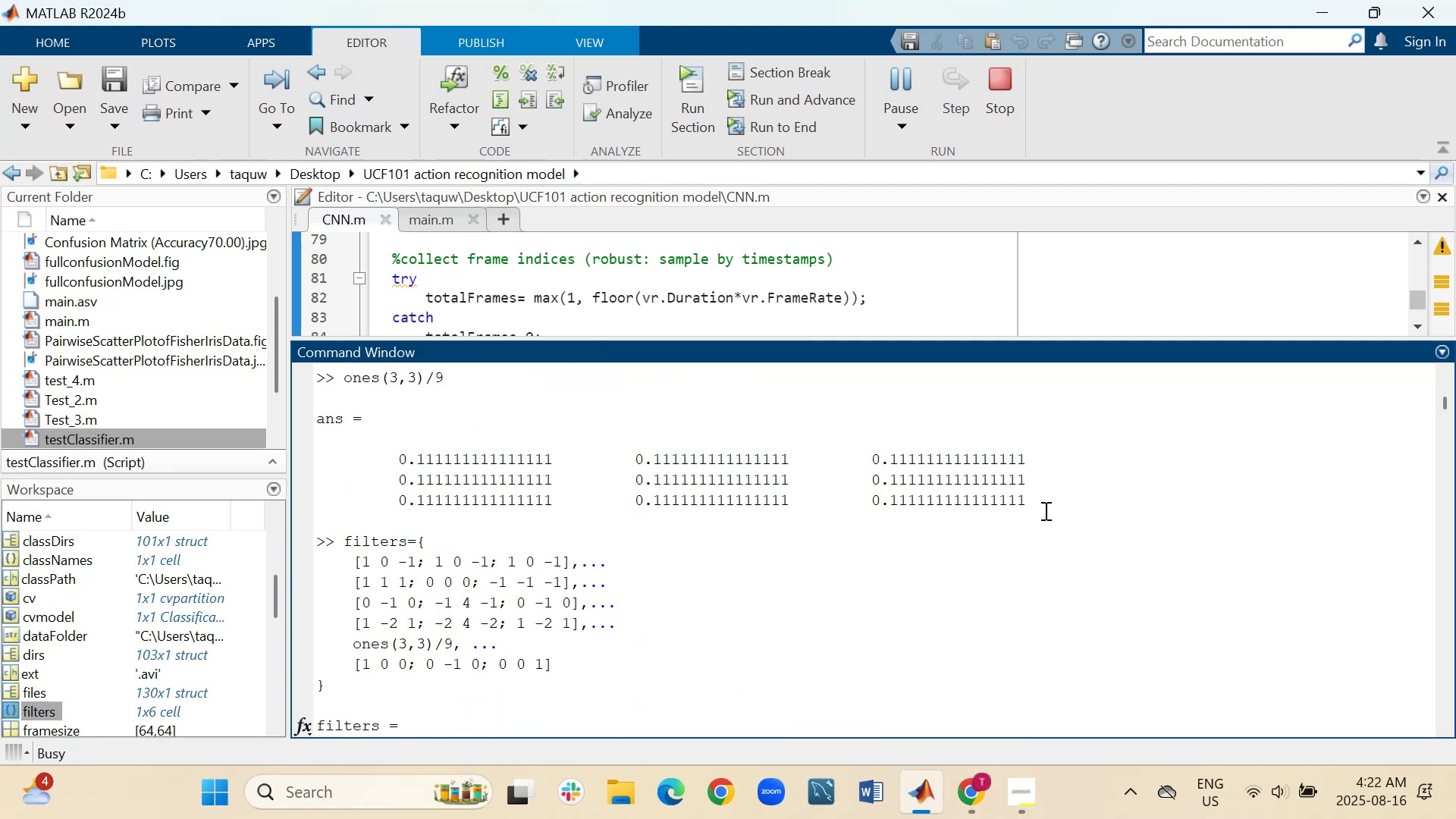 
scroll: coordinate [1044, 510], scroll_direction: down, amount: 2.0
 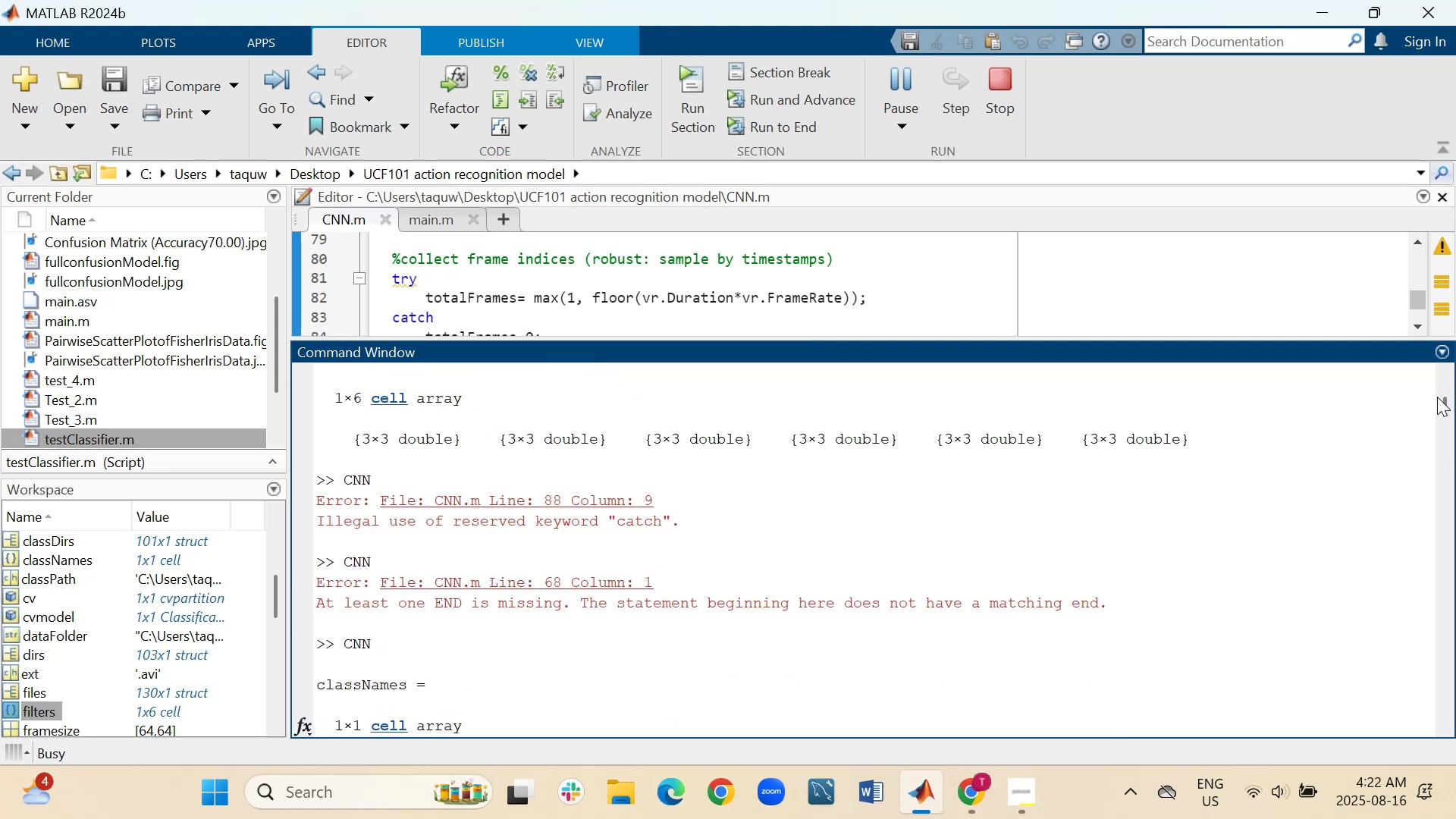 
left_click_drag(start_coordinate=[1442, 397], to_coordinate=[1442, 706])
 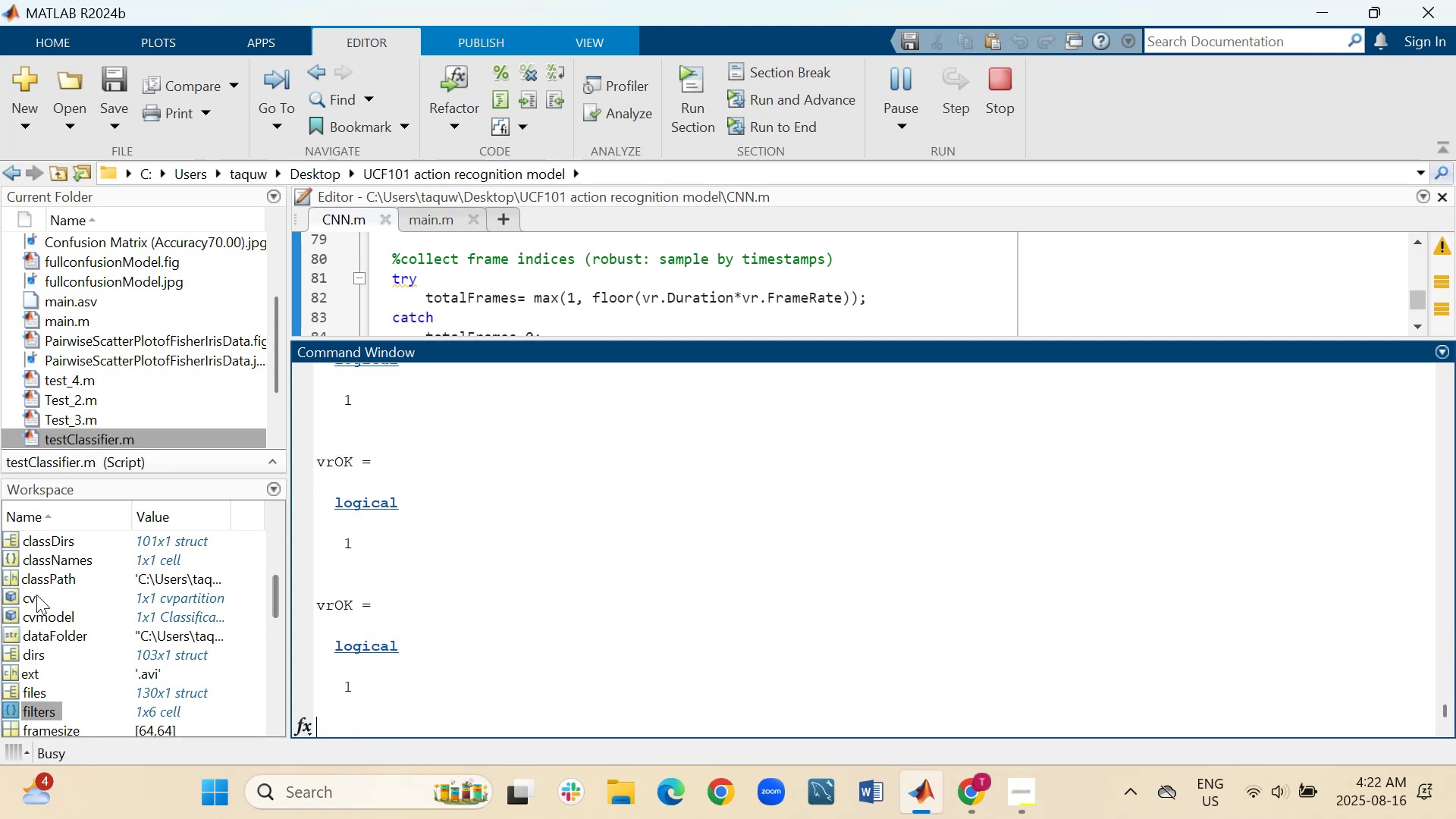 
scroll: coordinate [61, 562], scroll_direction: down, amount: 10.0
 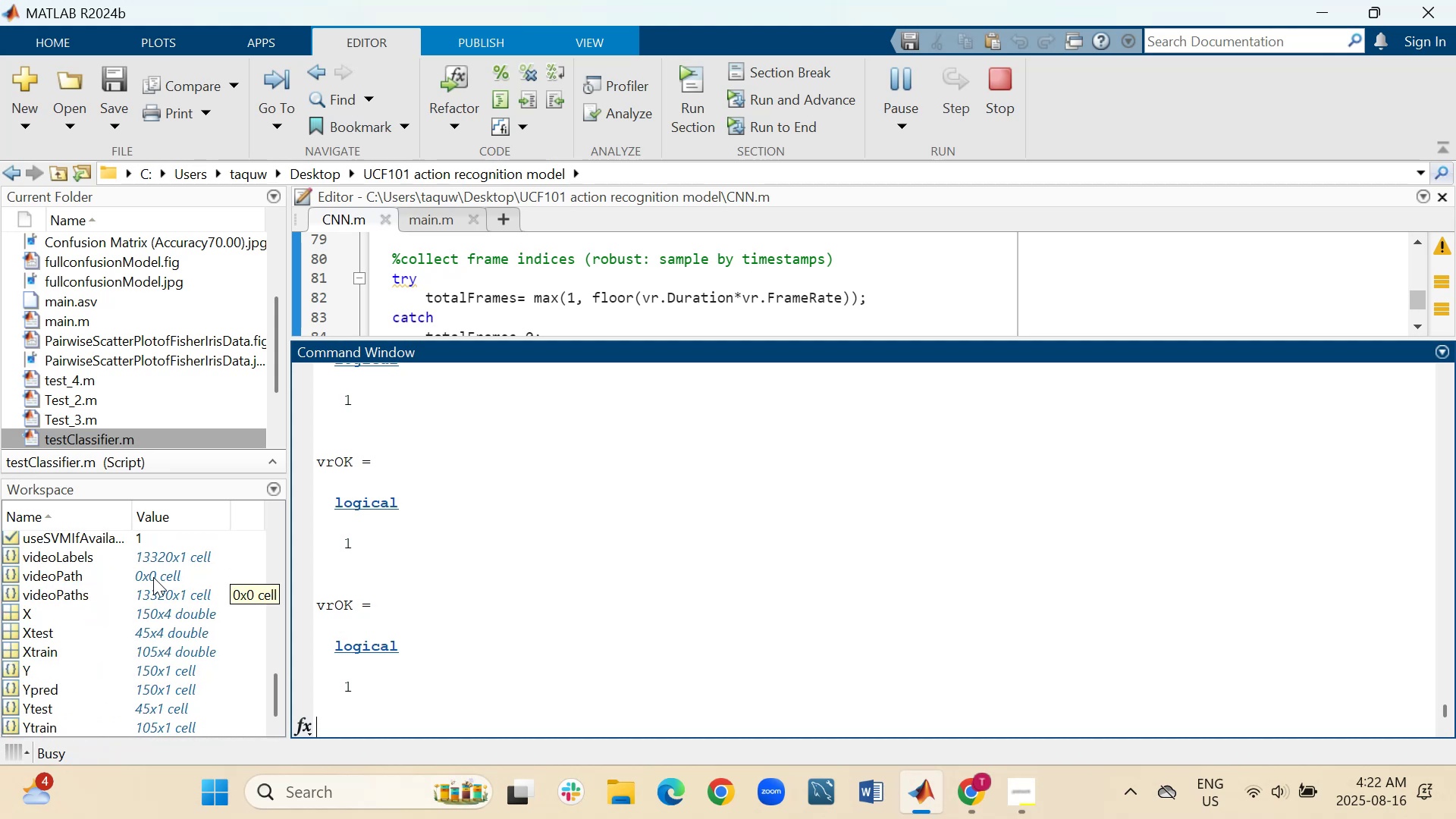 
scroll: coordinate [137, 562], scroll_direction: up, amount: 6.0
 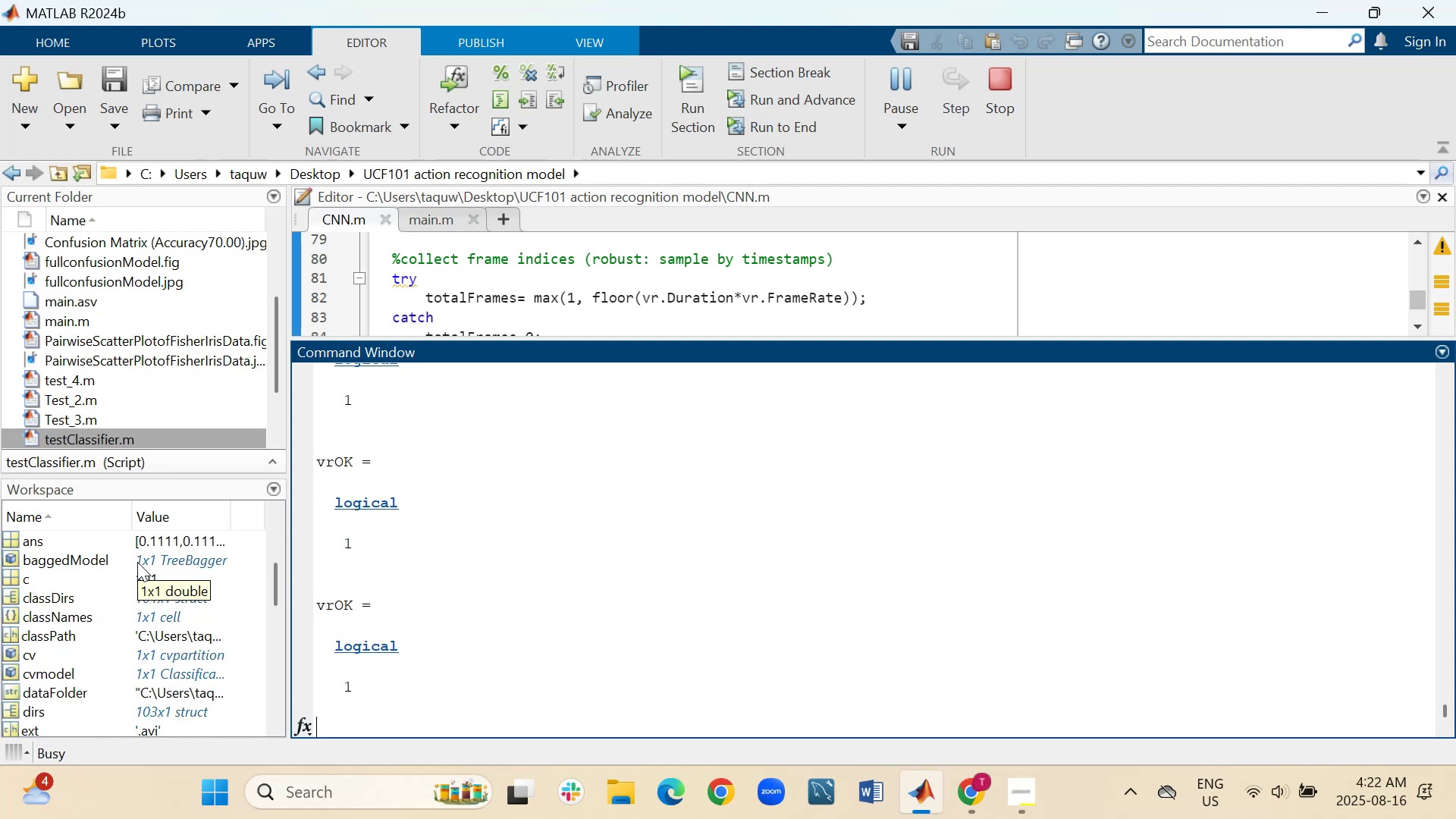 
scroll: coordinate [137, 562], scroll_direction: down, amount: 1.0
 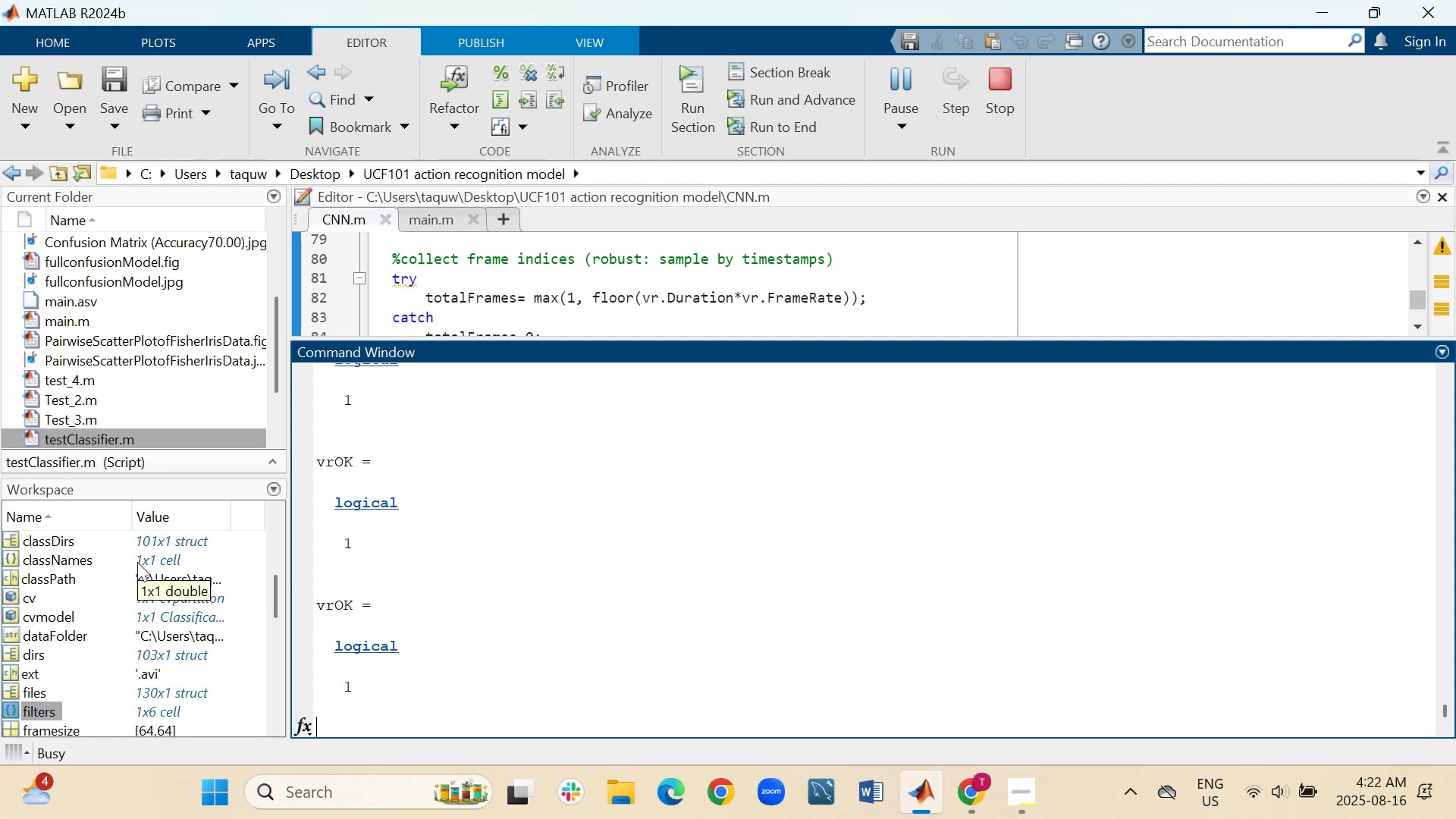 
scroll: coordinate [137, 562], scroll_direction: none, amount: 0.0
 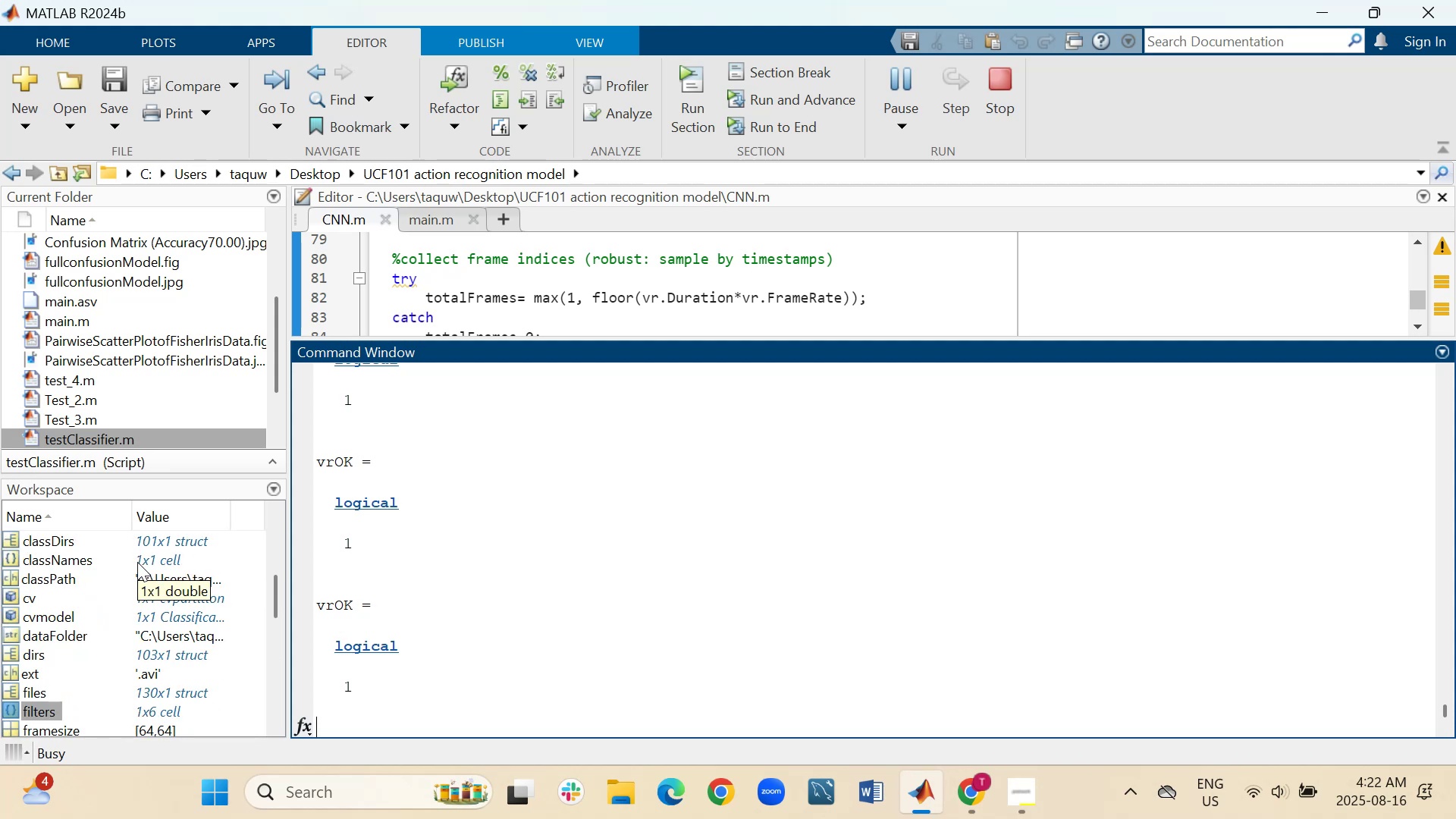 
scroll: coordinate [137, 562], scroll_direction: down, amount: 3.0
 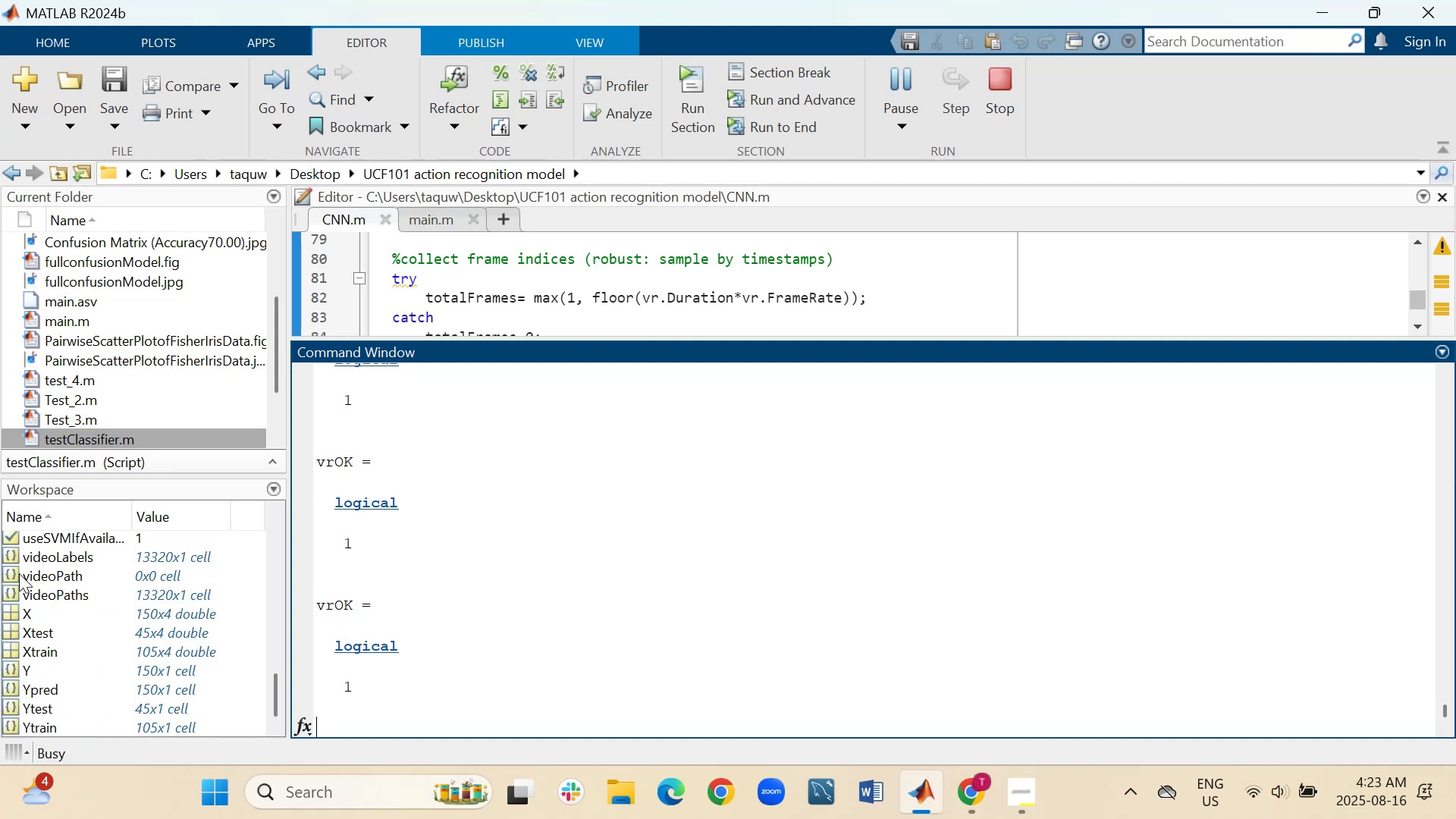 
scroll: coordinate [83, 594], scroll_direction: up, amount: 2.0
 